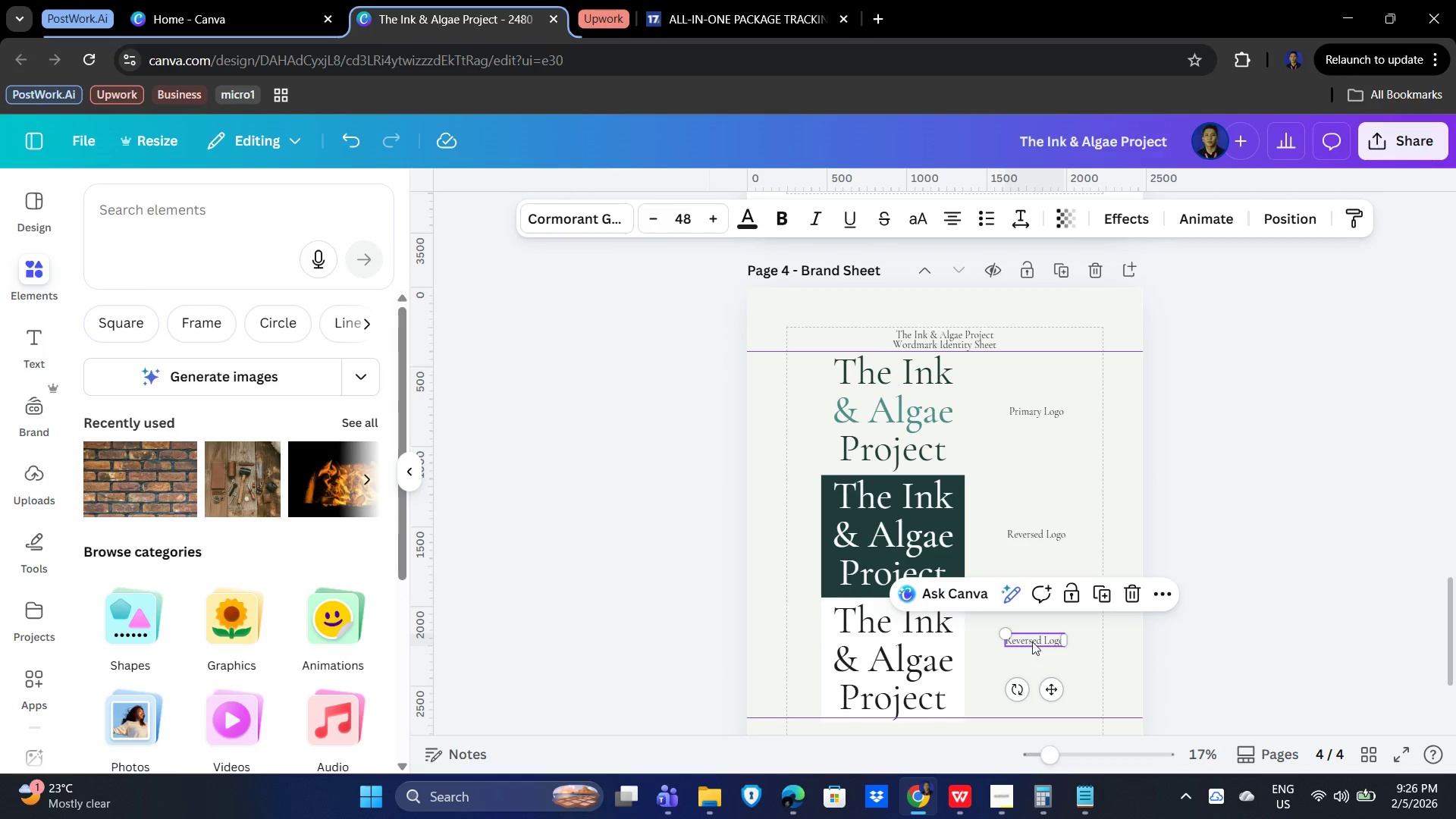 
left_click_drag(start_coordinate=[1037, 640], to_coordinate=[1041, 656])
 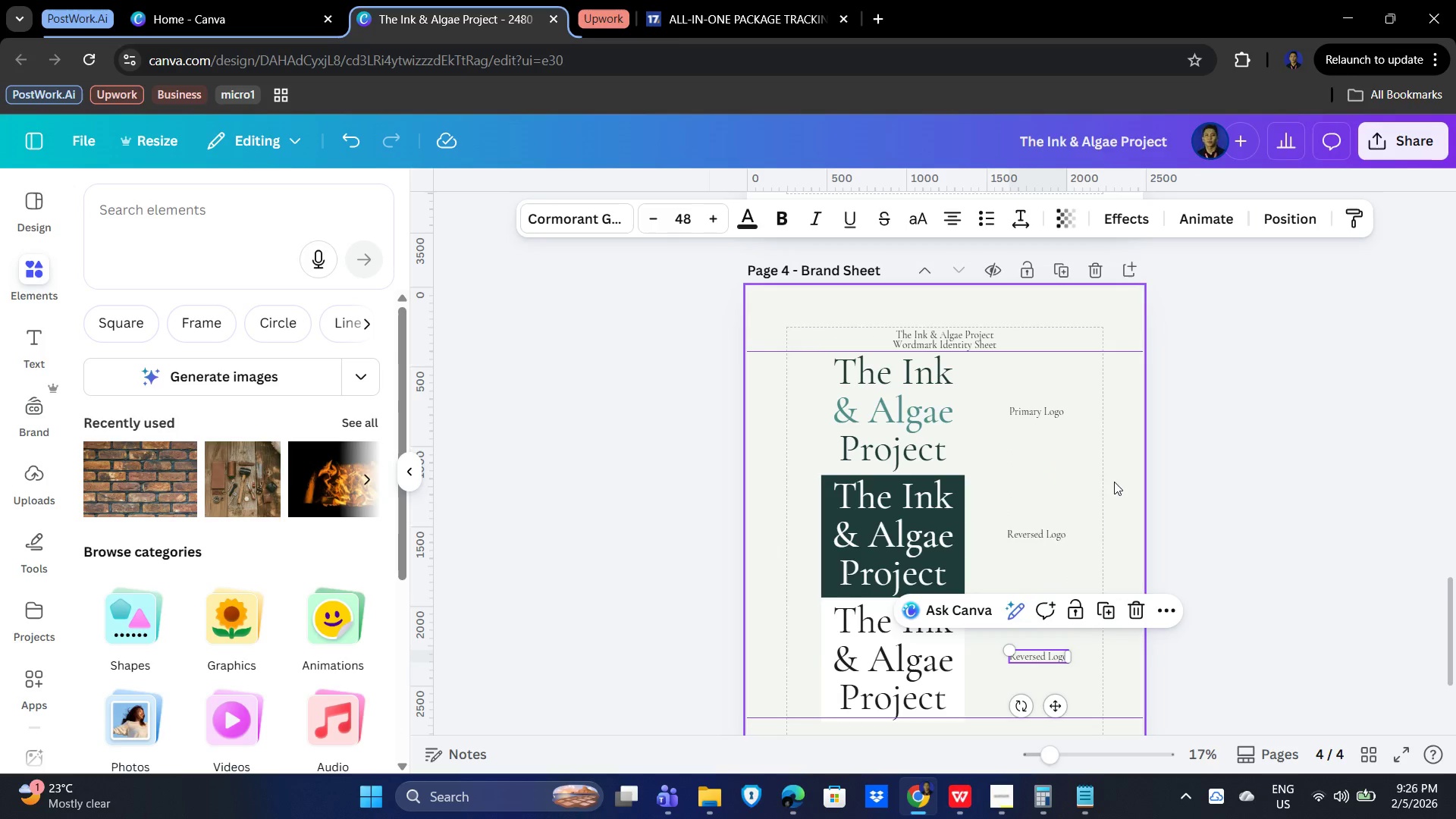 
left_click([1114, 482])
 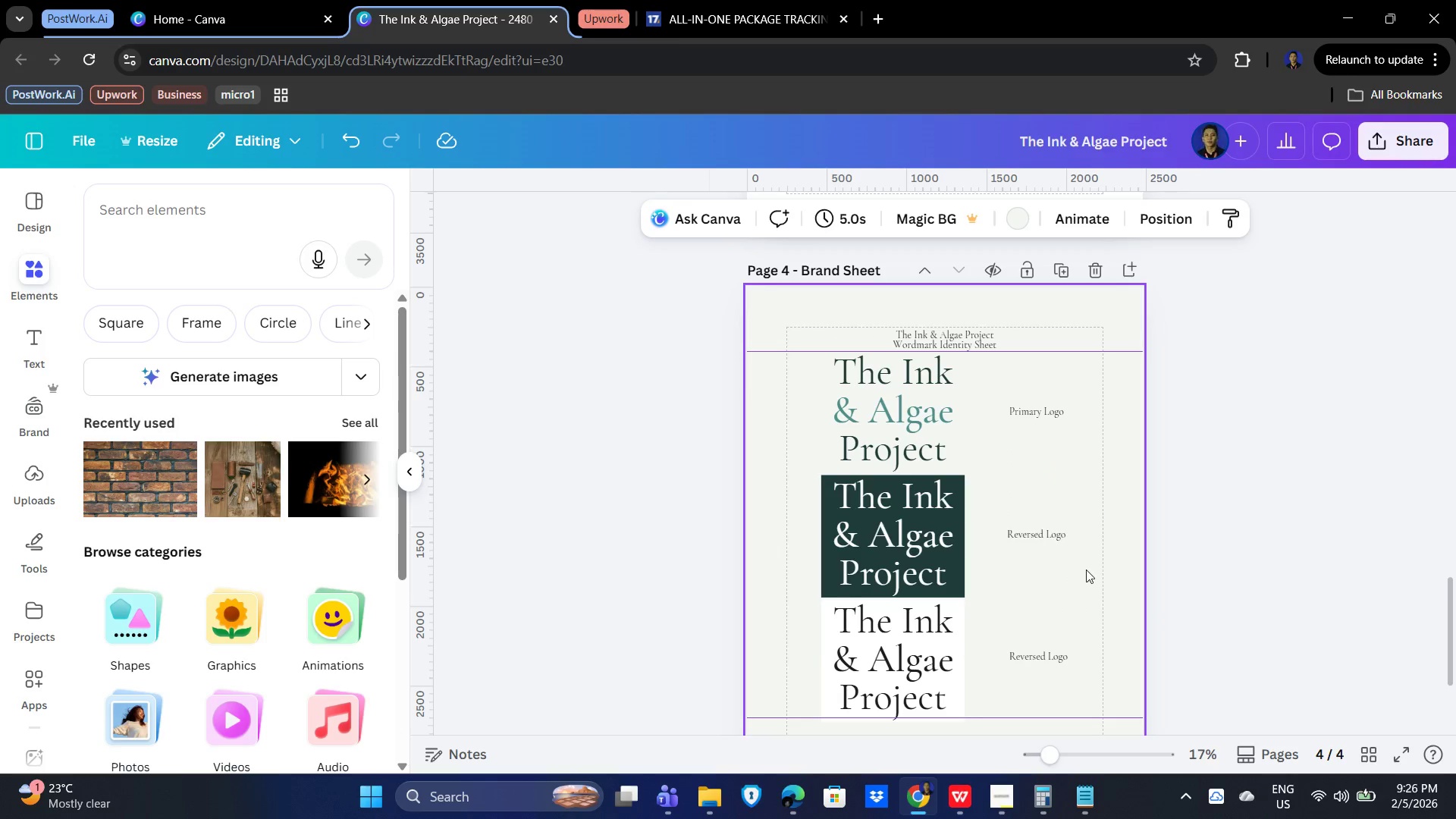 
scroll: coordinate [1086, 582], scroll_direction: down, amount: 3.0
 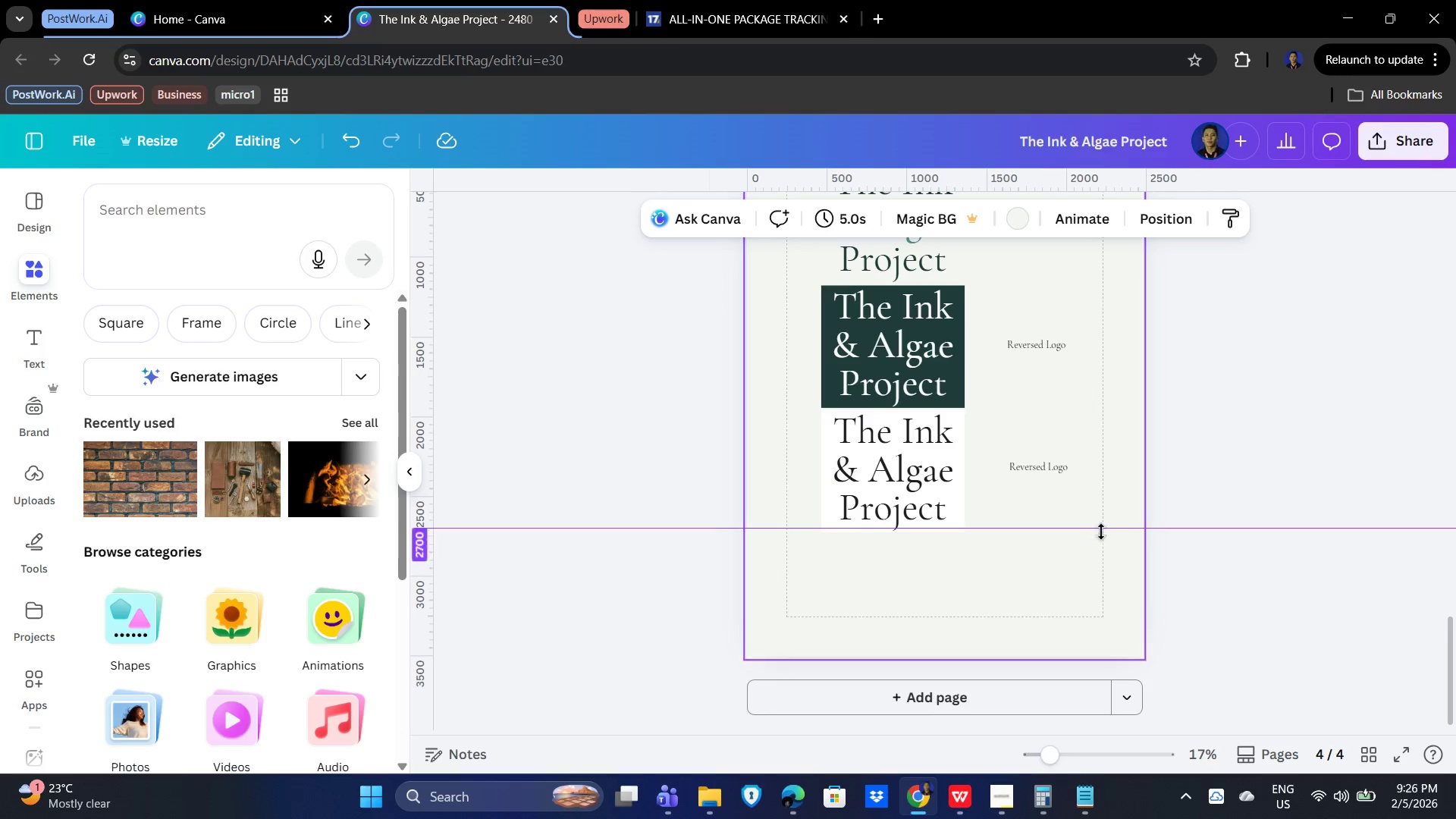 
key(Control+ControlLeft)
 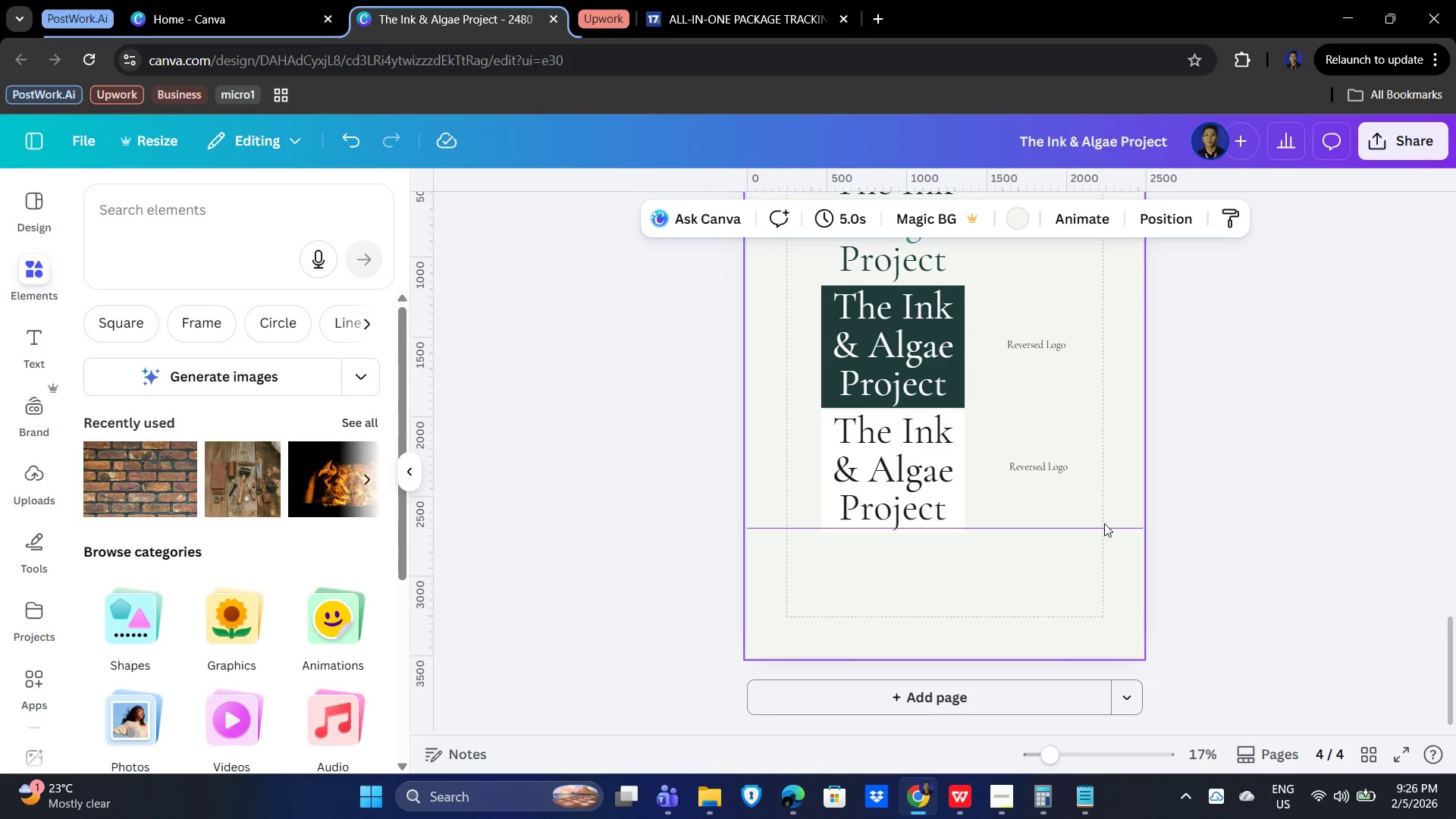 
key(Control+ControlLeft)
 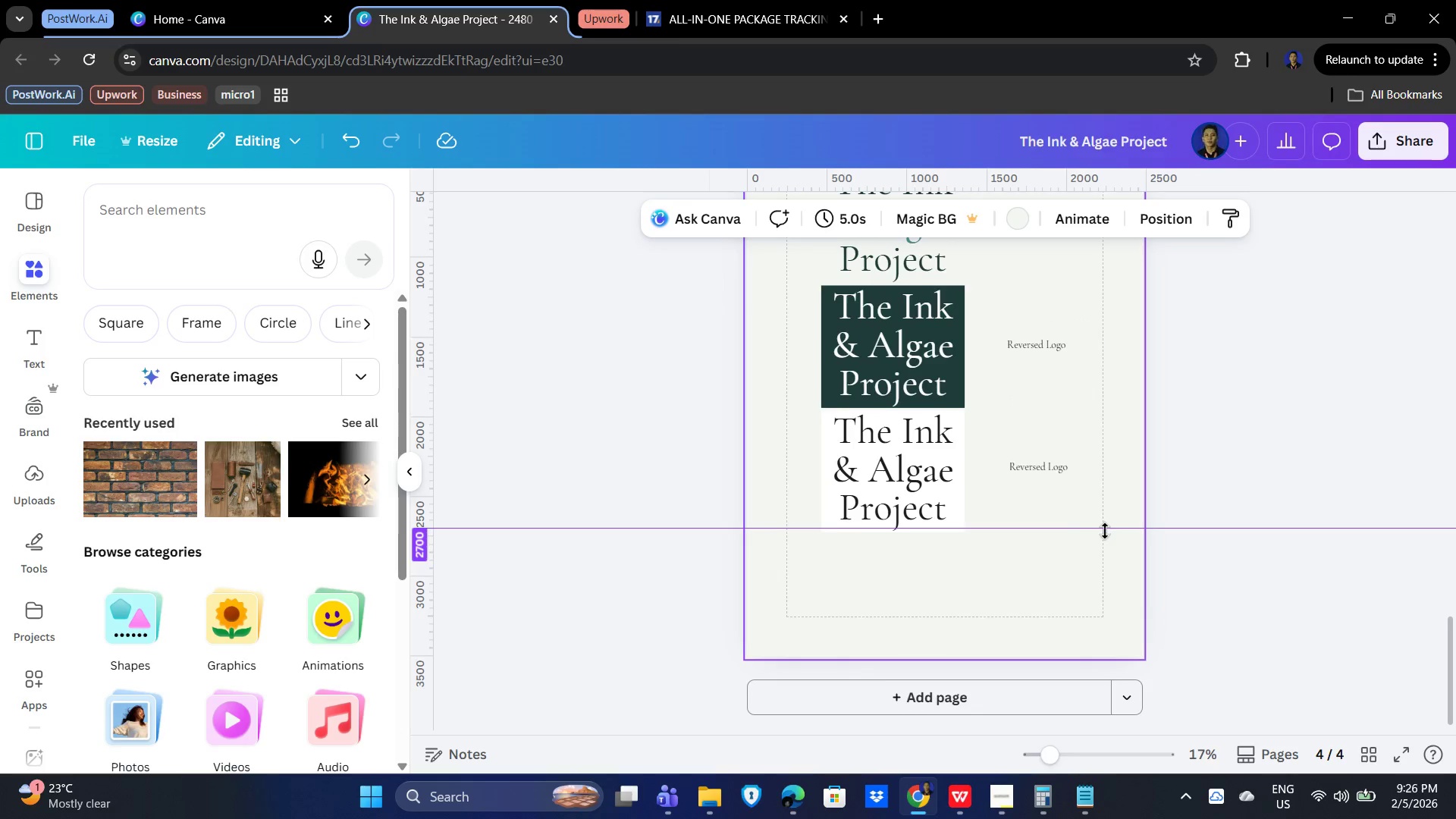 
scroll: coordinate [1106, 532], scroll_direction: up, amount: 1.0
 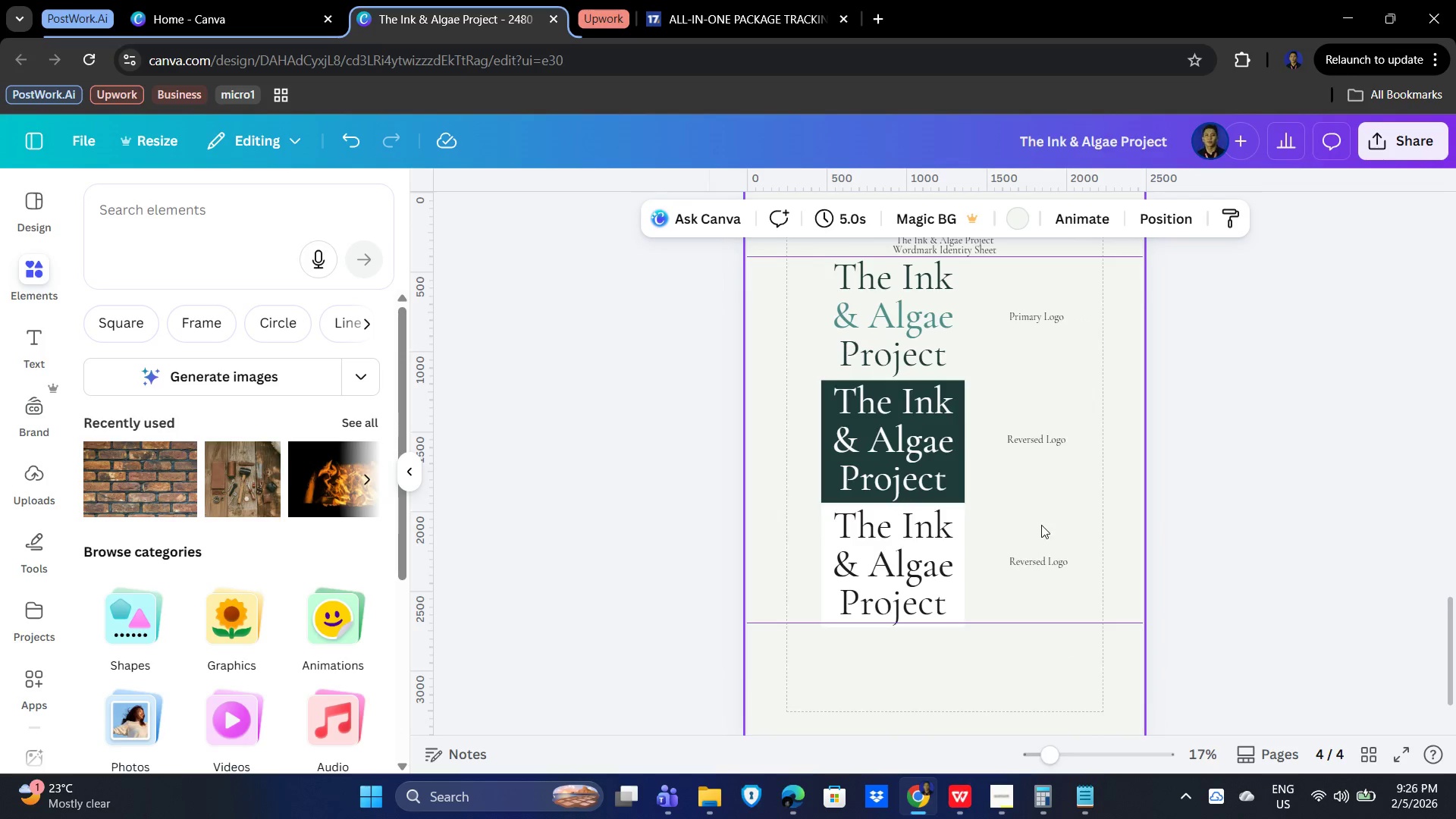 
hold_key(key=ShiftLeft, duration=1.5)
left_click([1049, 563])
 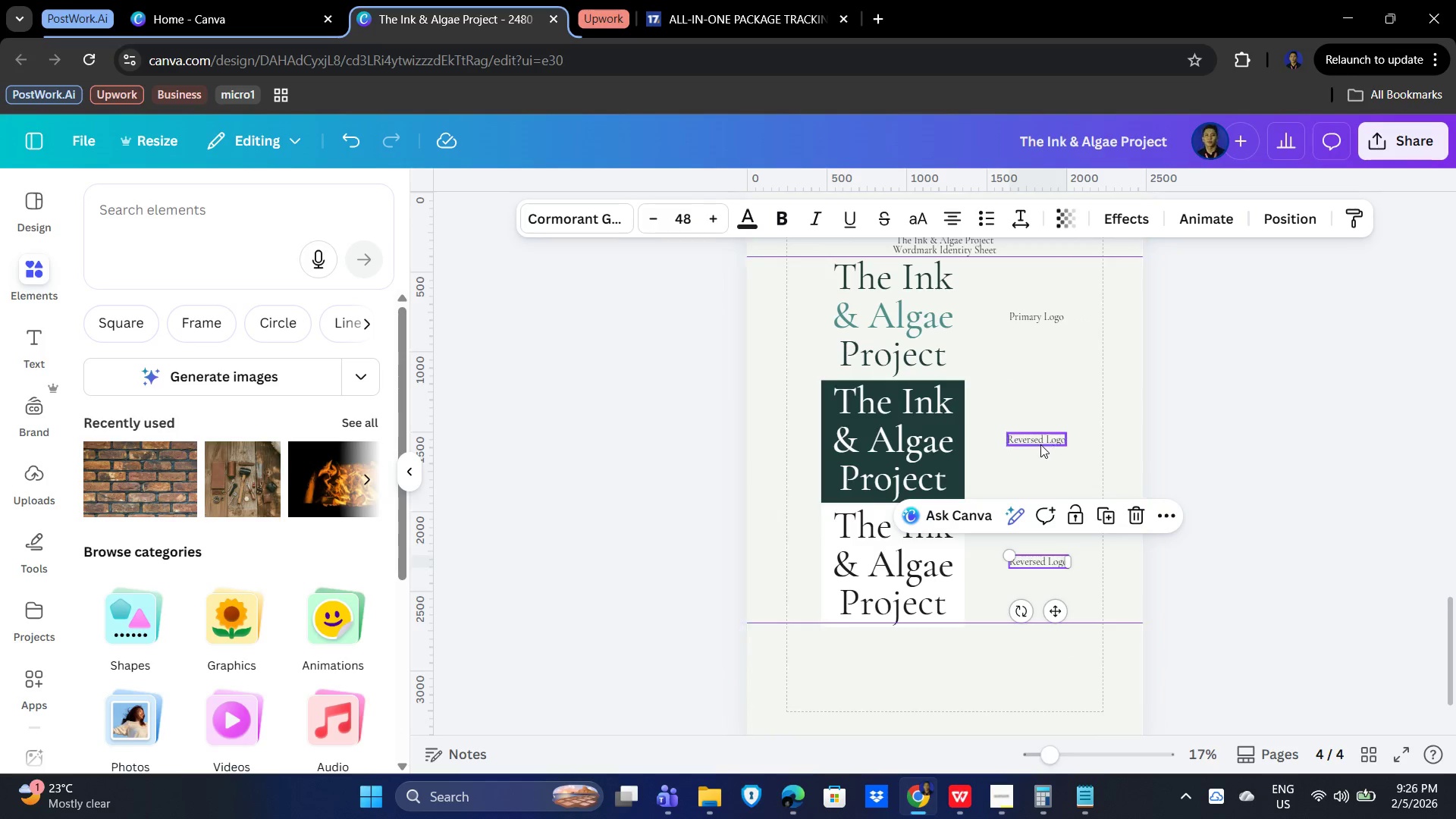 
left_click([1040, 444])
 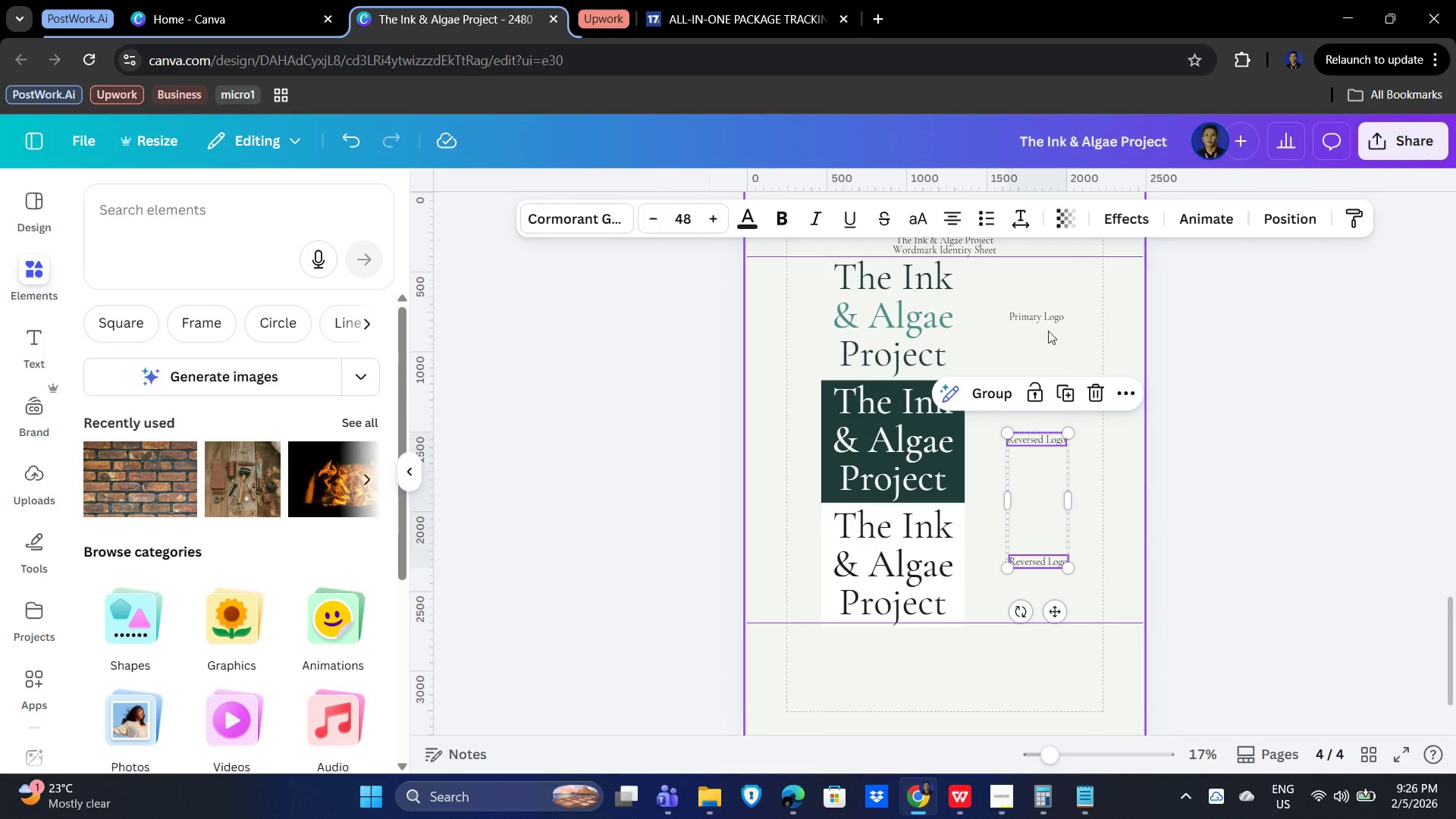 
left_click([1046, 325])
 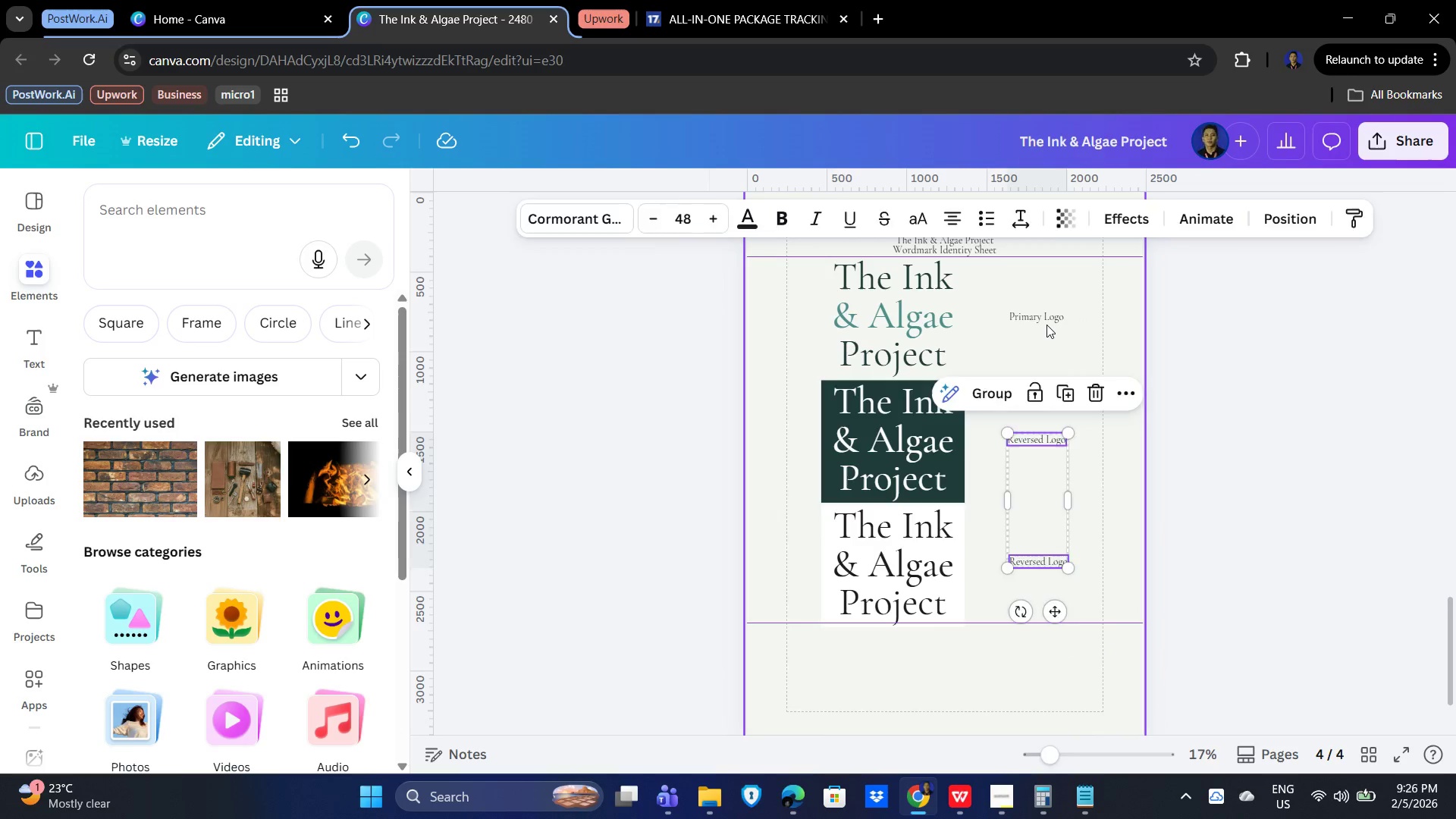 
hold_key(key=ShiftLeft, duration=1.51)
left_click([1043, 318])
 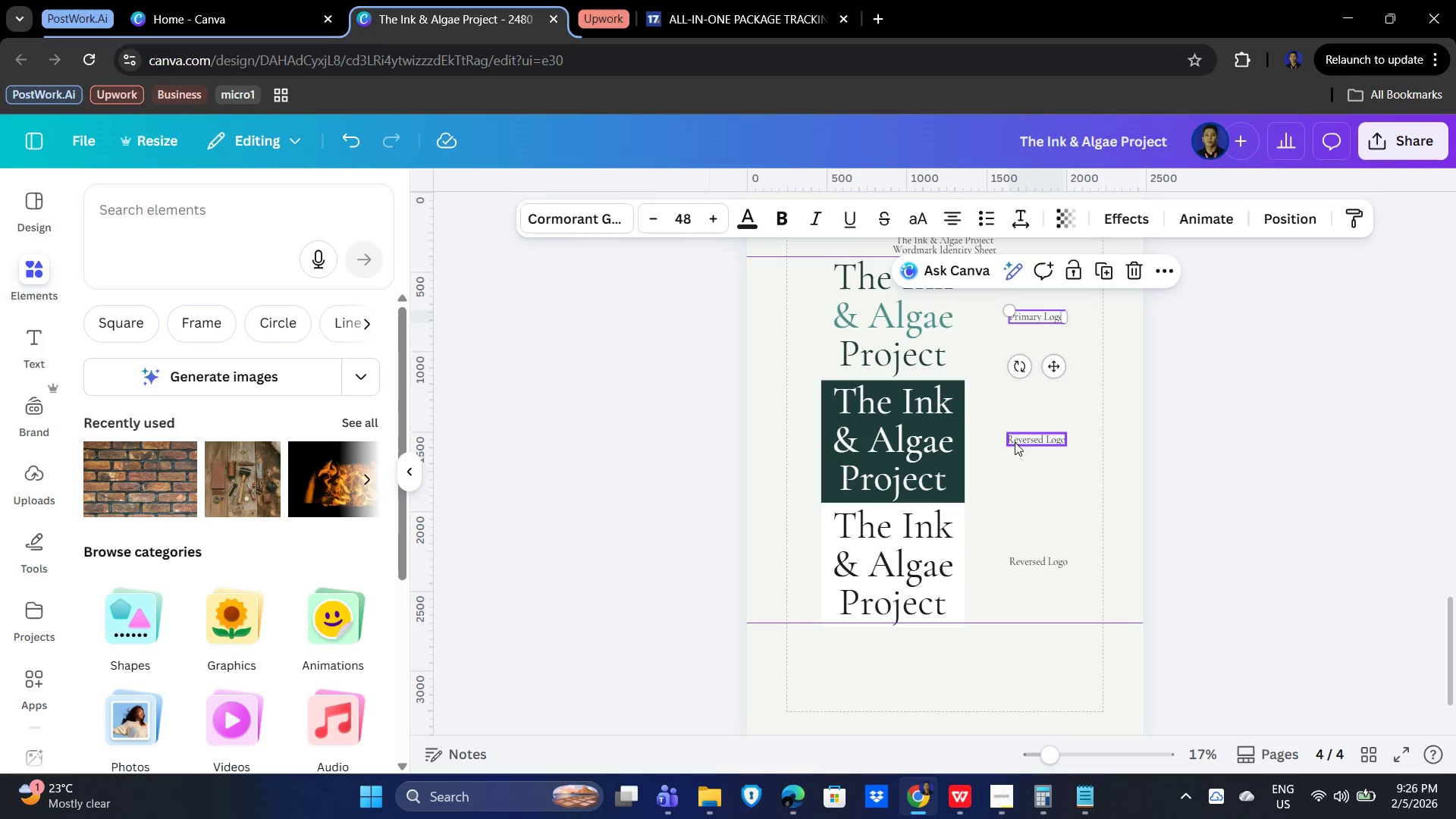 
left_click([1015, 442])
 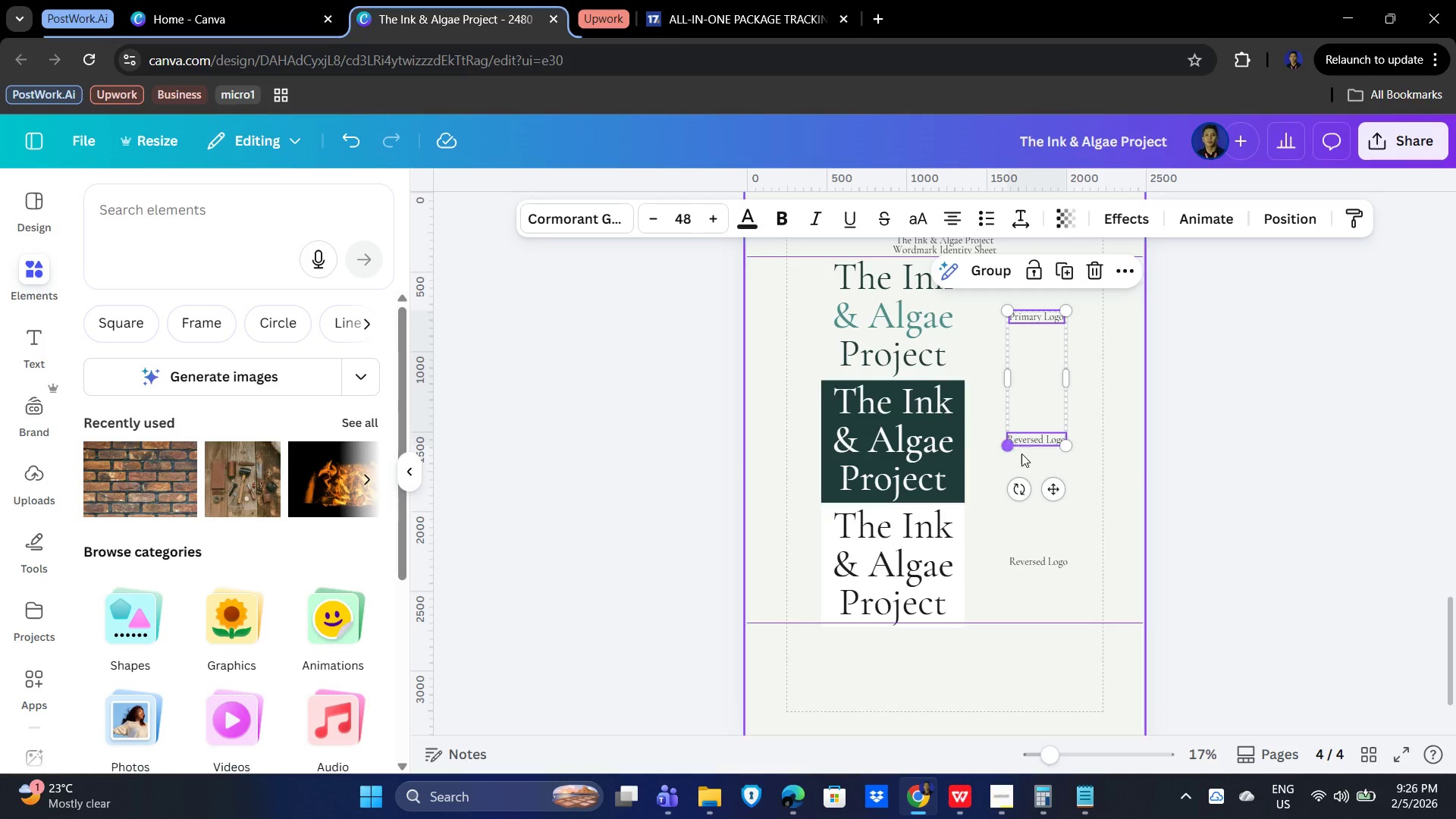 
hold_key(key=ShiftLeft, duration=1.12)
left_click([1034, 557])
 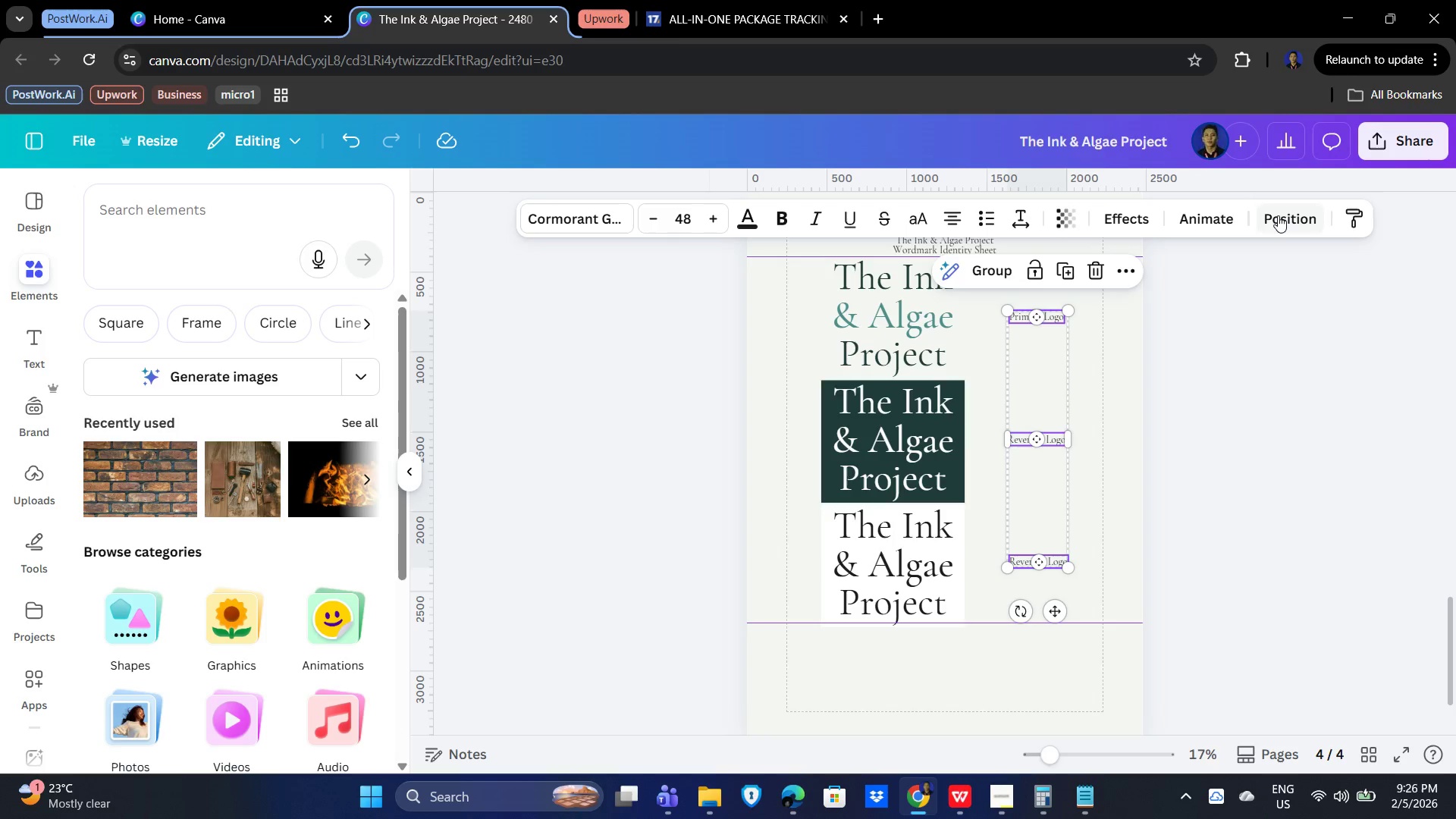 
left_click([1278, 215])
 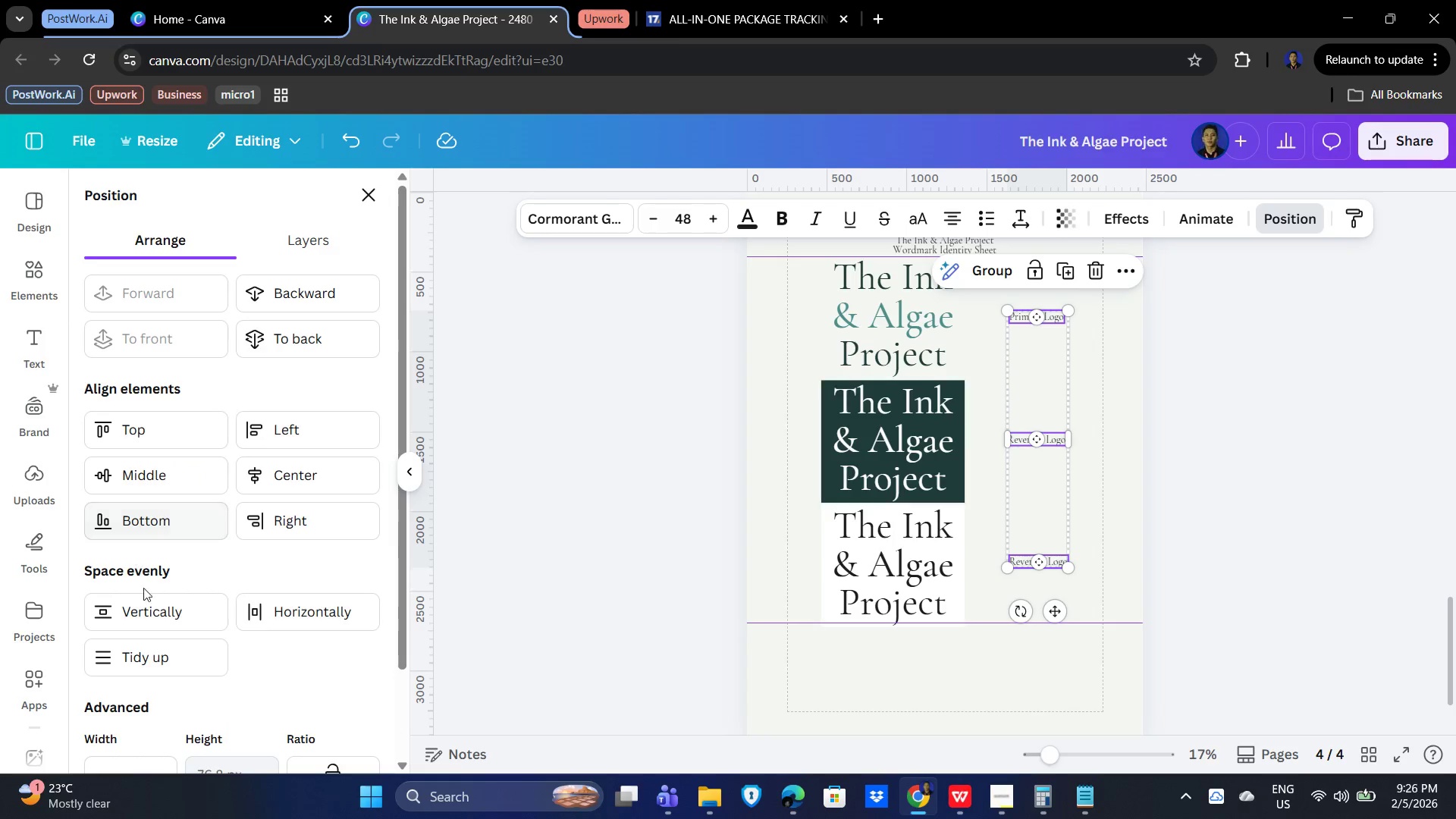 
left_click([137, 613])
 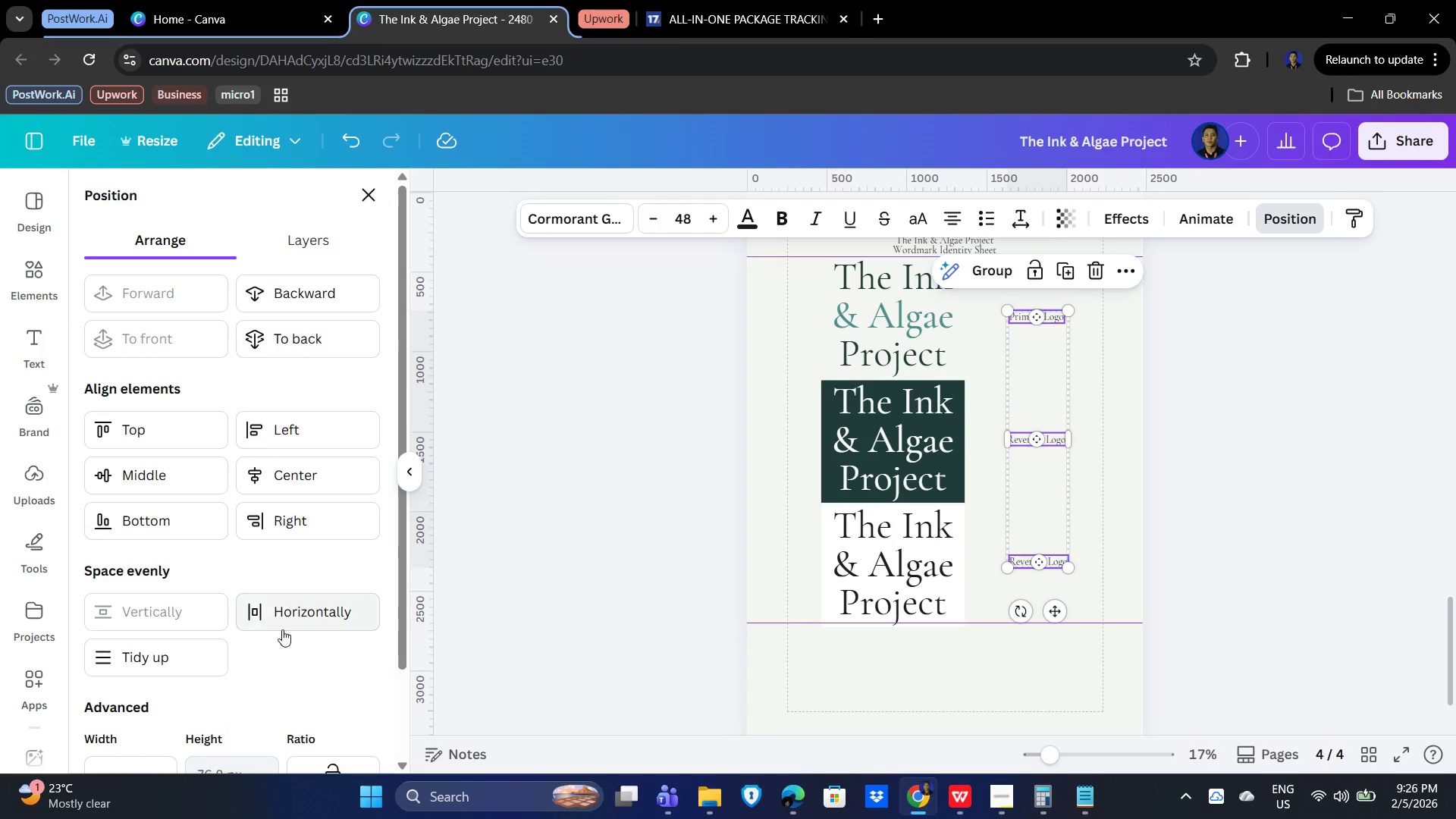 
left_click([173, 669])
 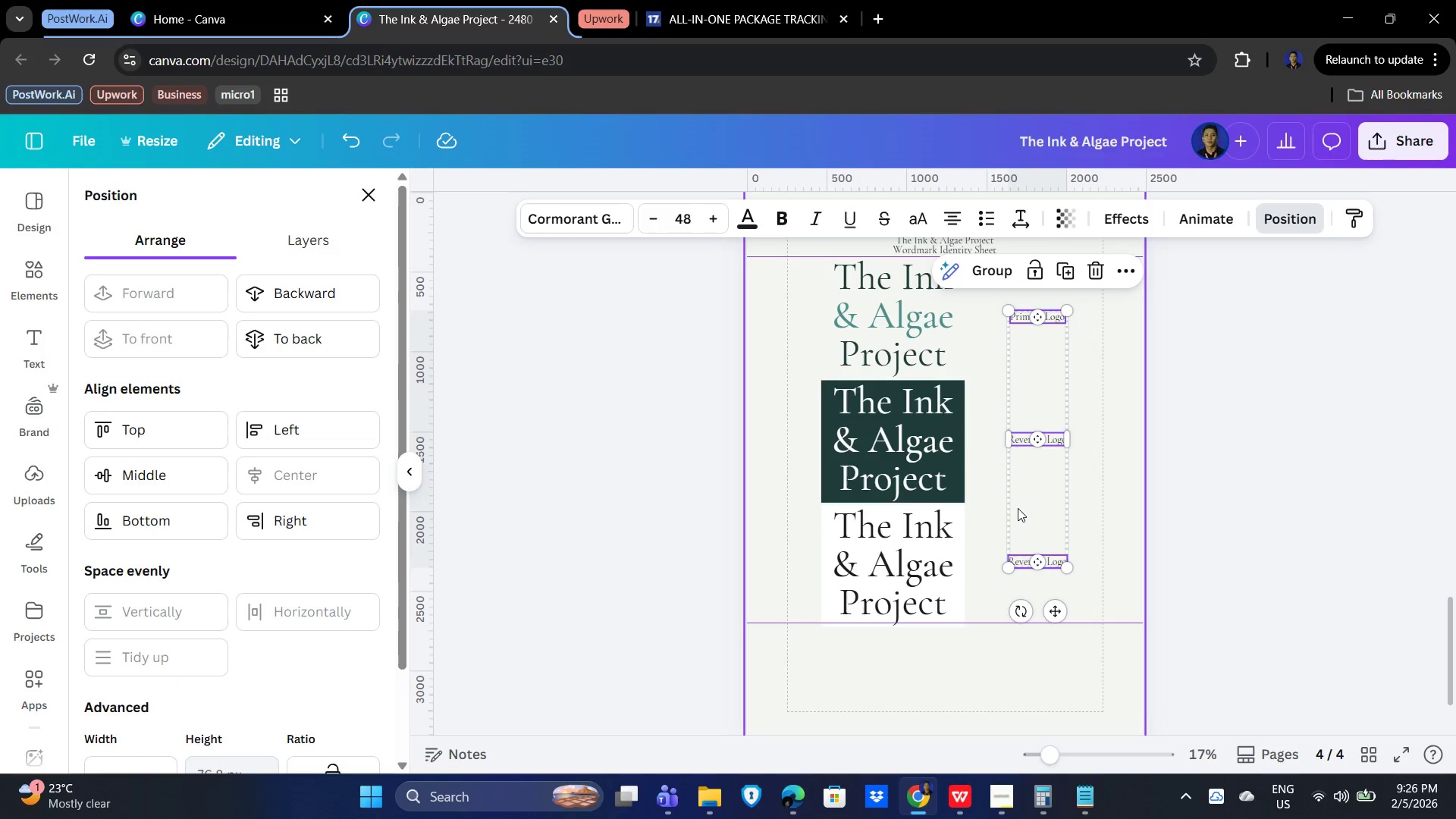 
left_click_drag(start_coordinate=[1028, 494], to_coordinate=[1025, 500])
 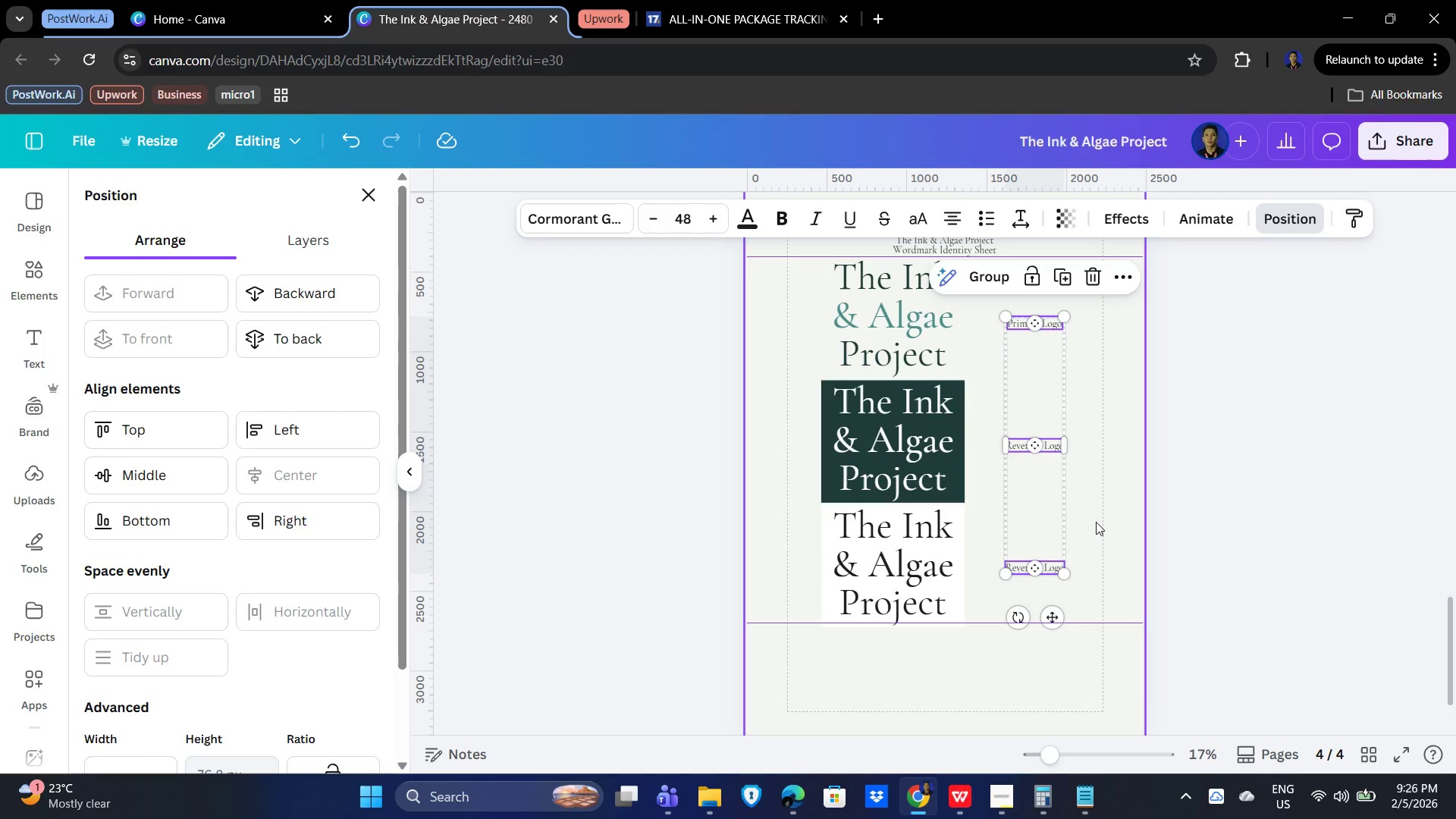 
left_click([1089, 519])
 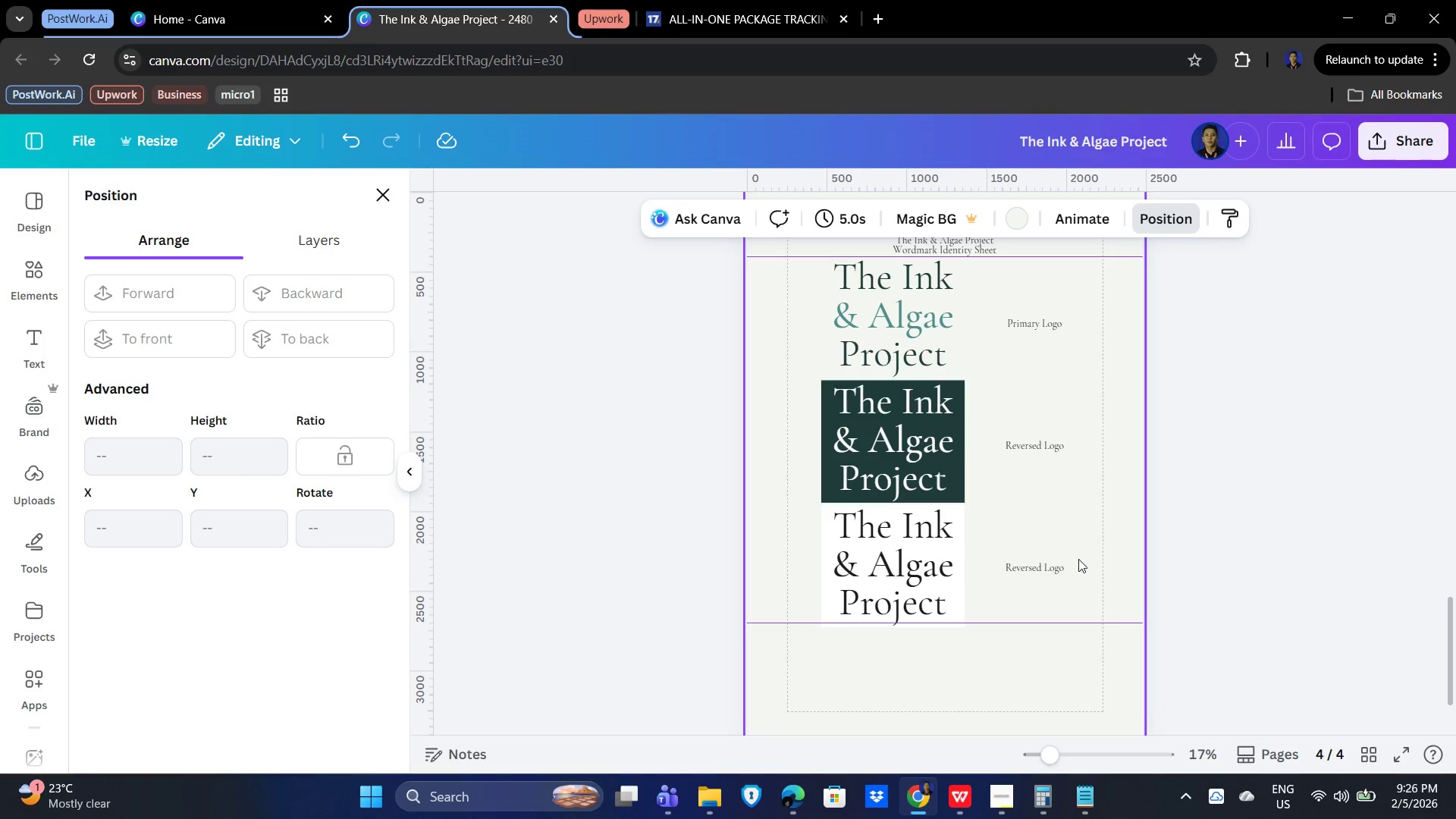 
hold_key(key=ControlLeft, duration=1.17)
scroll: coordinate [1177, 588], scroll_direction: up, amount: 5.0
 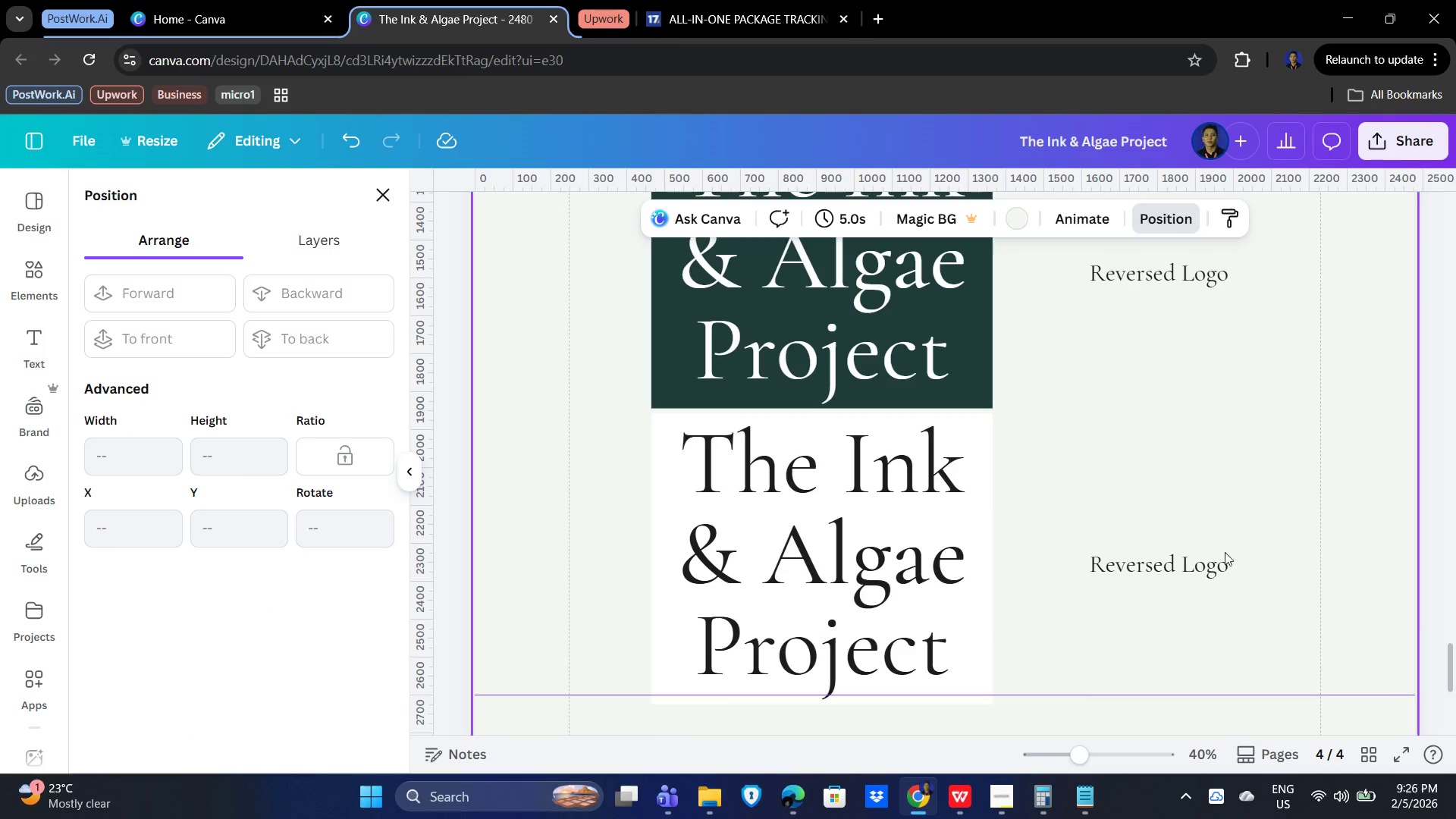 
left_click_drag(start_coordinate=[1131, 559], to_coordinate=[1160, 567])
 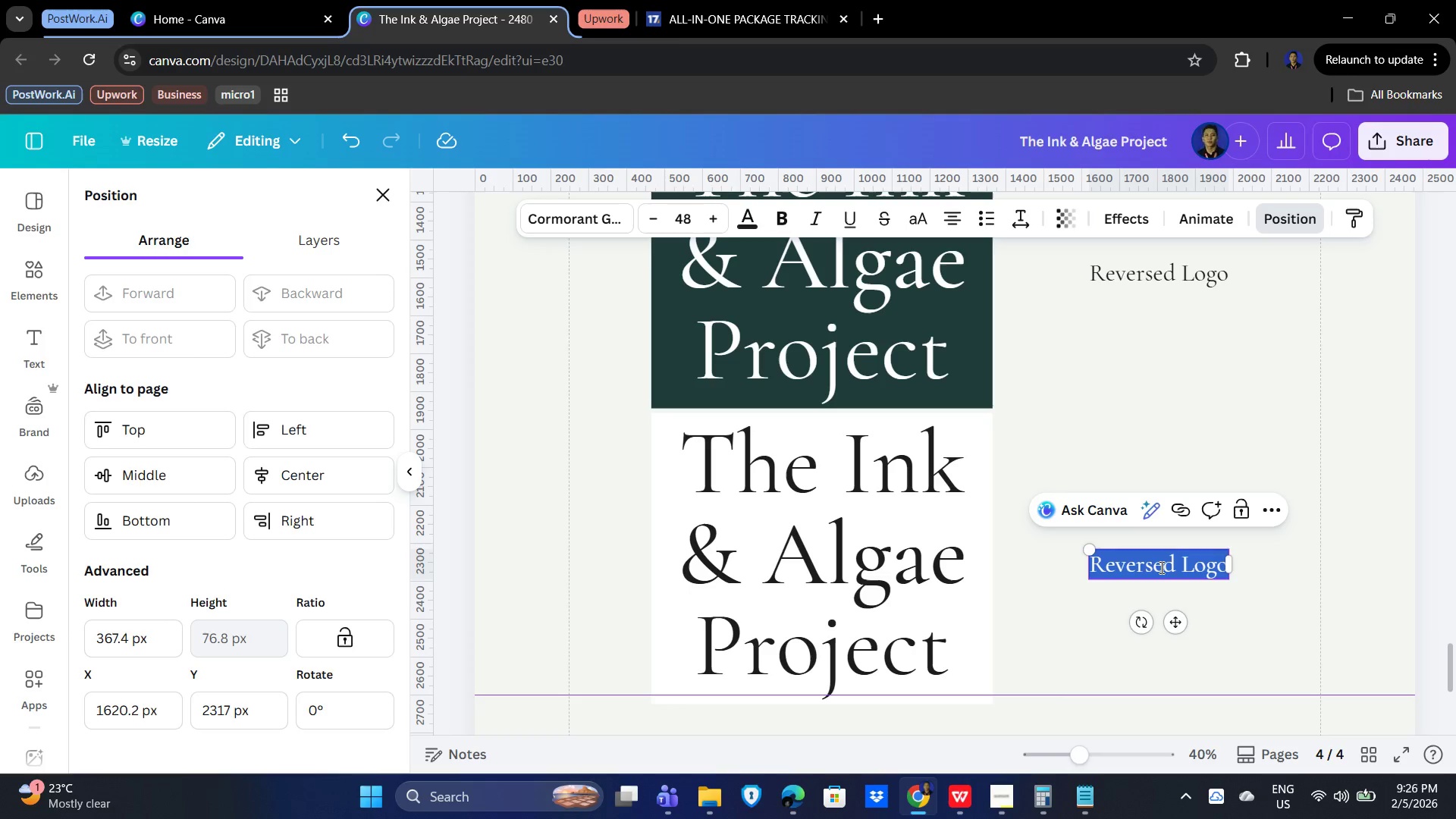 
double_click([1160, 567])
 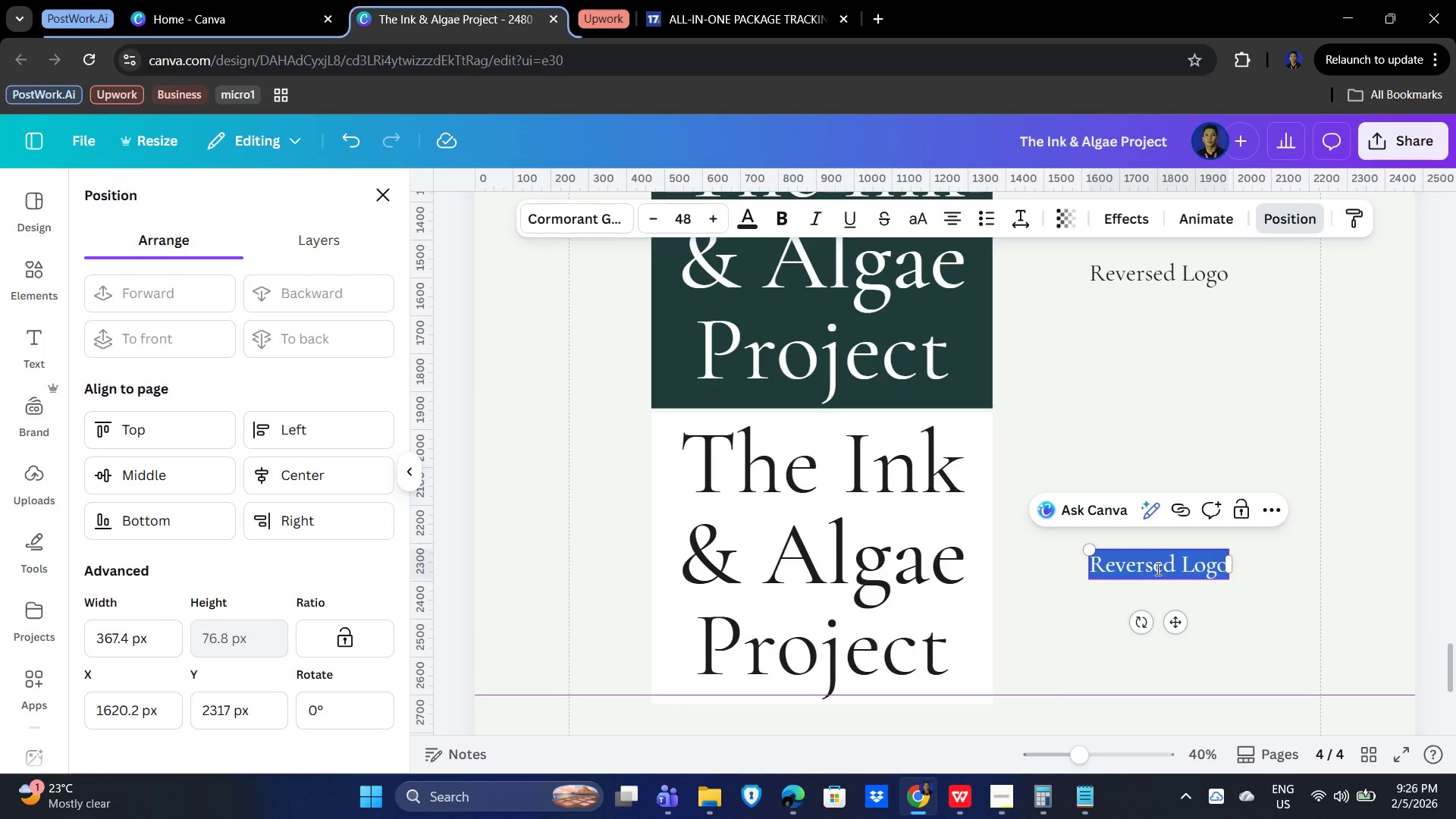 
type(Black & White)
 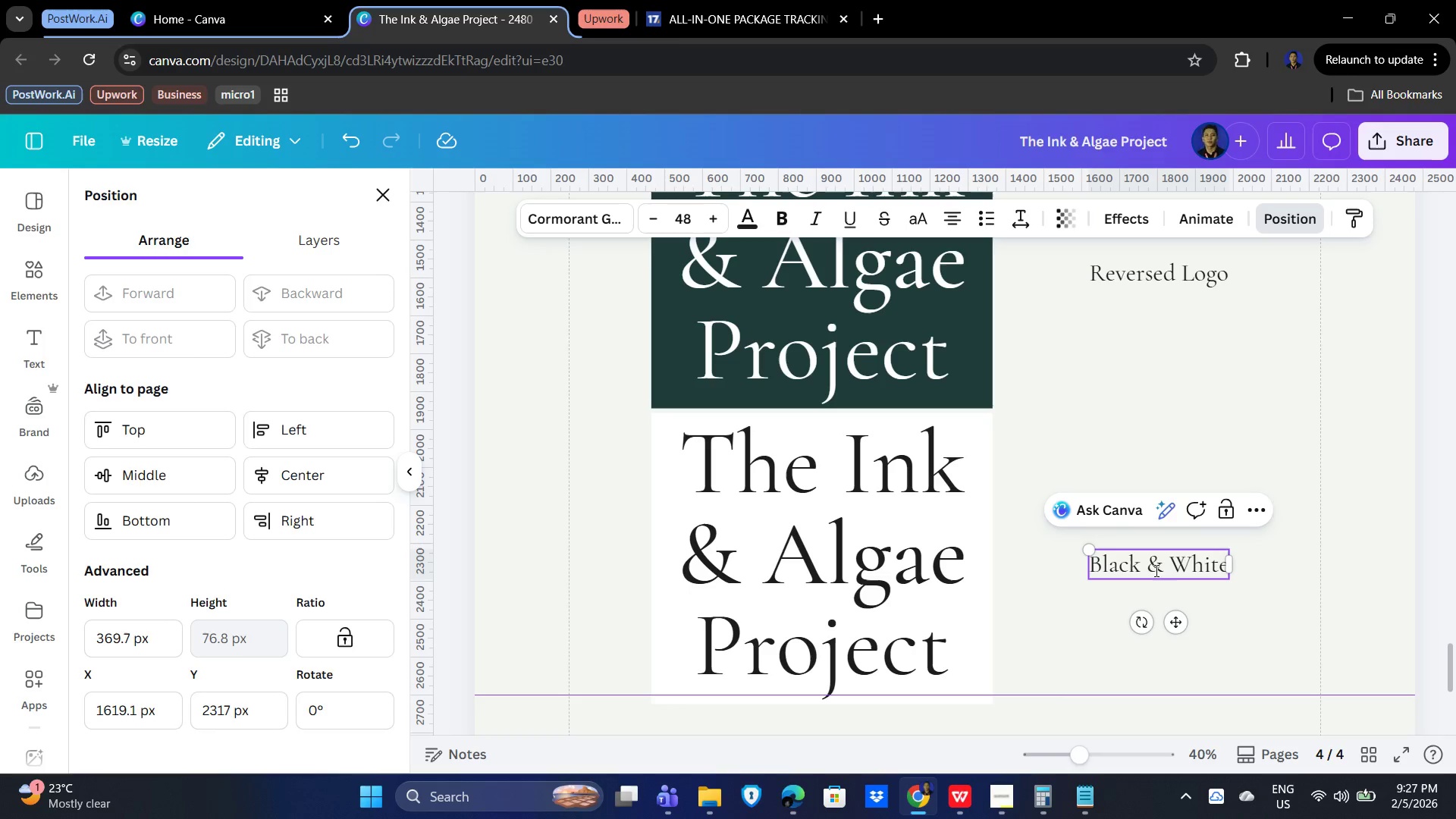 
left_click([1245, 588])
 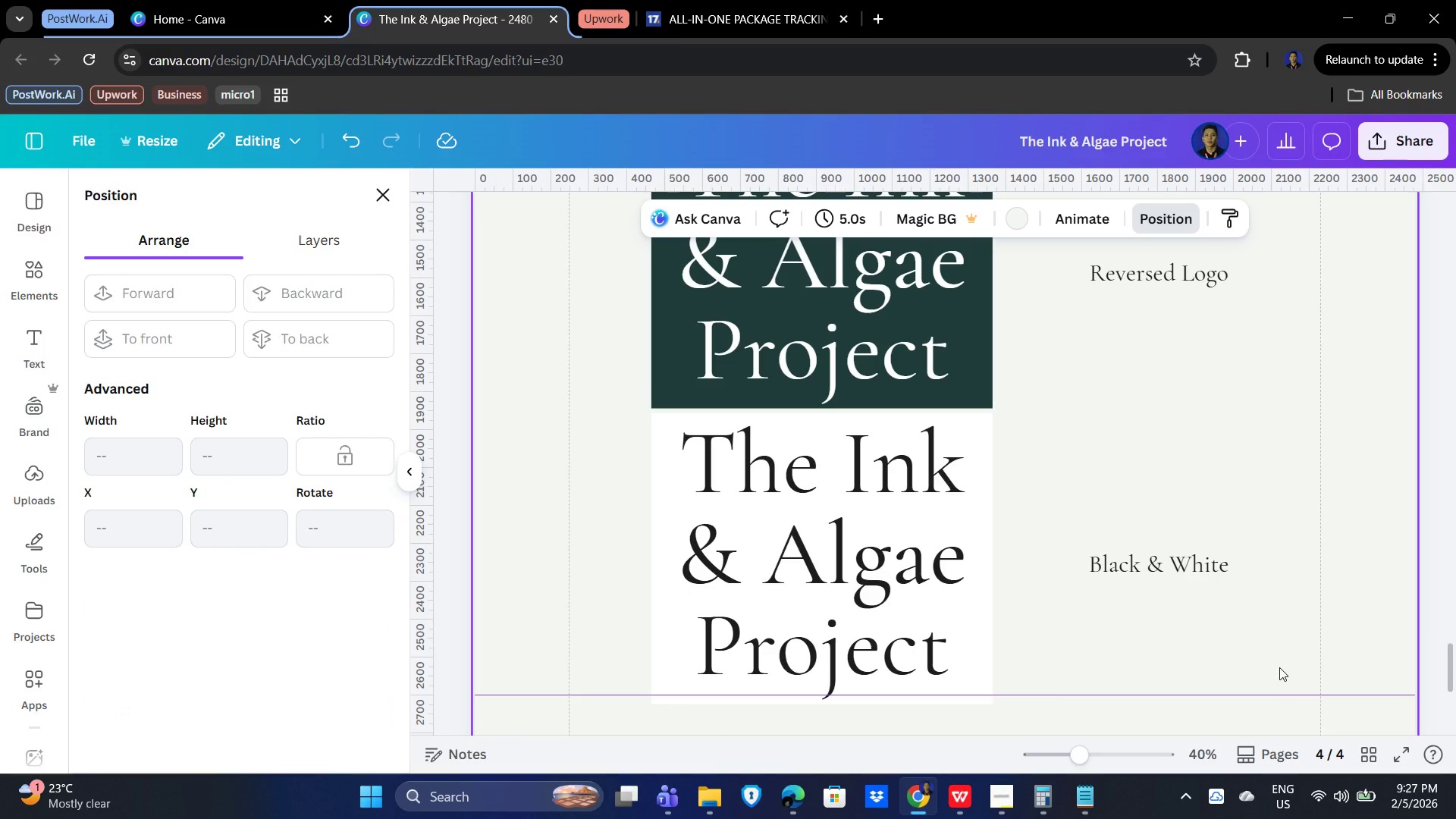 
hold_key(key=ControlLeft, duration=0.47)
scroll: coordinate [1275, 643], scroll_direction: down, amount: 2.0
 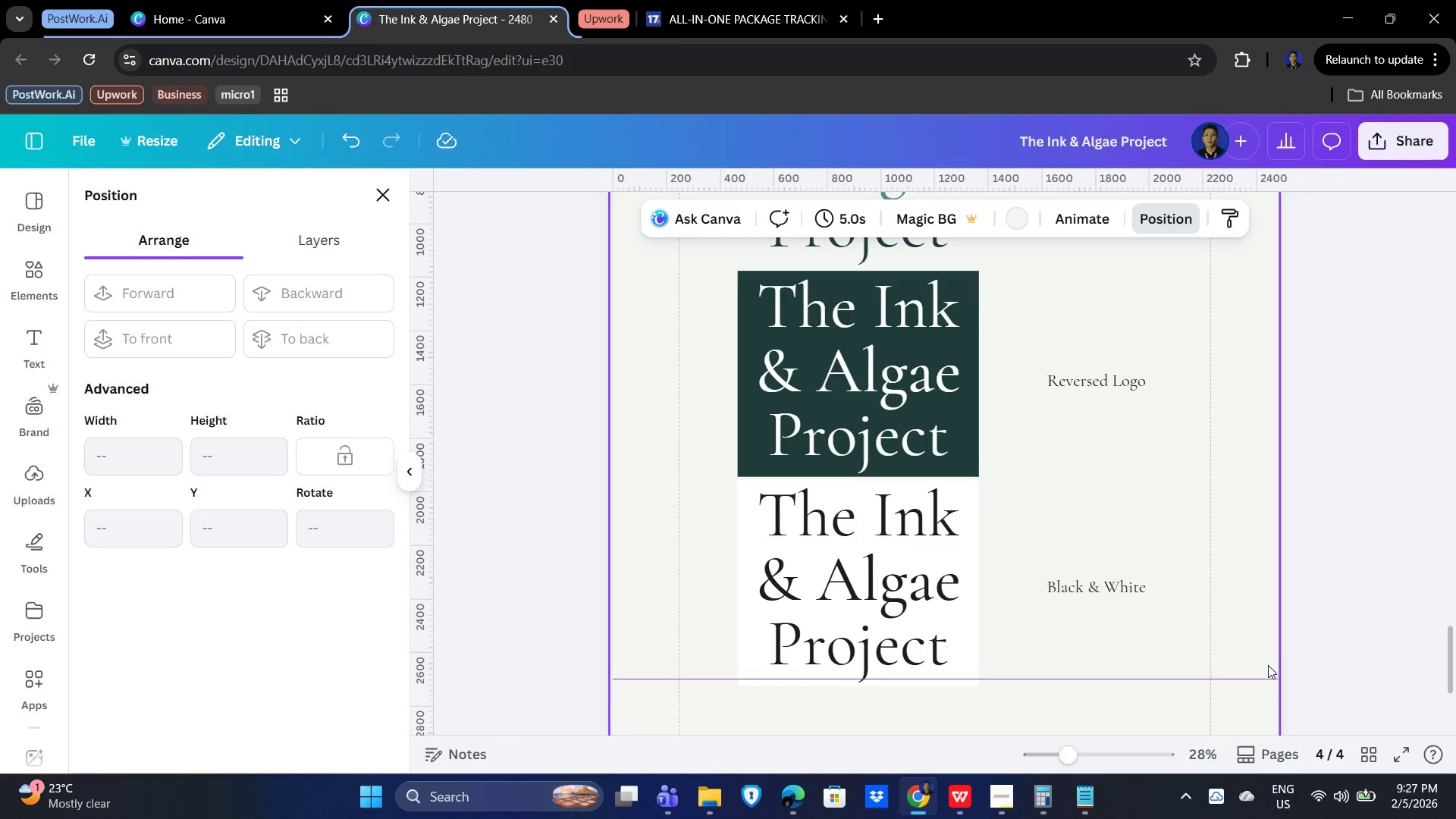 
scroll: coordinate [1268, 666], scroll_direction: up, amount: 2.0
 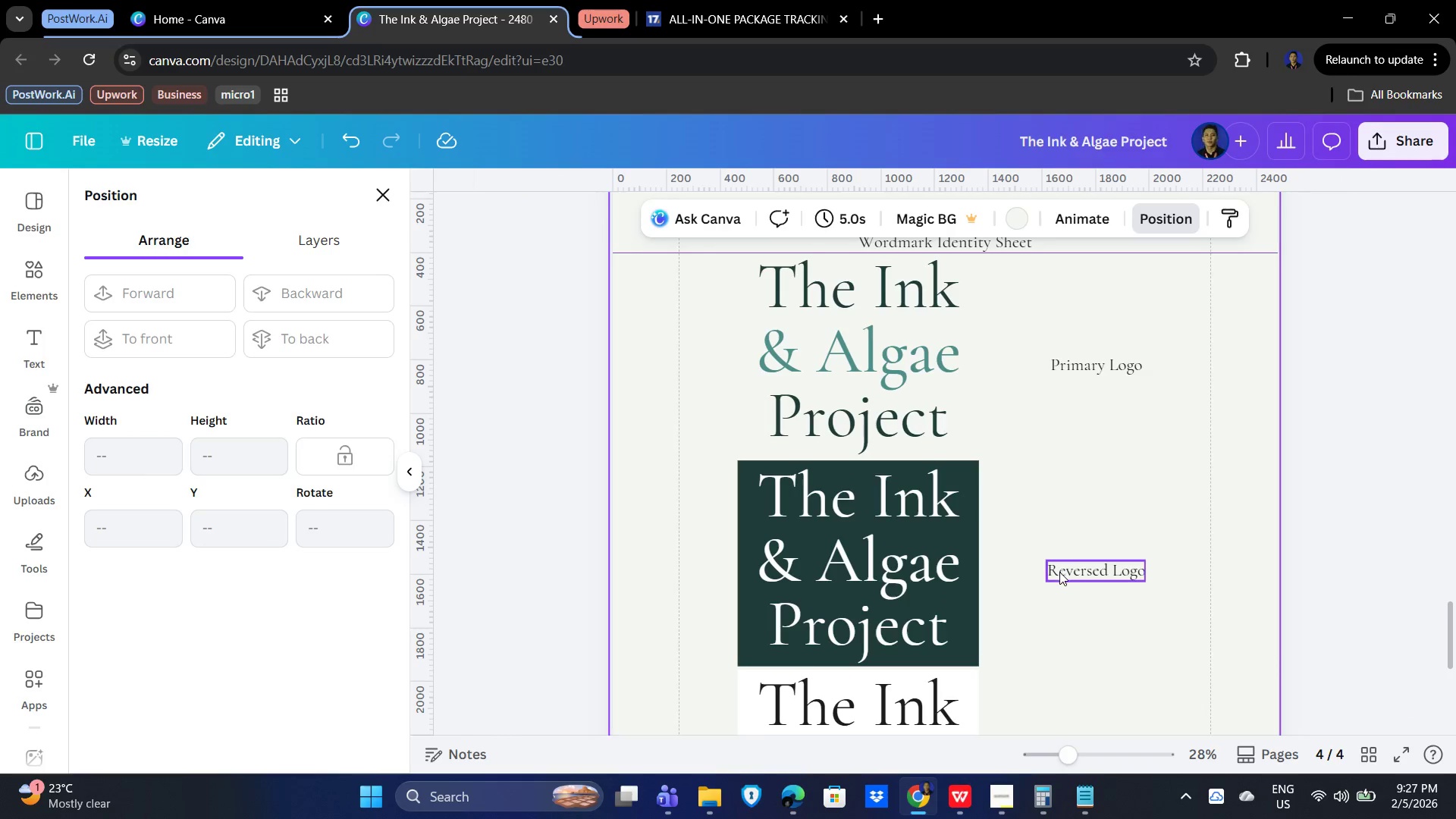 
left_click([1059, 571])
 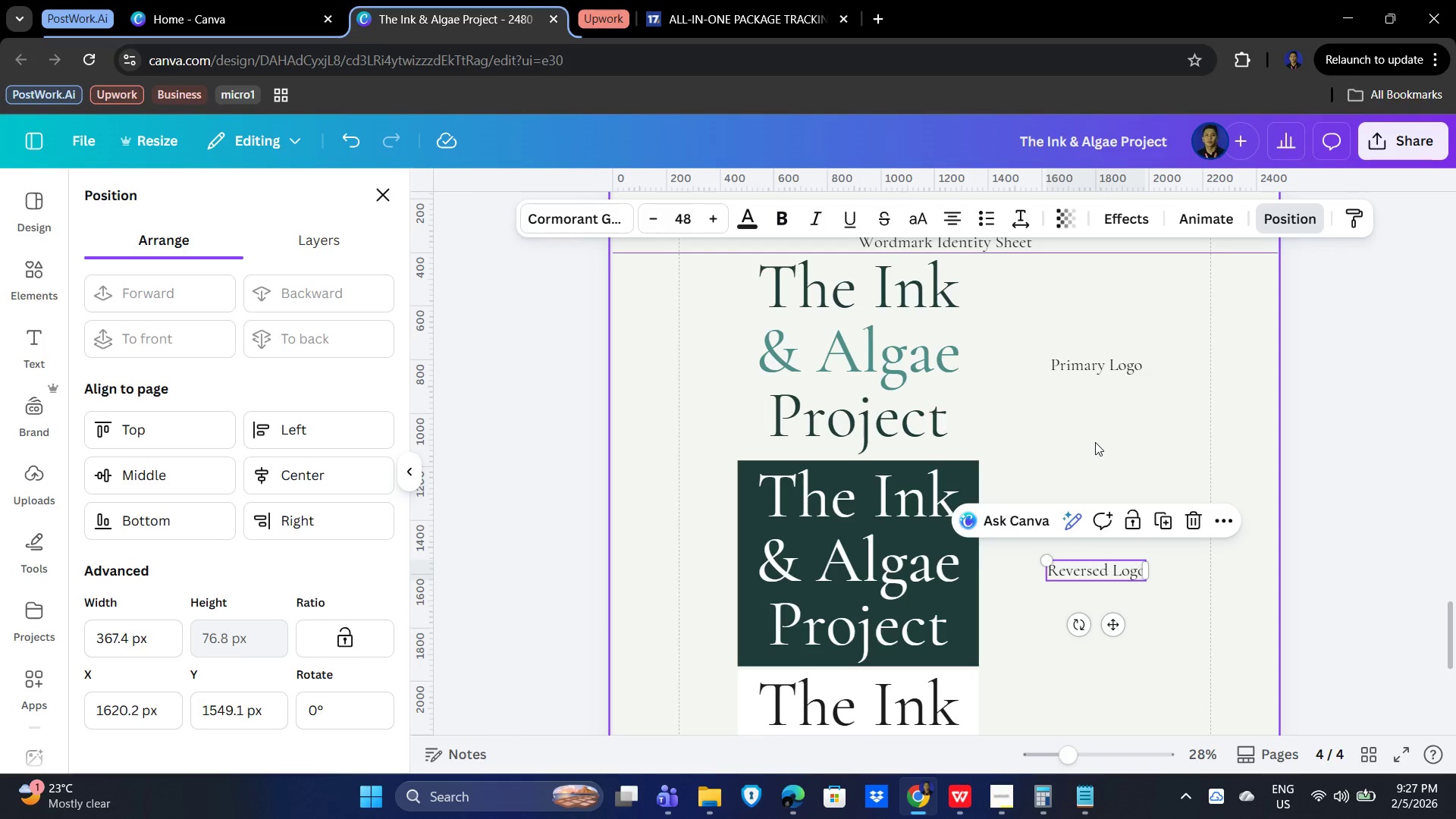 
scroll: coordinate [1109, 467], scroll_direction: up, amount: 2.0
 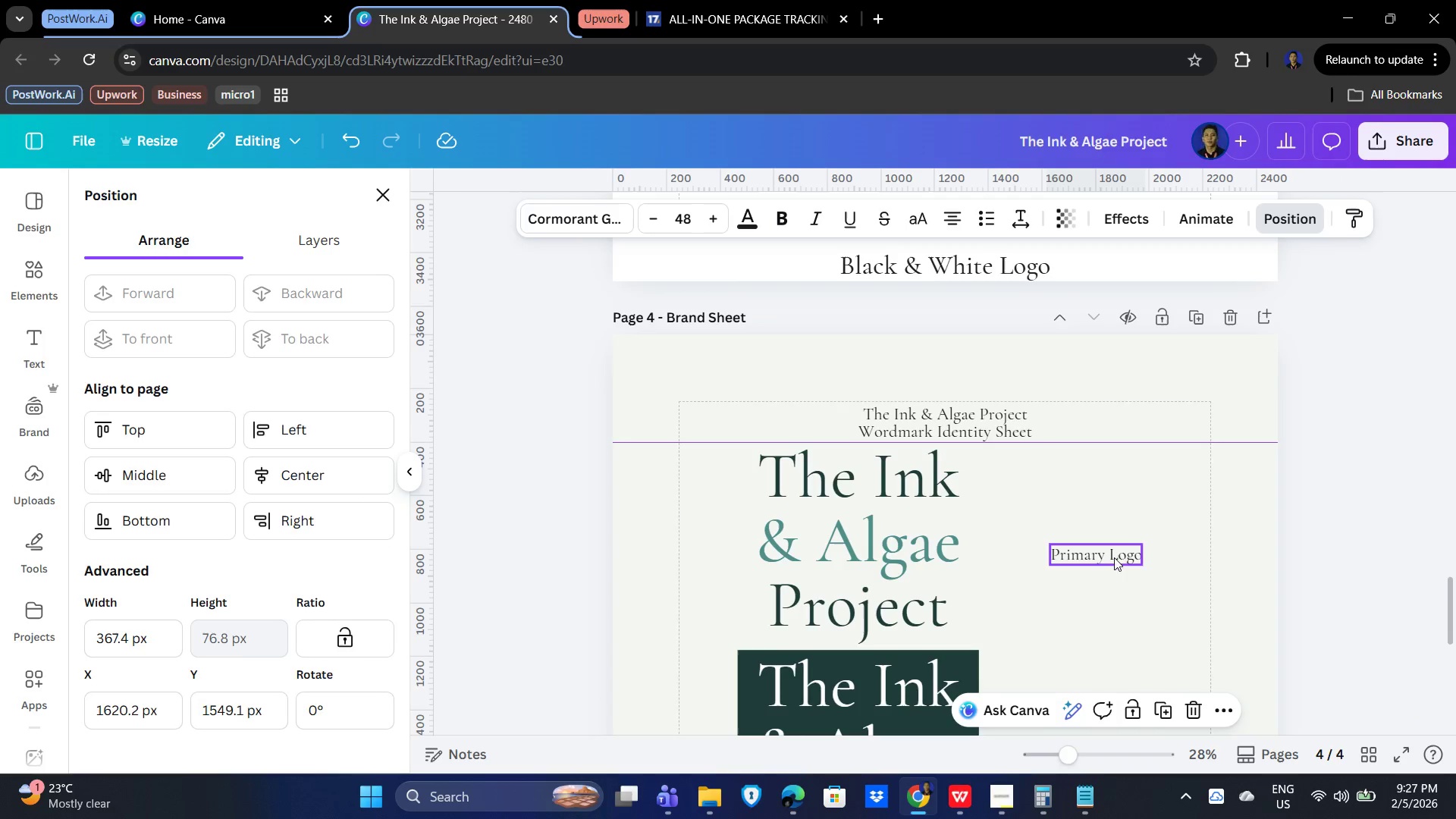 
hold_key(key=ShiftLeft, duration=0.45)
left_click([1103, 559])
 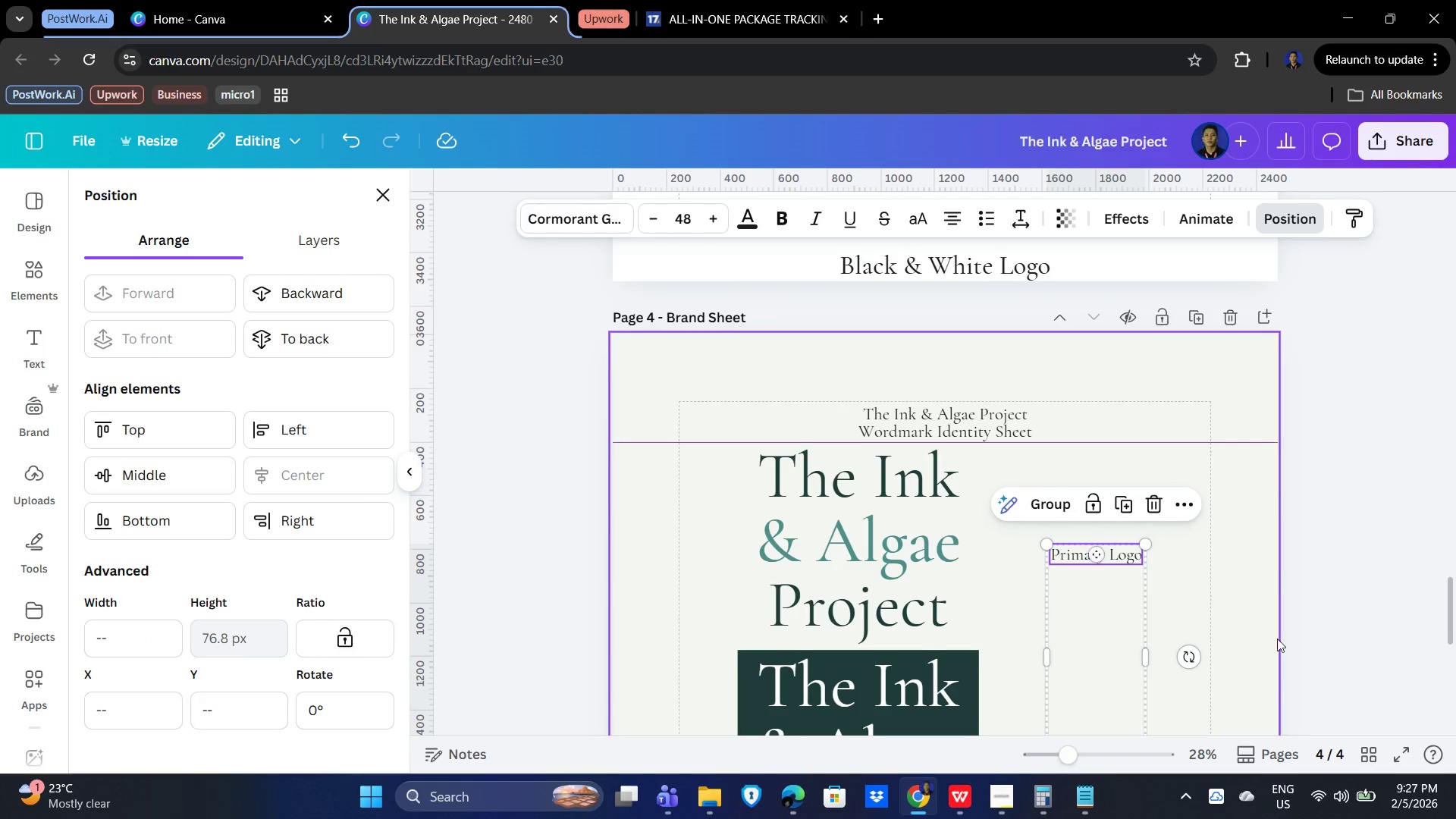 
hold_key(key=ShiftLeft, duration=0.61)
 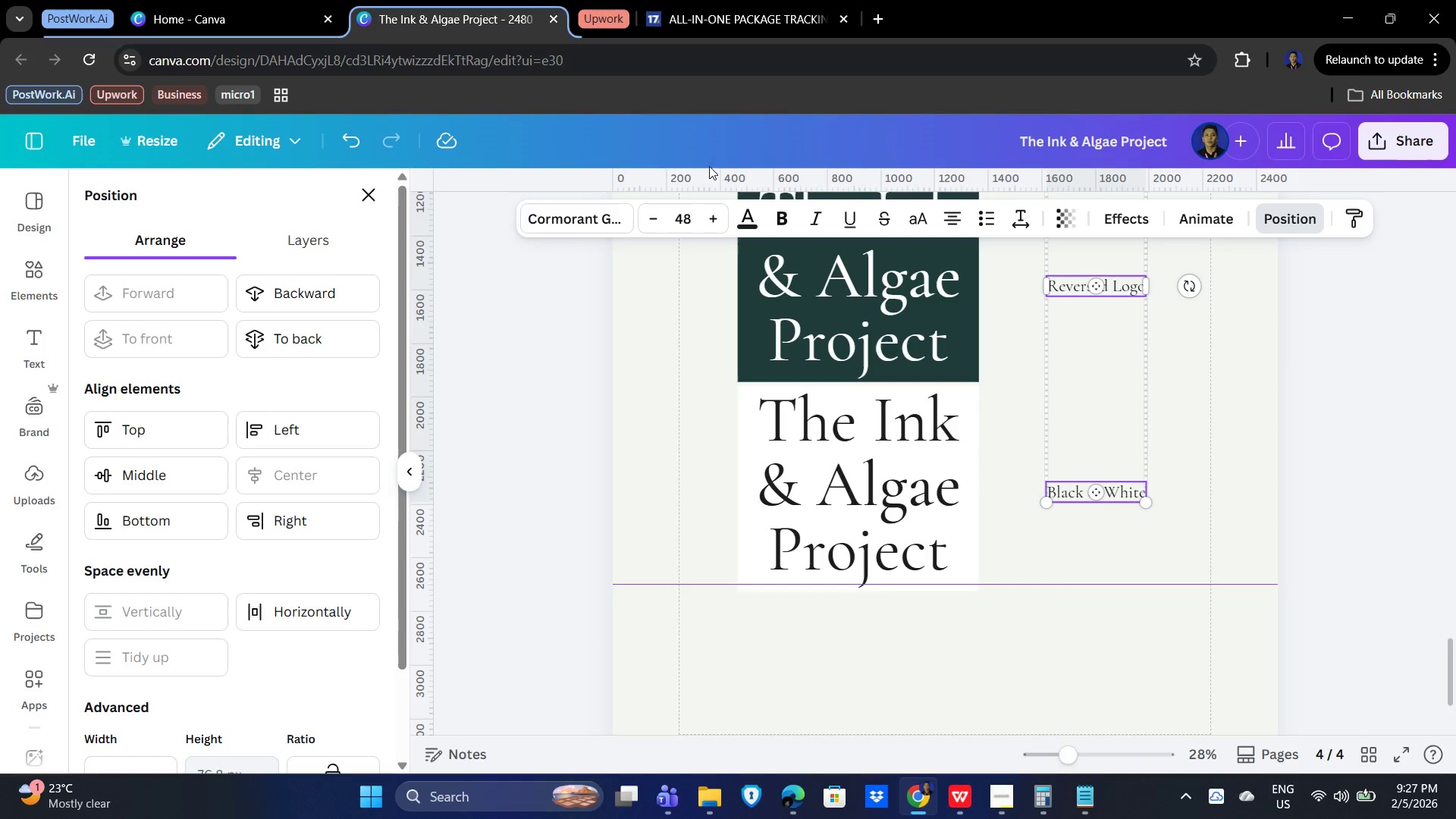 
scroll: coordinate [1277, 632], scroll_direction: down, amount: 5.0
 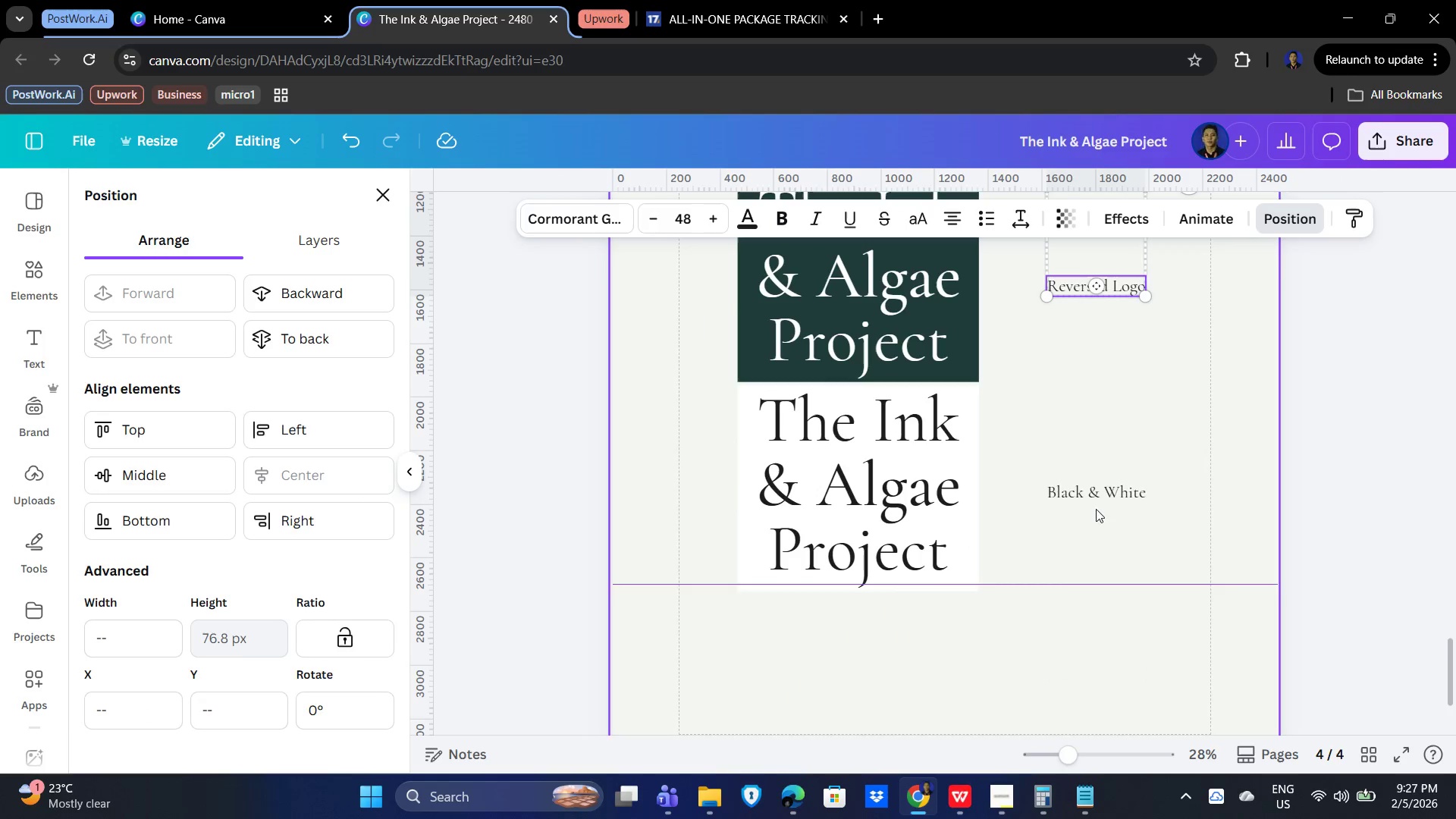 
left_click([1102, 487])
 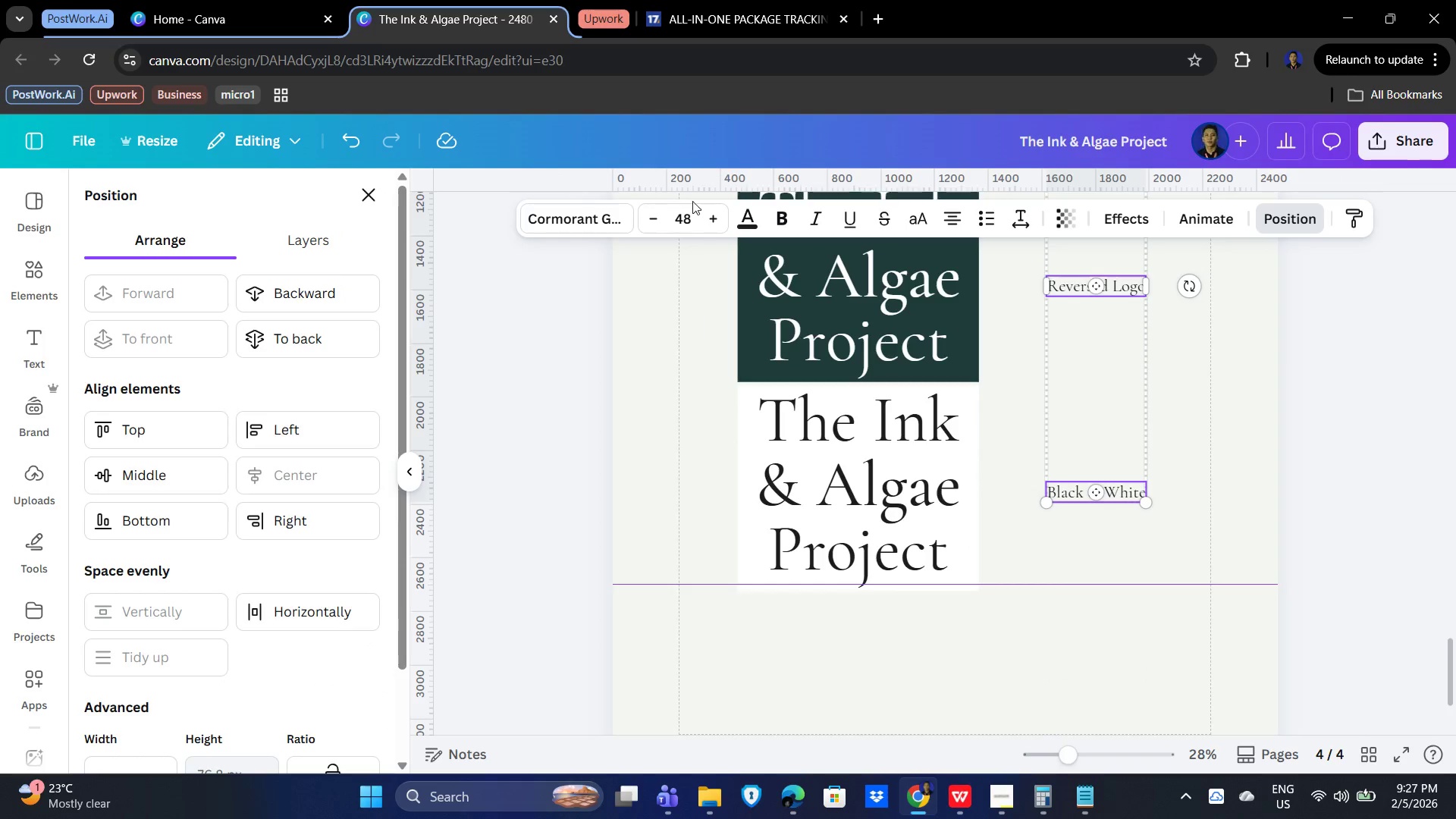 
left_click([683, 219])
 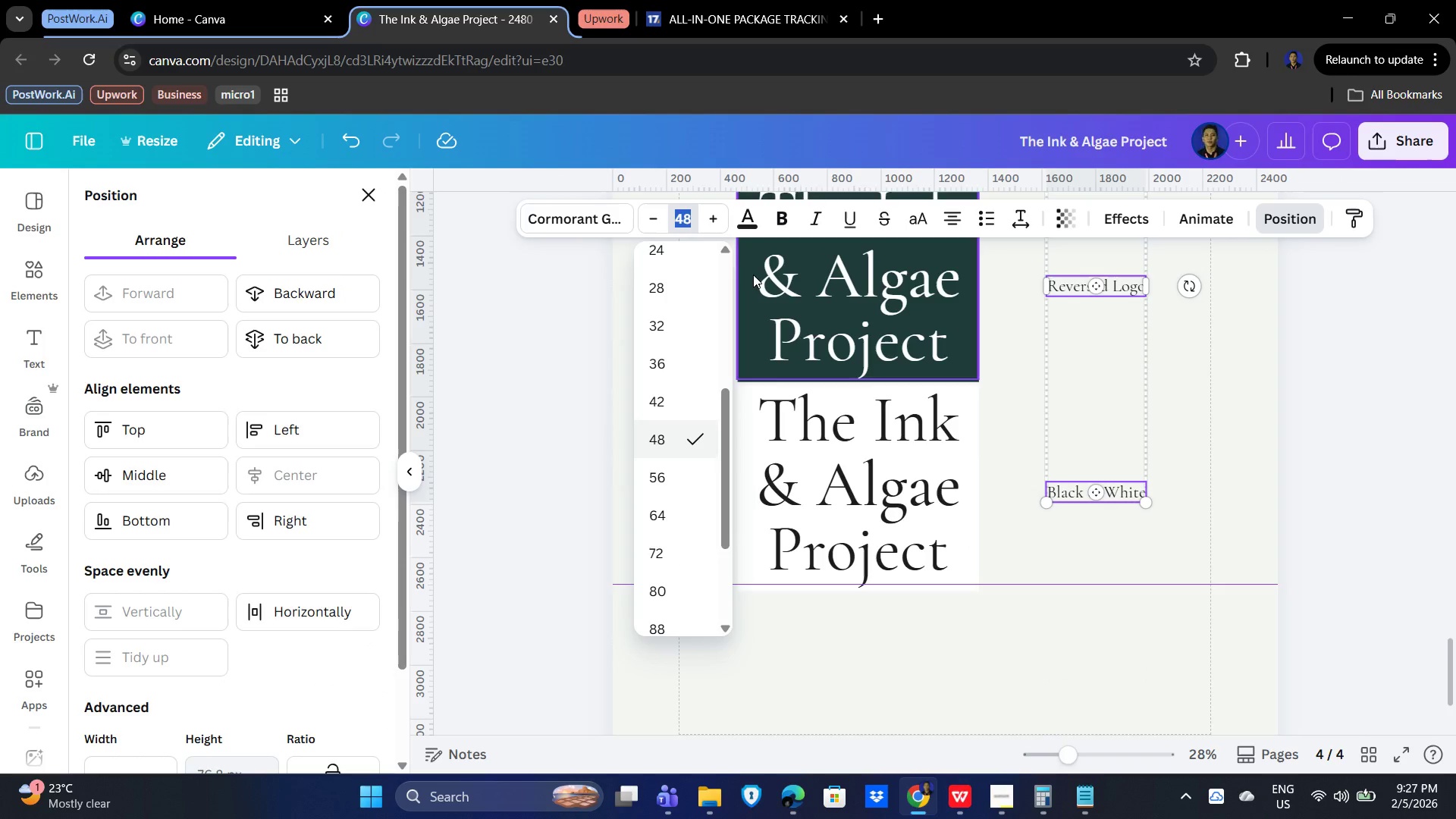 
key(Numpad2)
 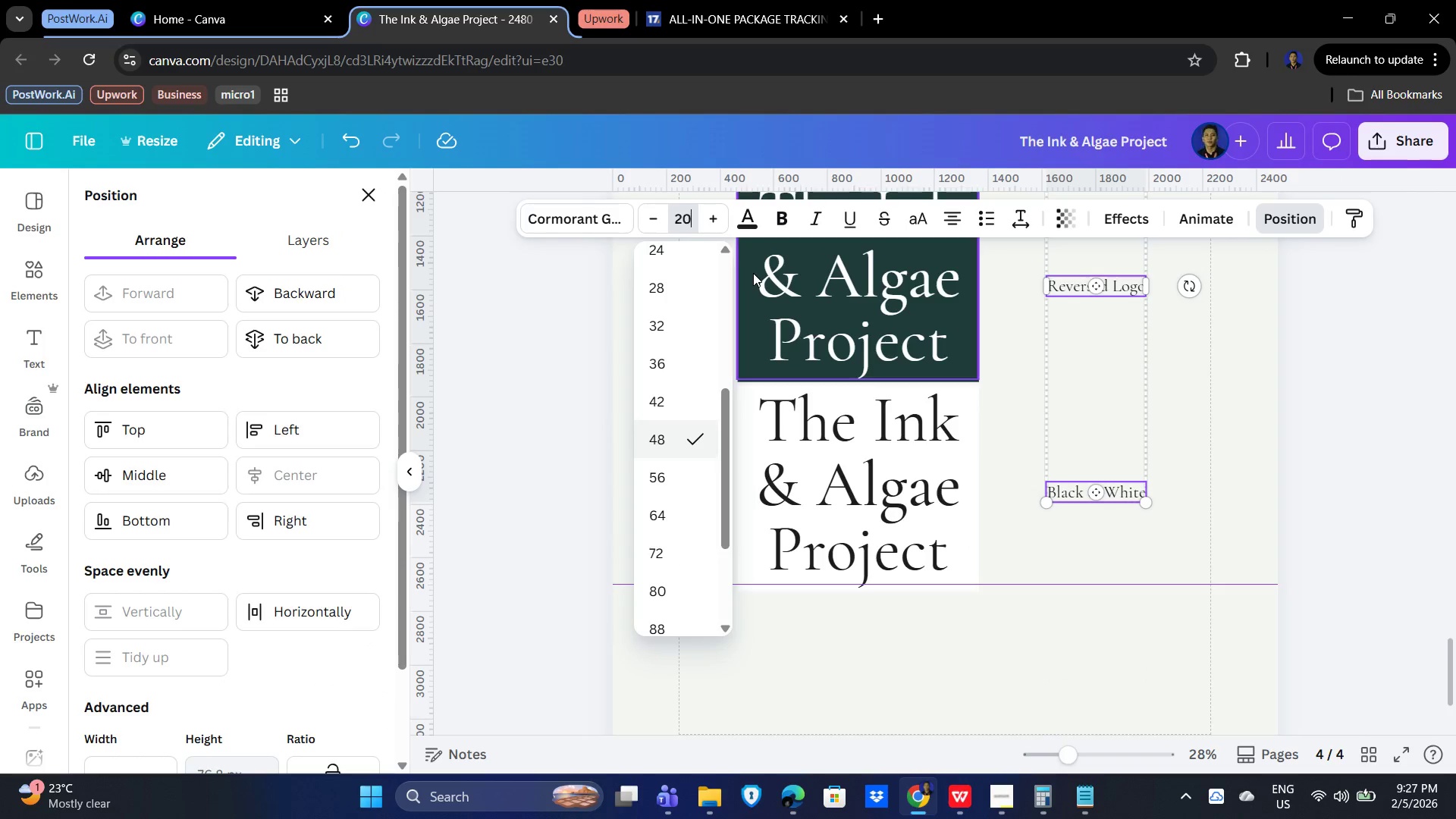 
key(Numpad0)
 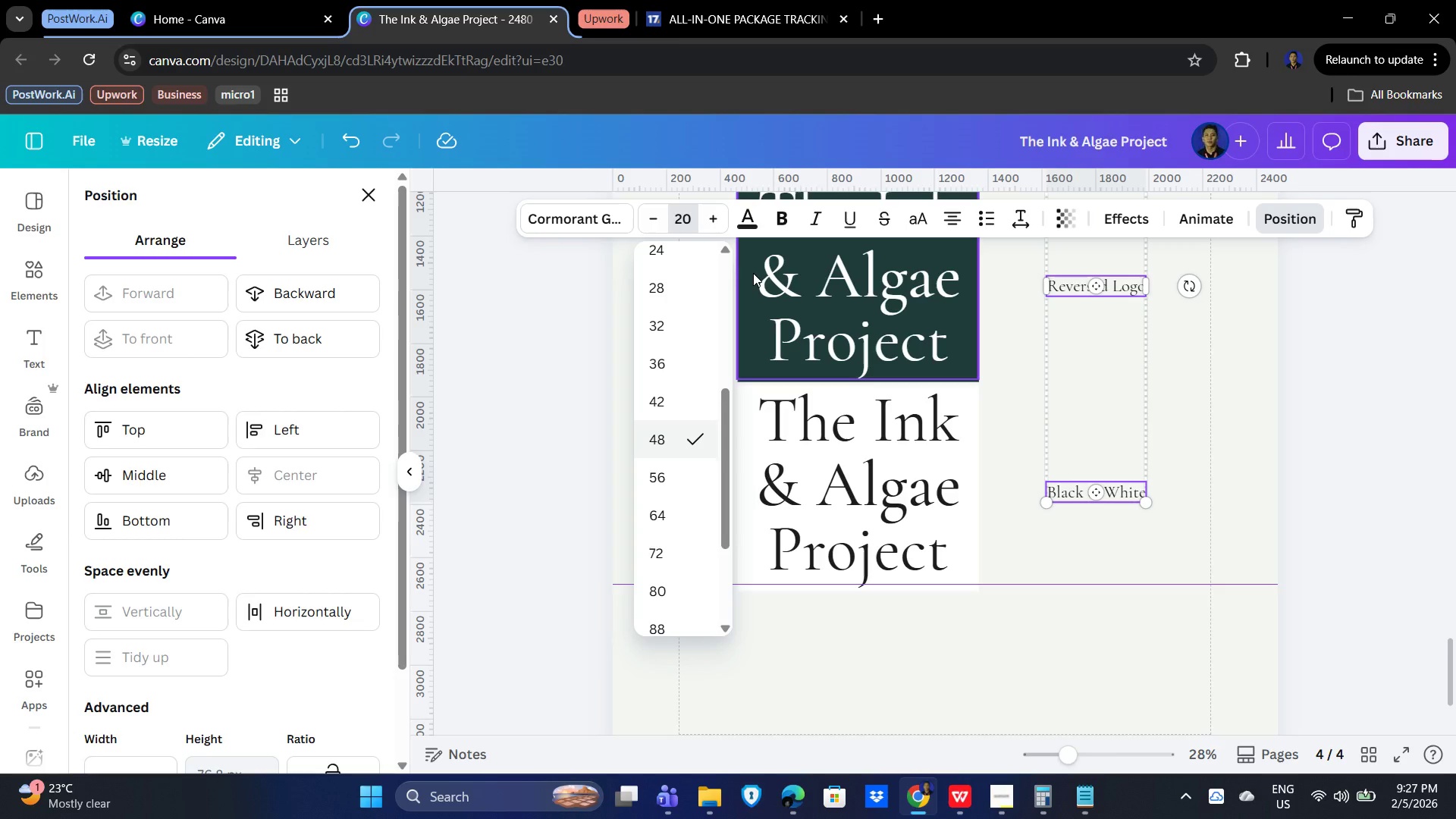 
key(NumpadEnter)
 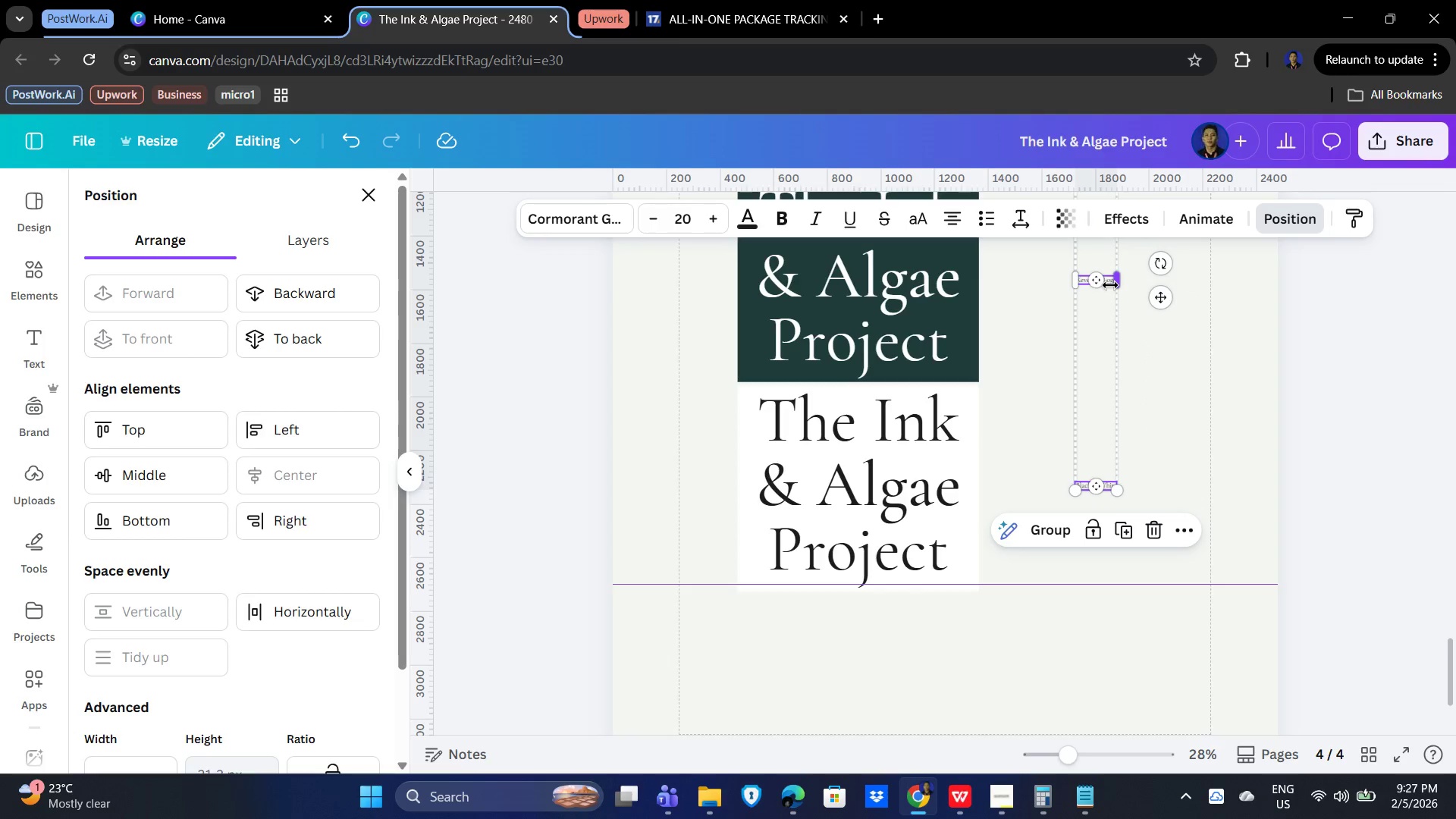 
wait(13.25)
 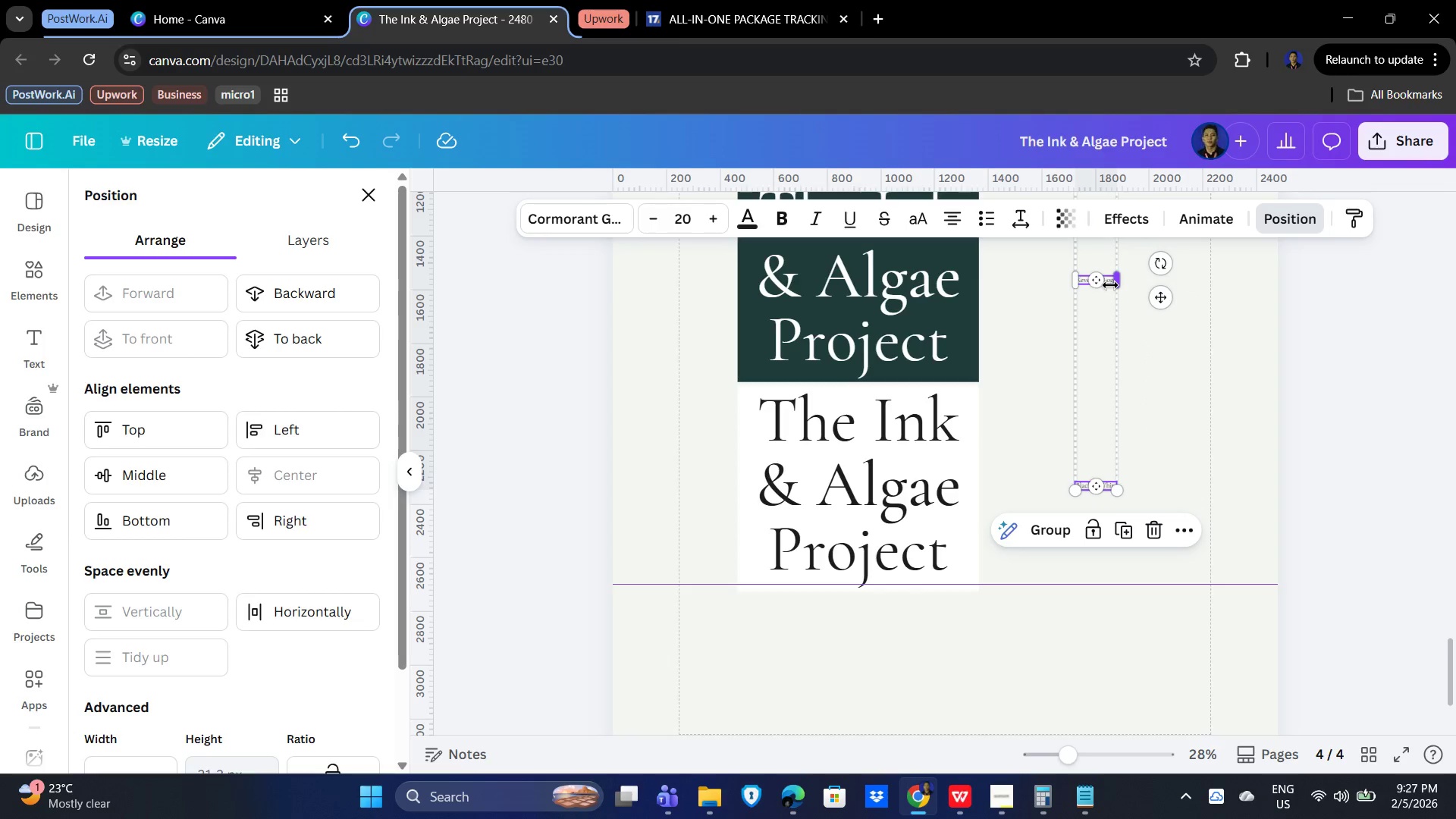 
left_click([184, 463])
 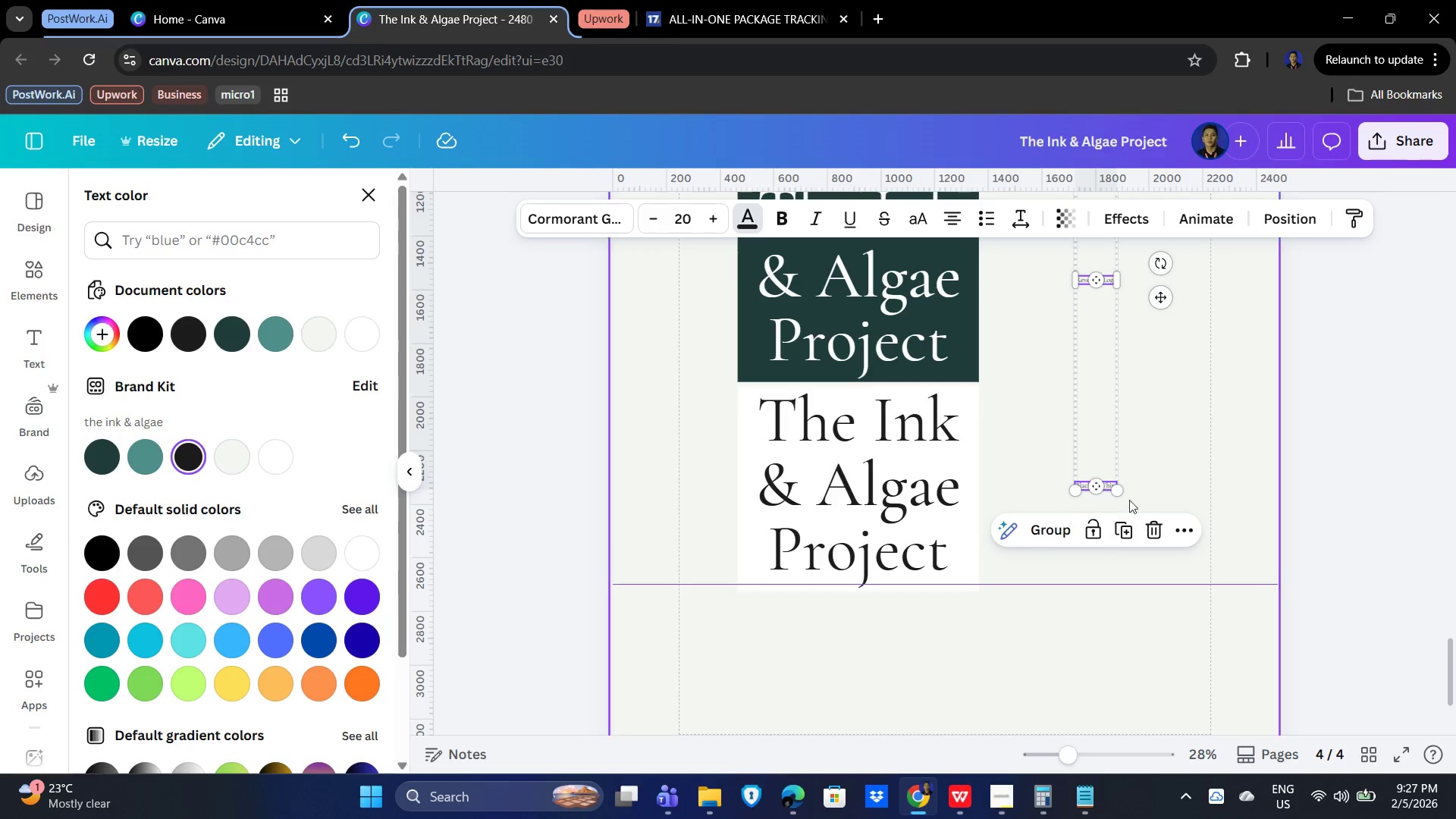 
left_click([1150, 459])
 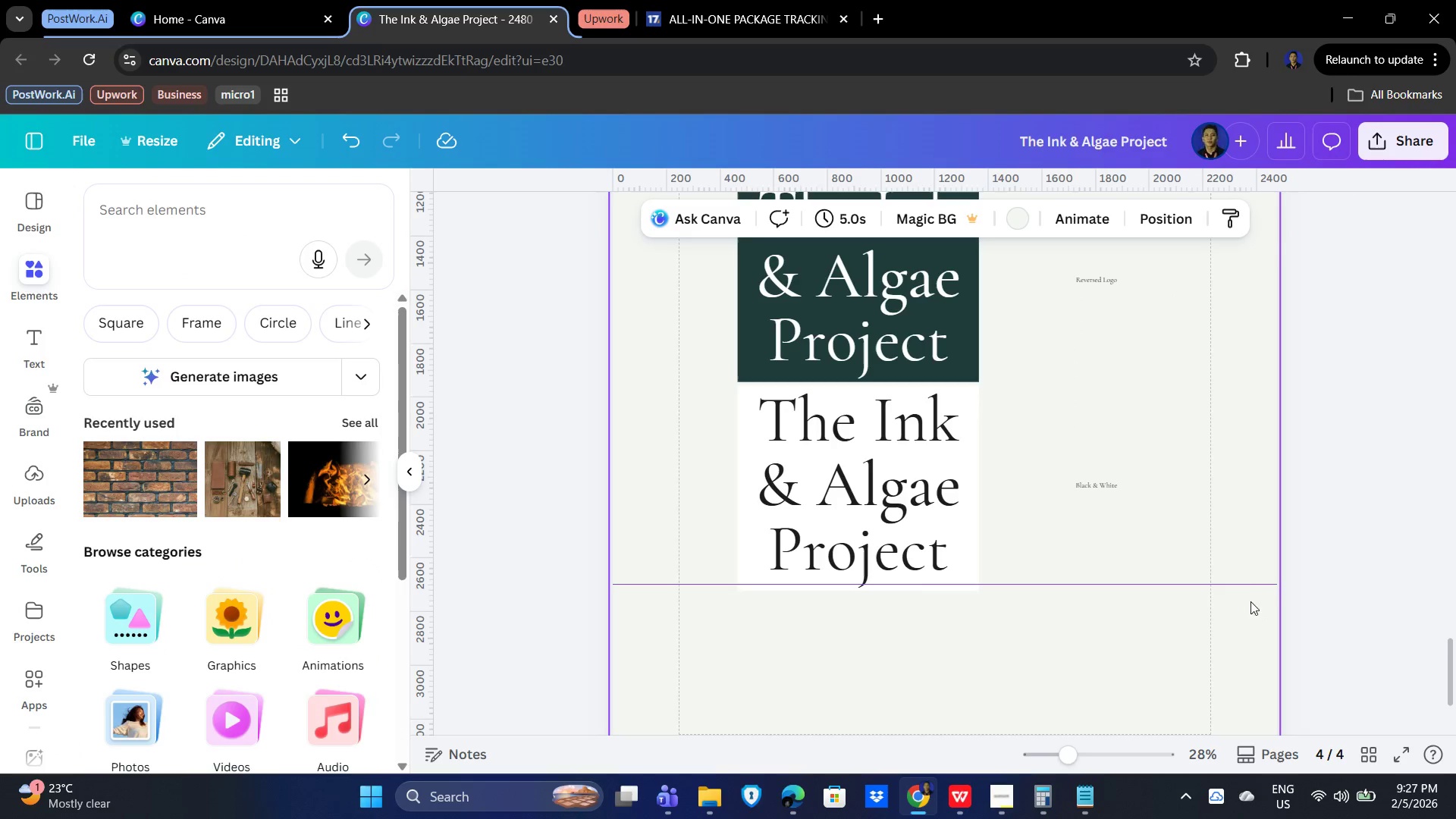 
hold_key(key=ControlLeft, duration=0.8)
scroll: coordinate [1226, 566], scroll_direction: up, amount: 8.0
 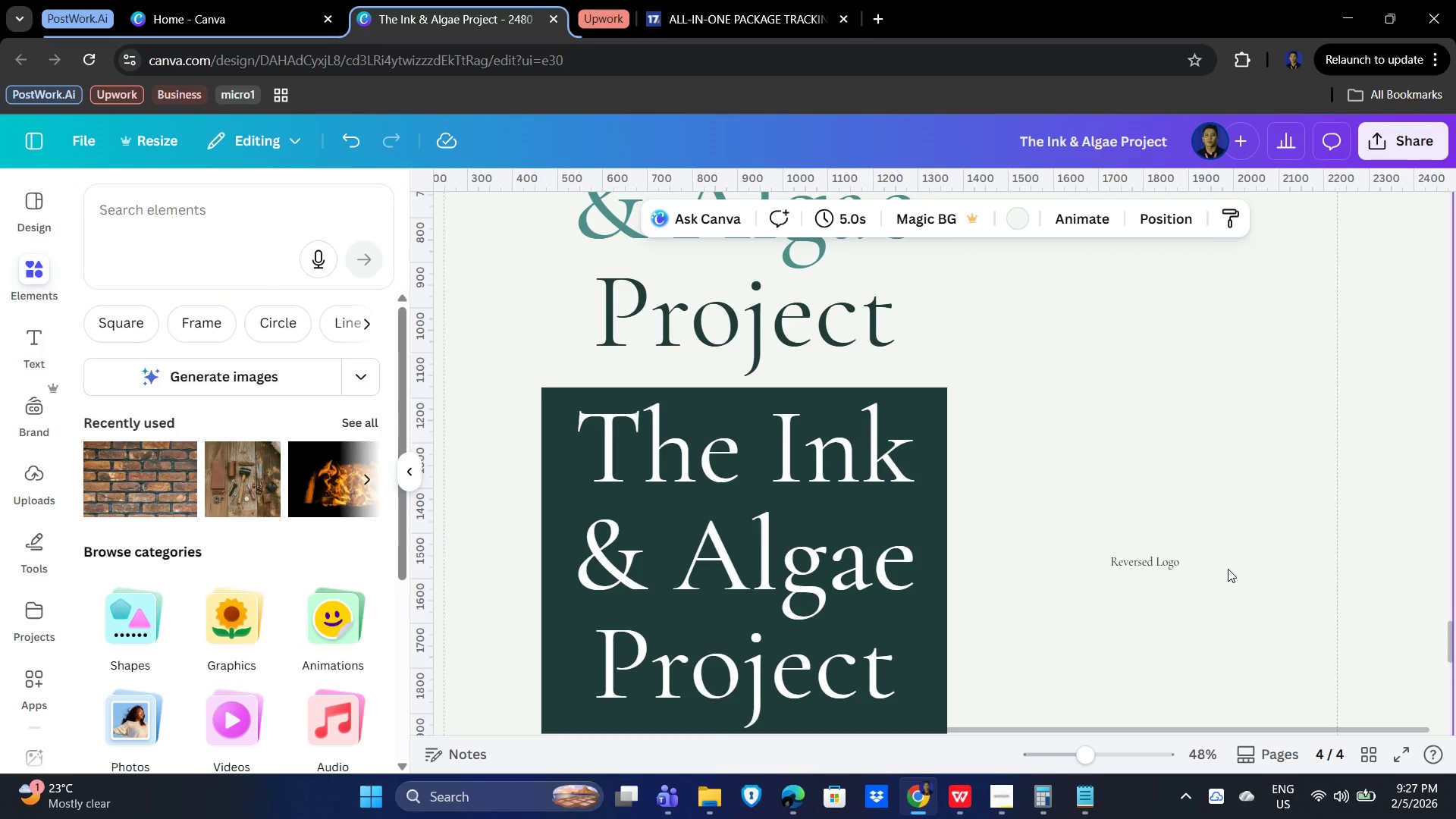 
scroll: coordinate [1228, 569], scroll_direction: down, amount: 4.0
 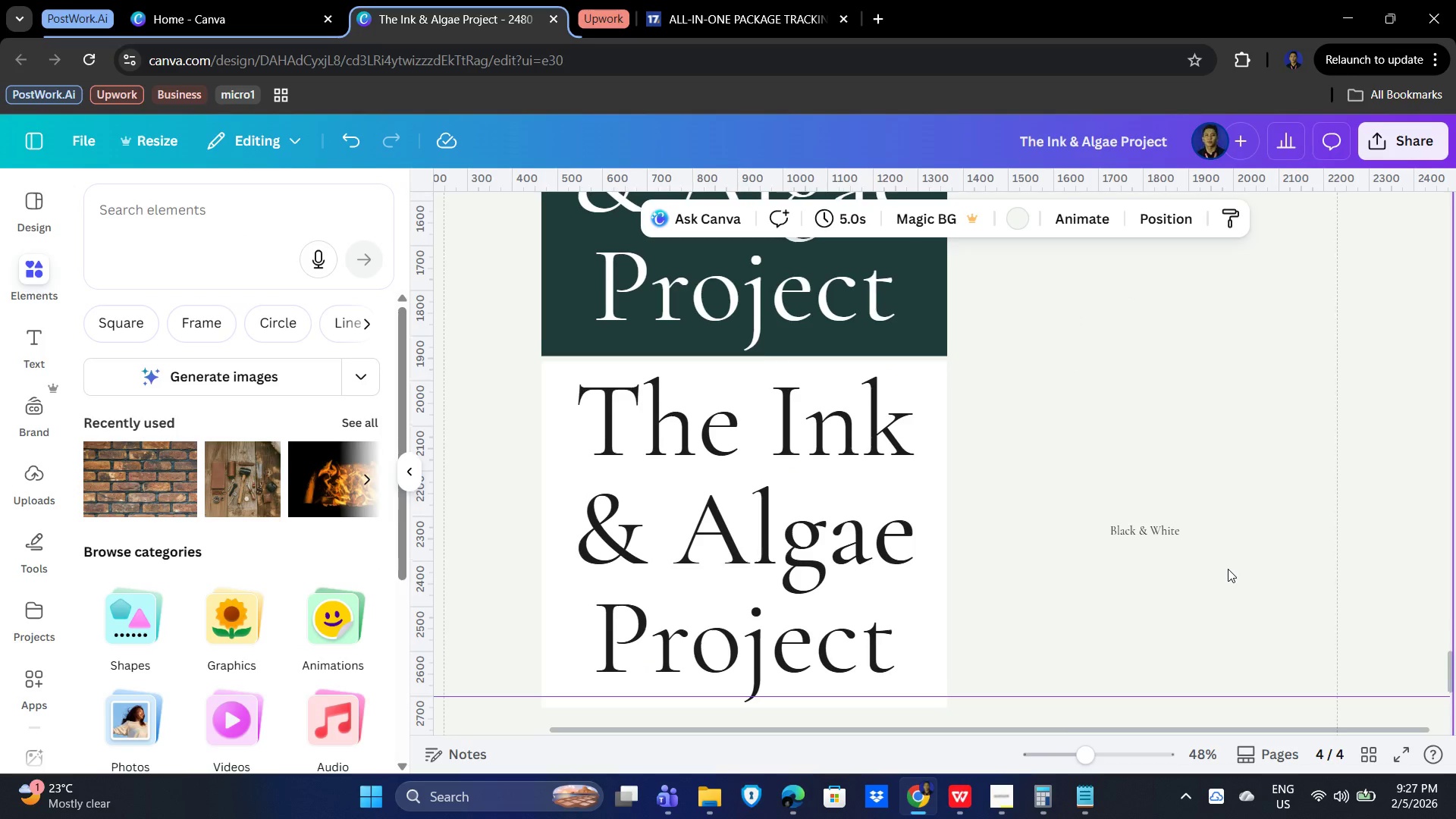 
scroll: coordinate [1228, 569], scroll_direction: up, amount: 4.0
 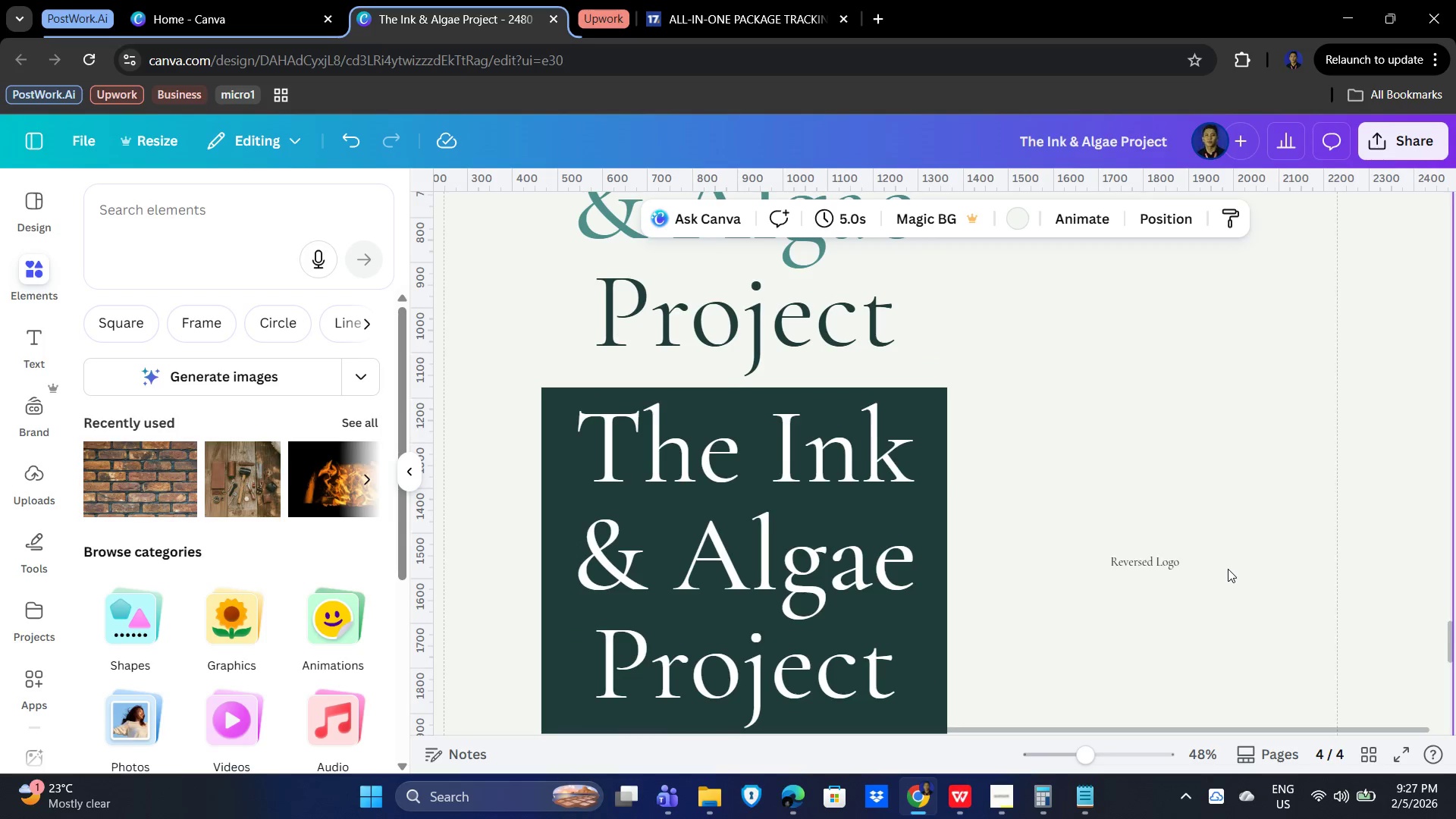 
scroll: coordinate [1228, 569], scroll_direction: none, amount: 0.0
 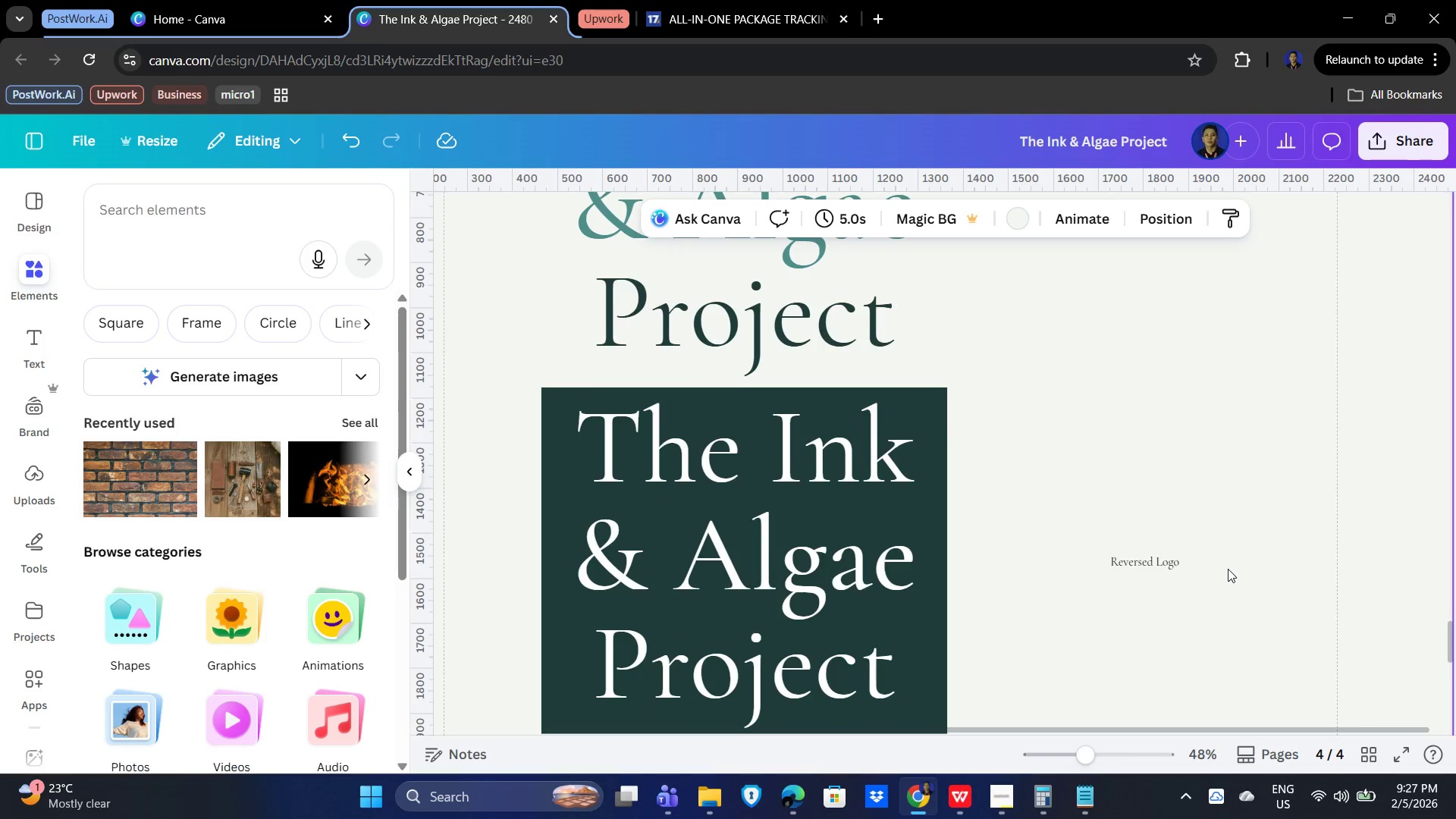 
scroll: coordinate [1228, 569], scroll_direction: down, amount: 3.0
 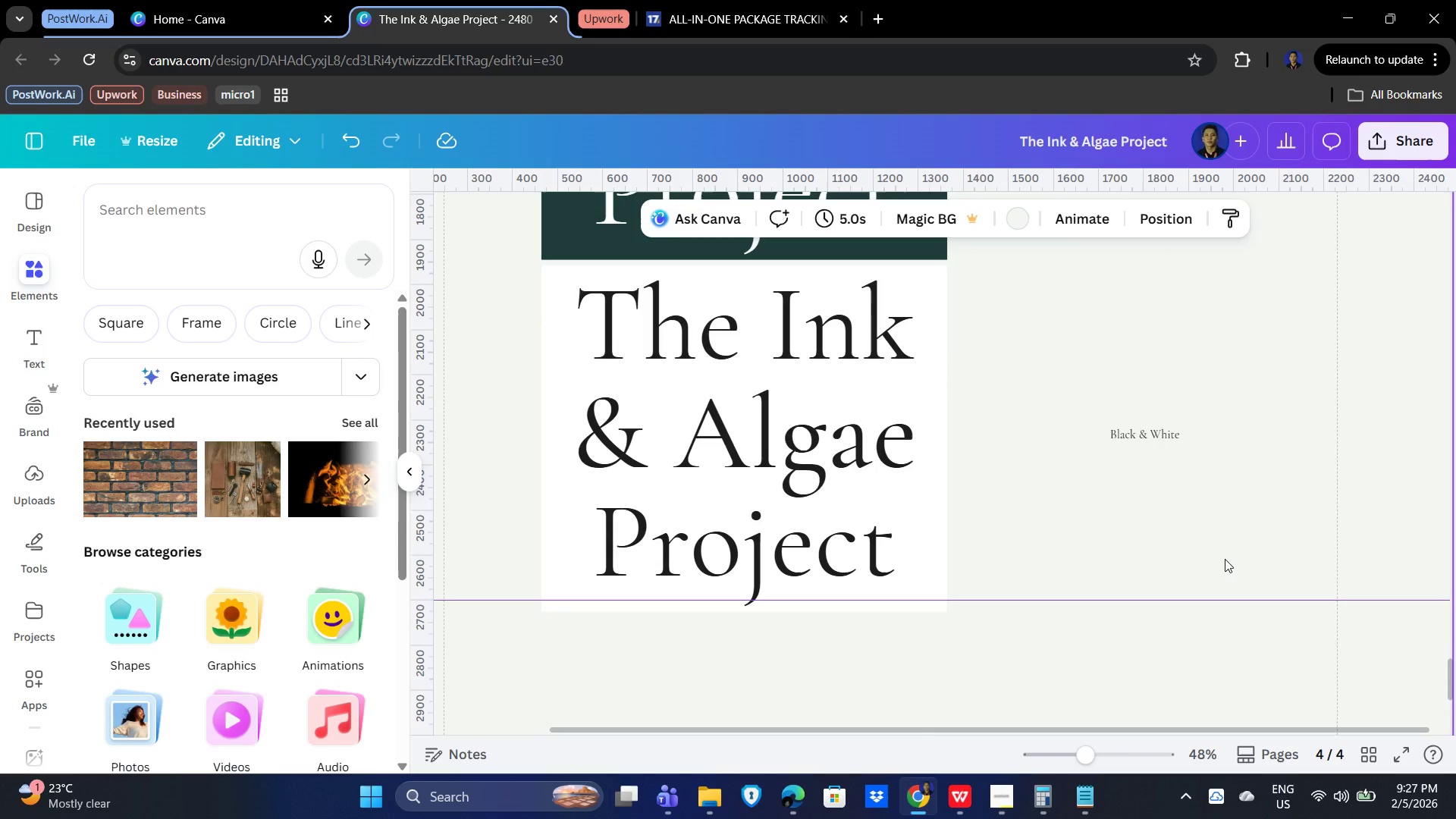 
scroll: coordinate [1224, 557], scroll_direction: none, amount: 0.0
 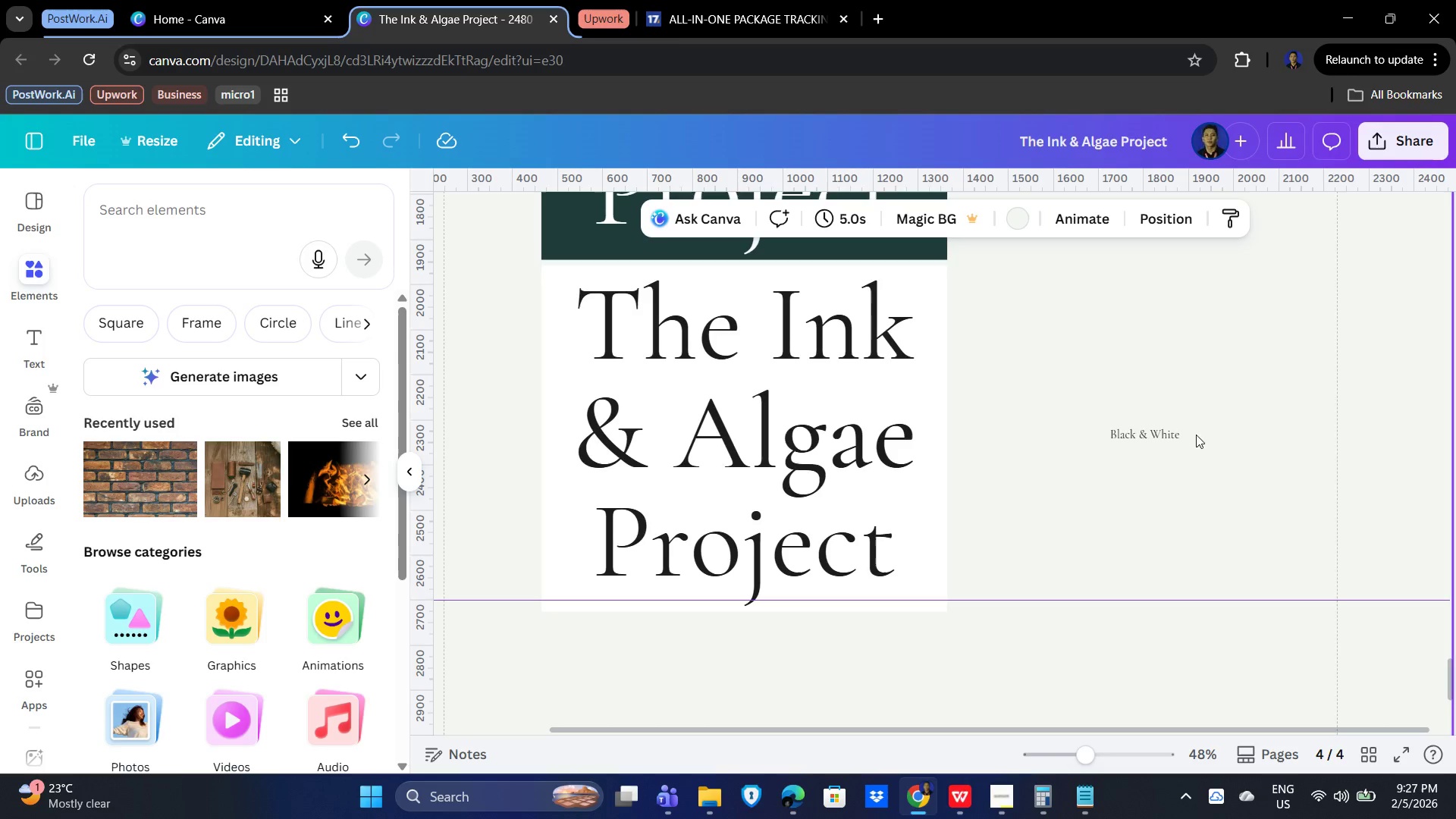 
wait(10.44)
 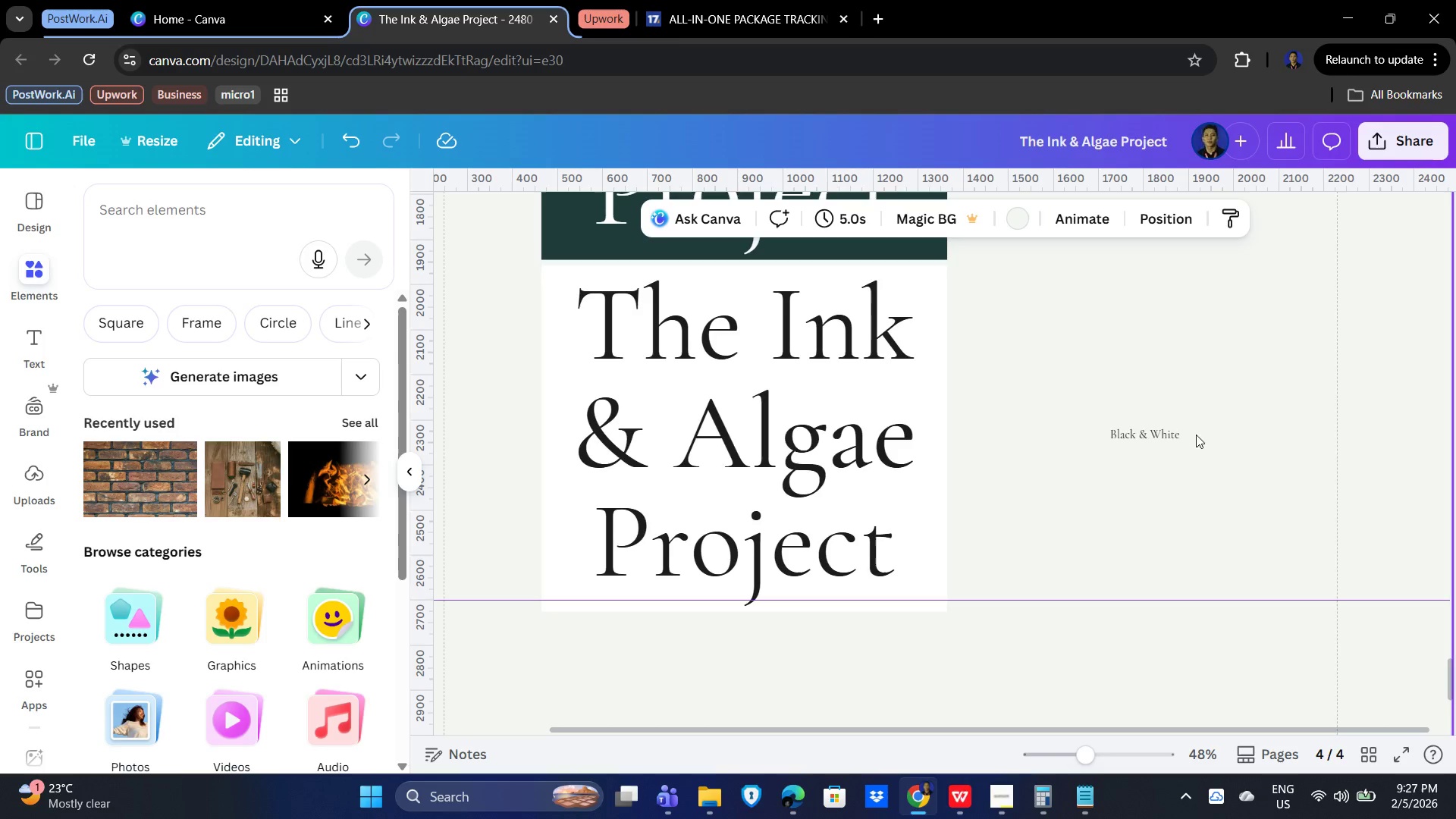 
left_click([1106, 302])
 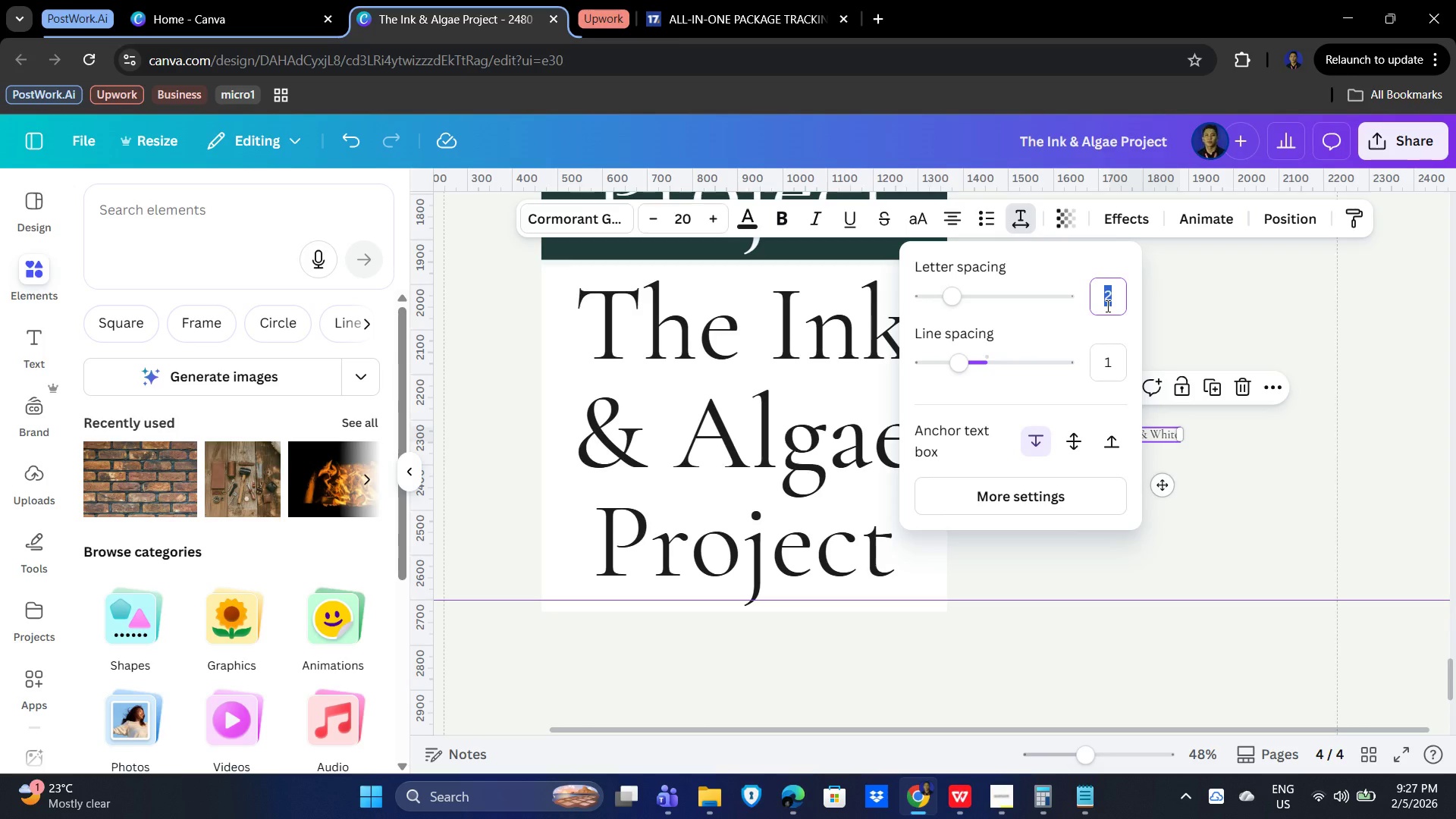 
key(Numpad1)
 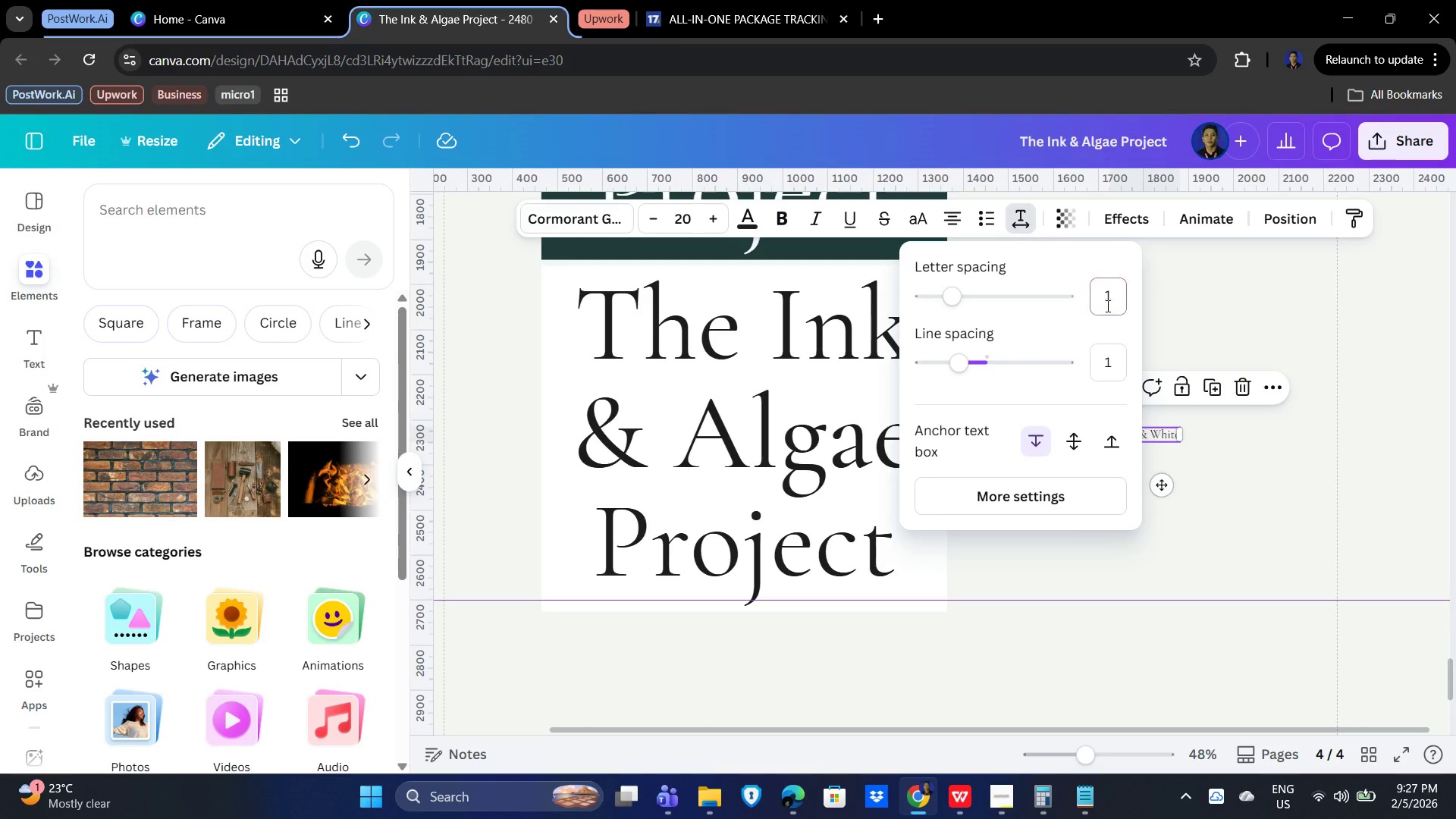 
key(NumpadEnter)
 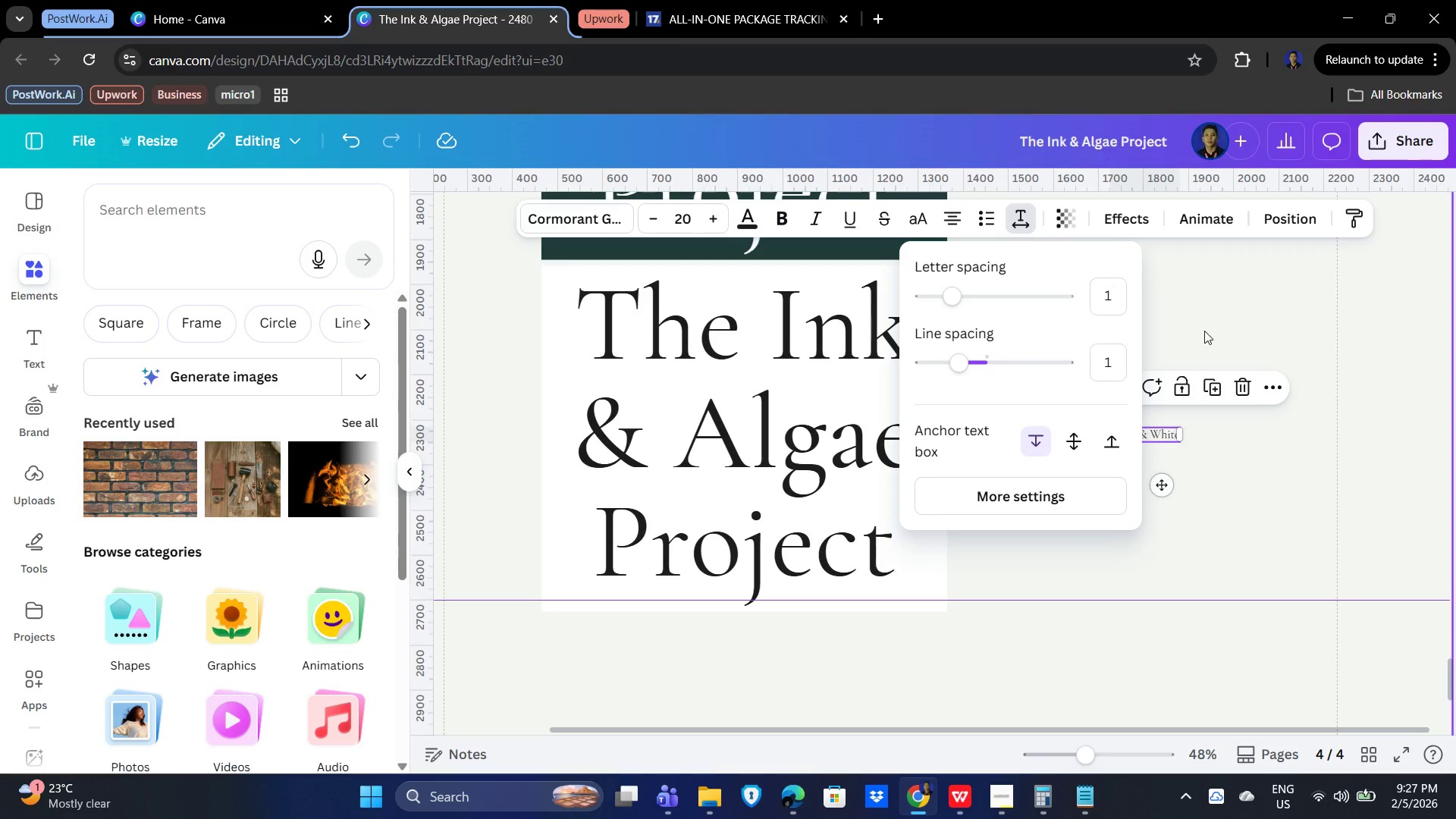 
left_click([1225, 328])
 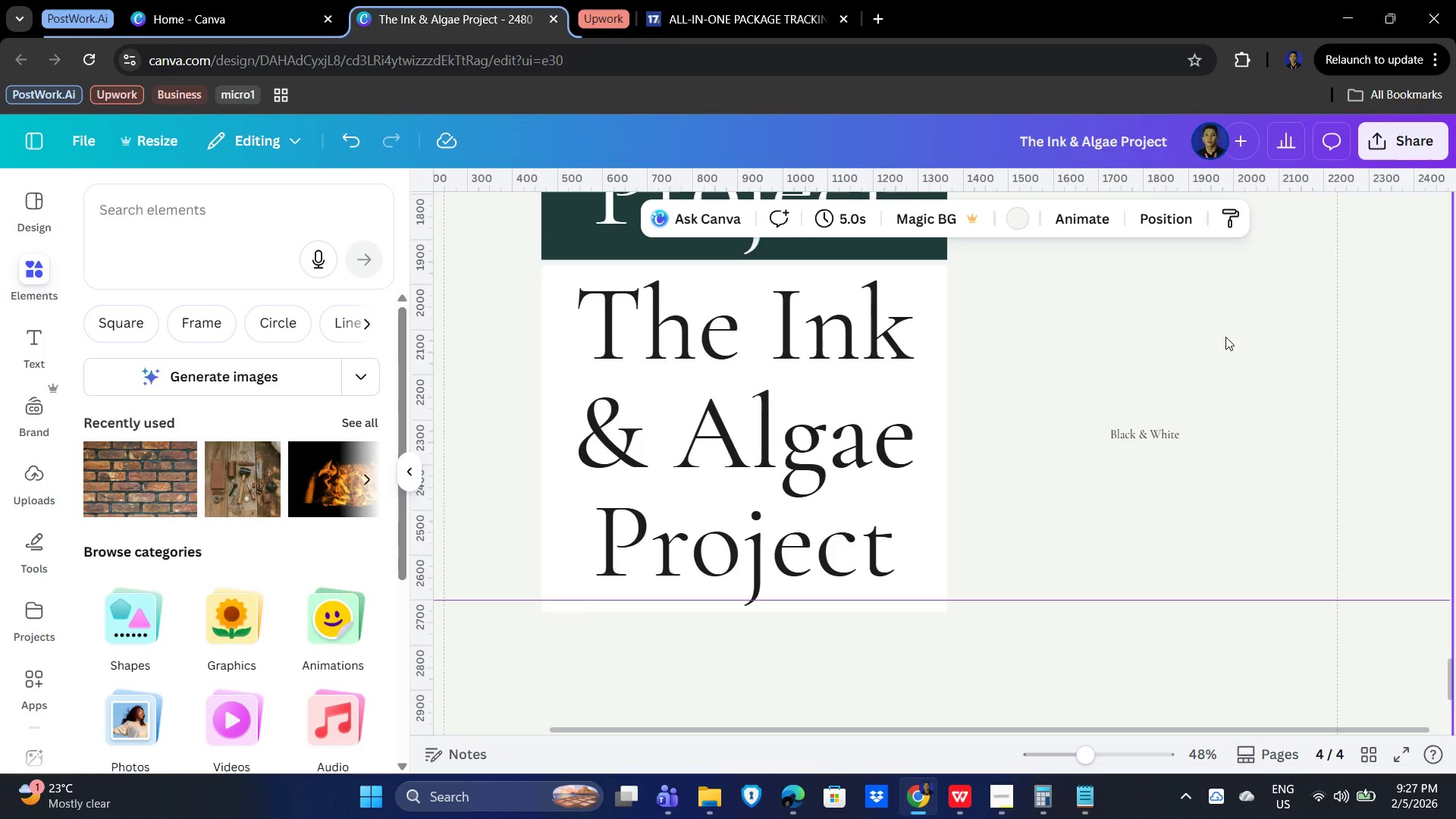 
scroll: coordinate [1165, 403], scroll_direction: up, amount: 3.0
 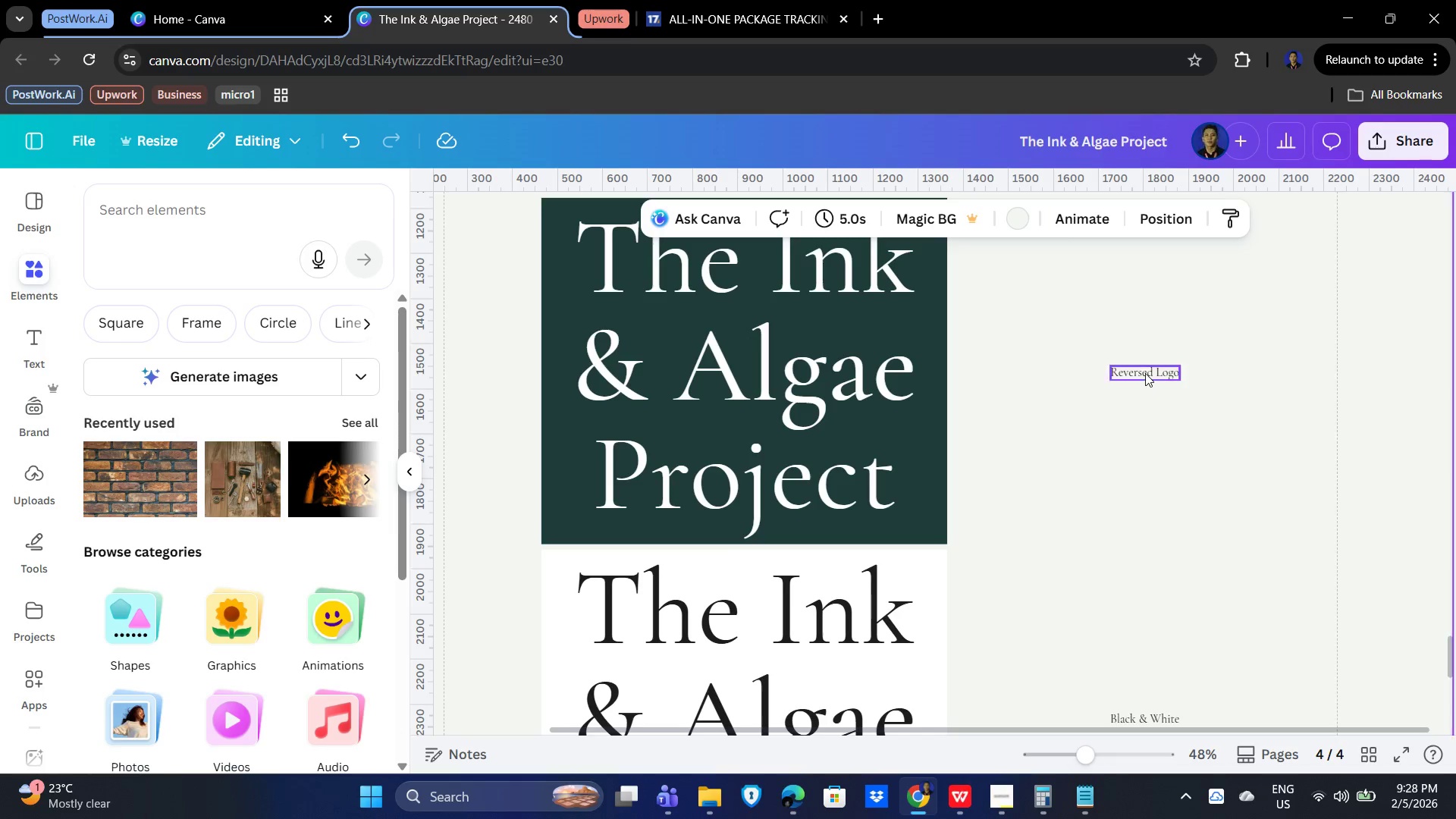 
left_click([1145, 373])
 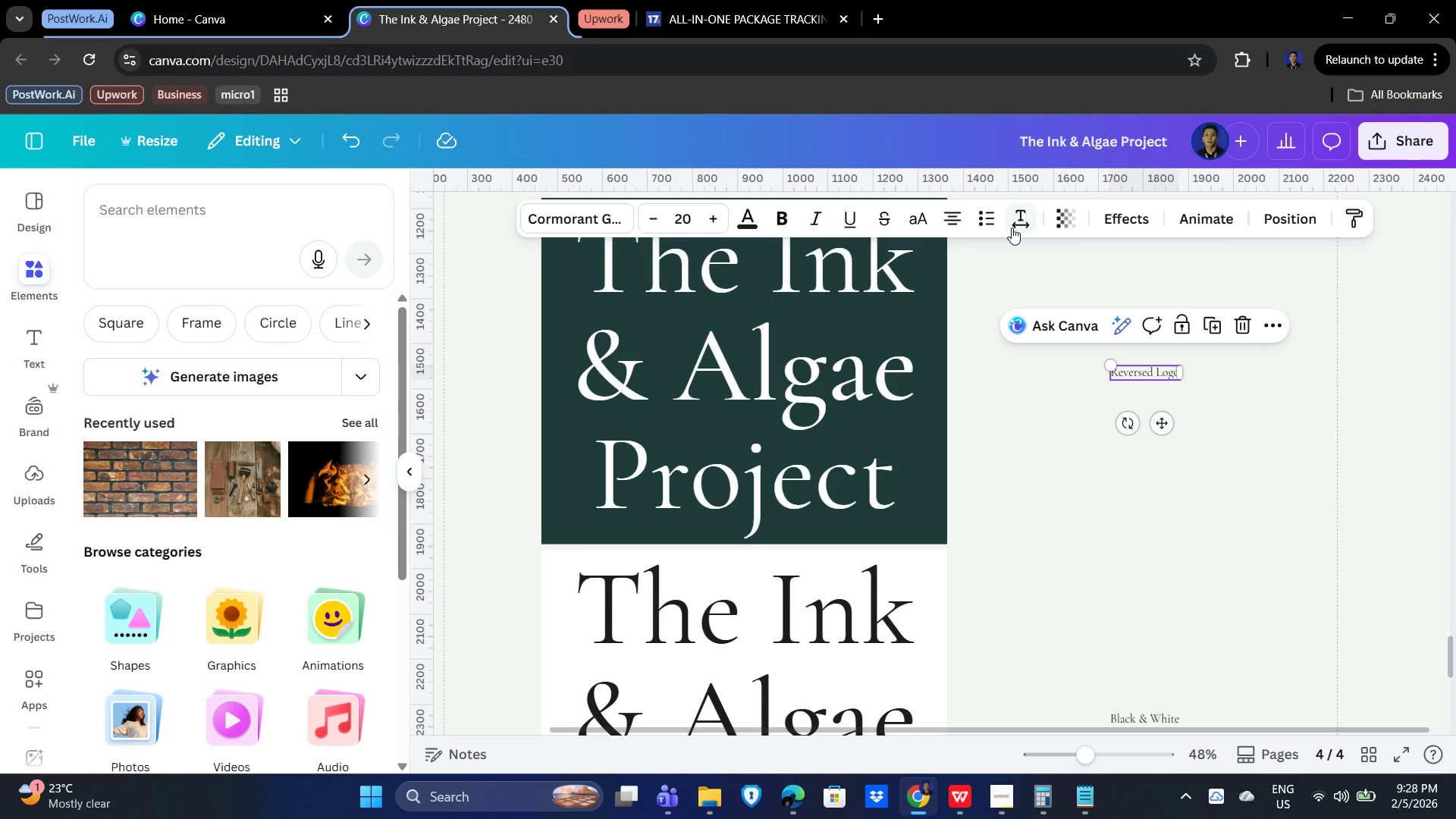 
left_click([1013, 218])
 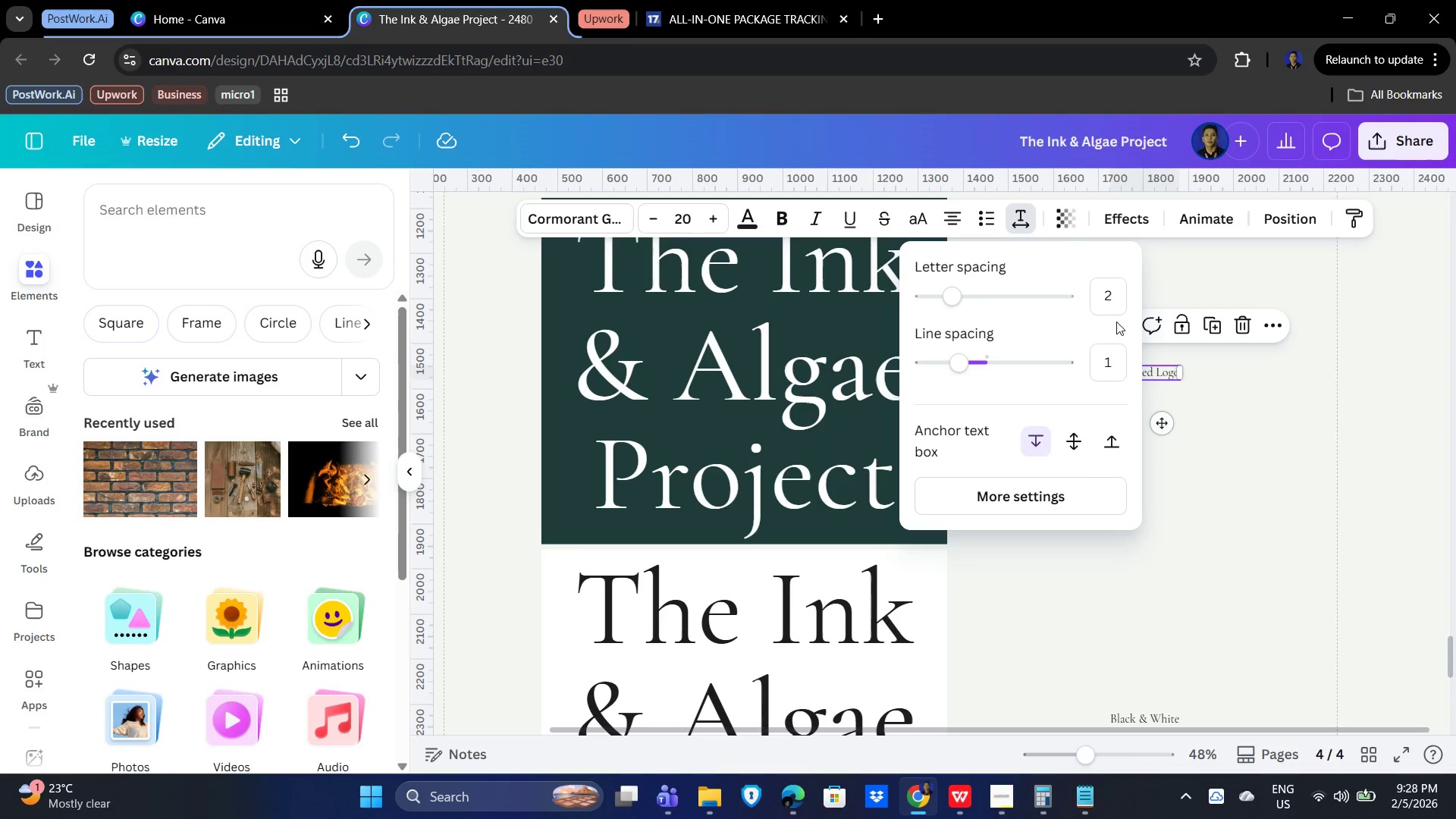 
left_click([1109, 306])
 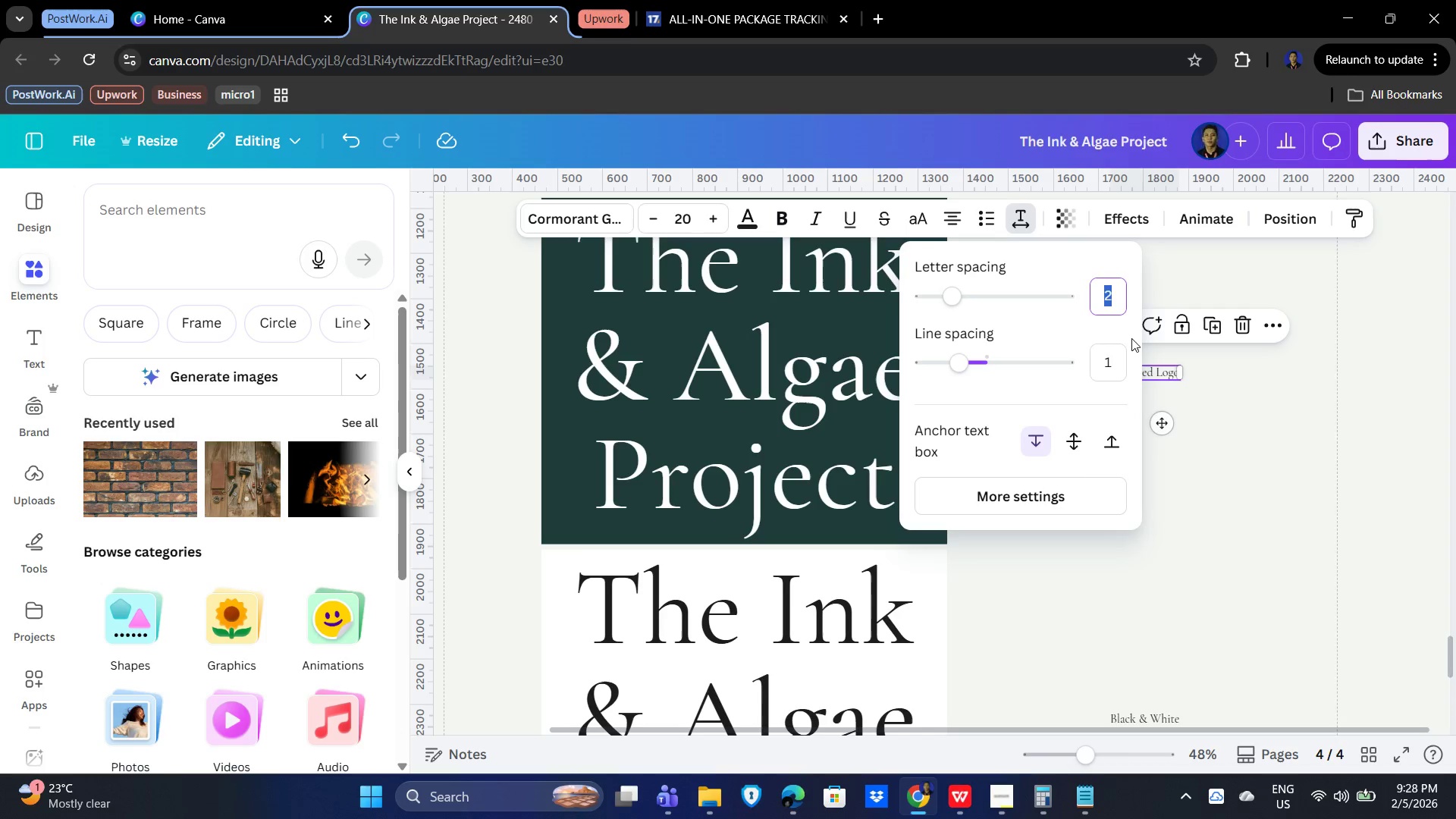 
key(Numpad1)
 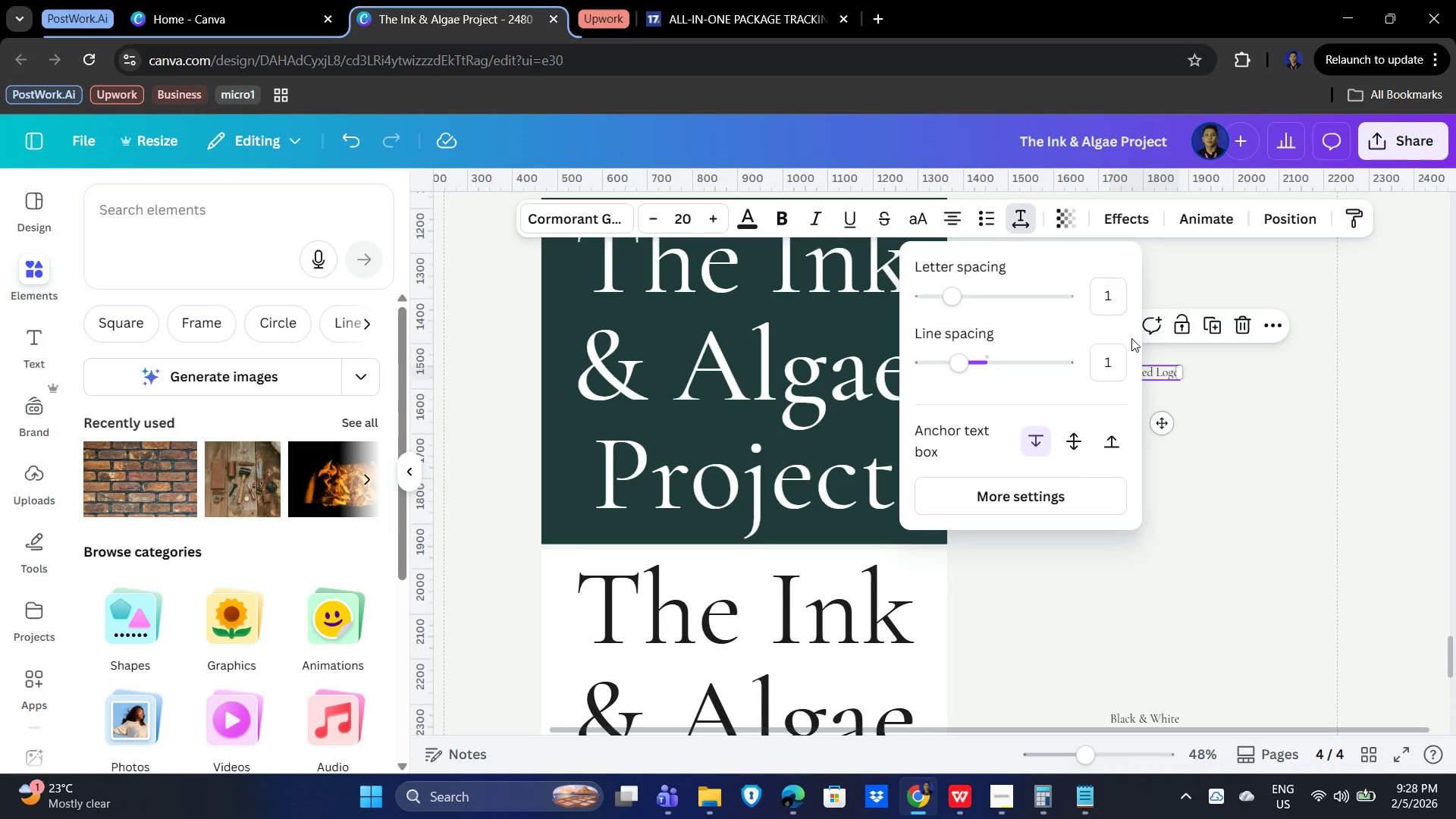 
key(NumpadEnter)
 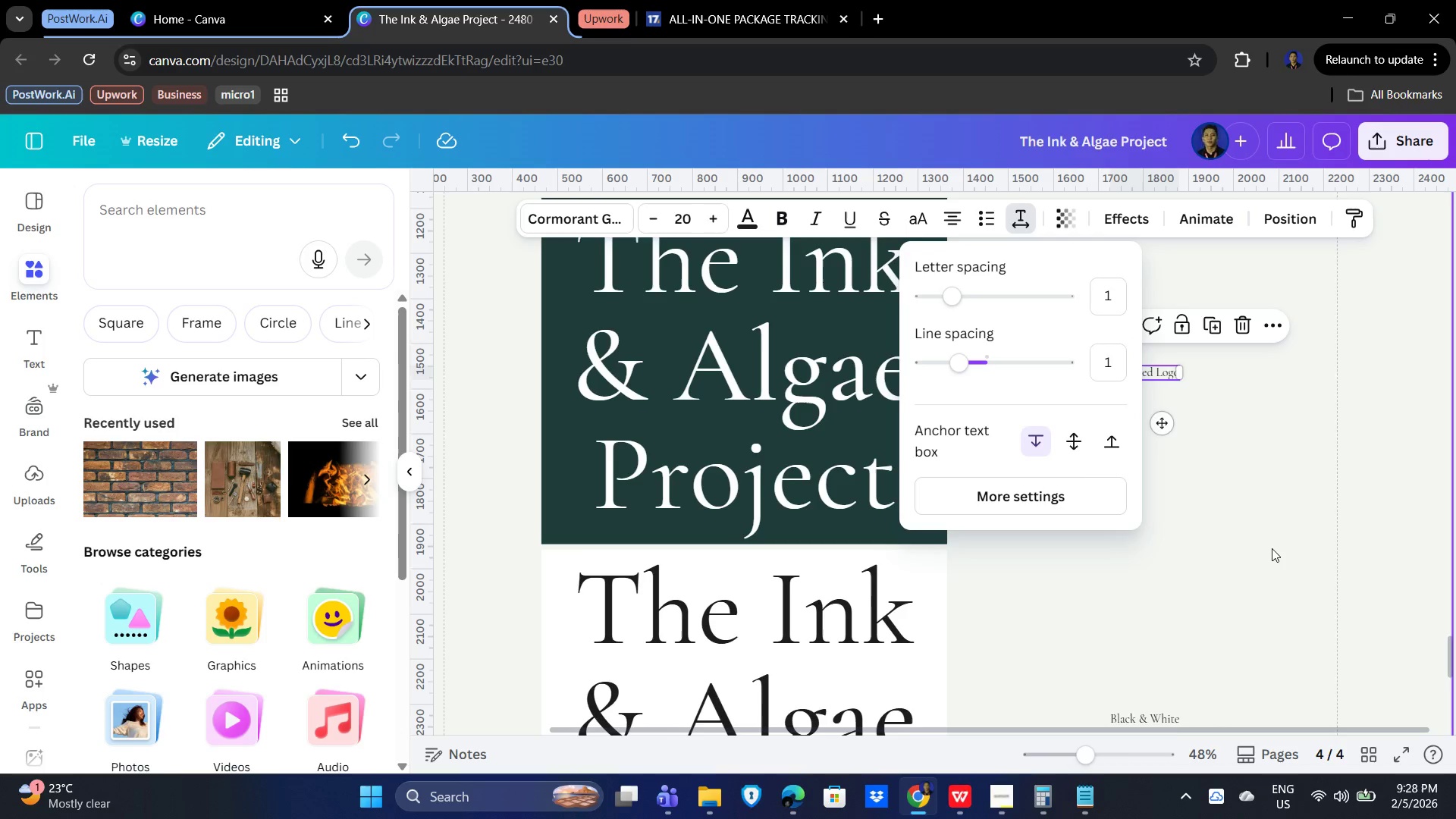 
scroll: coordinate [1271, 544], scroll_direction: up, amount: 4.0
 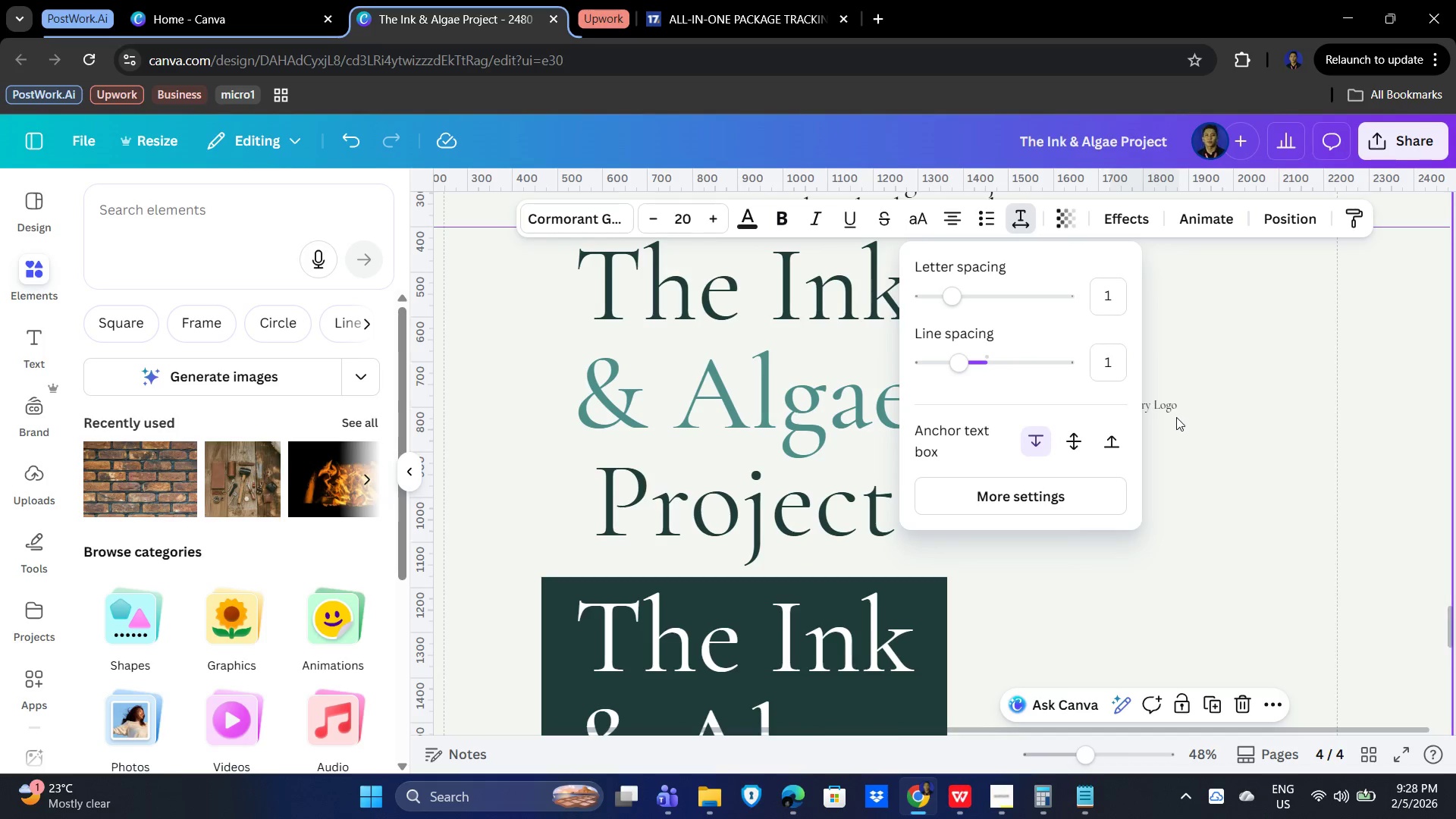 
left_click([1168, 406])
 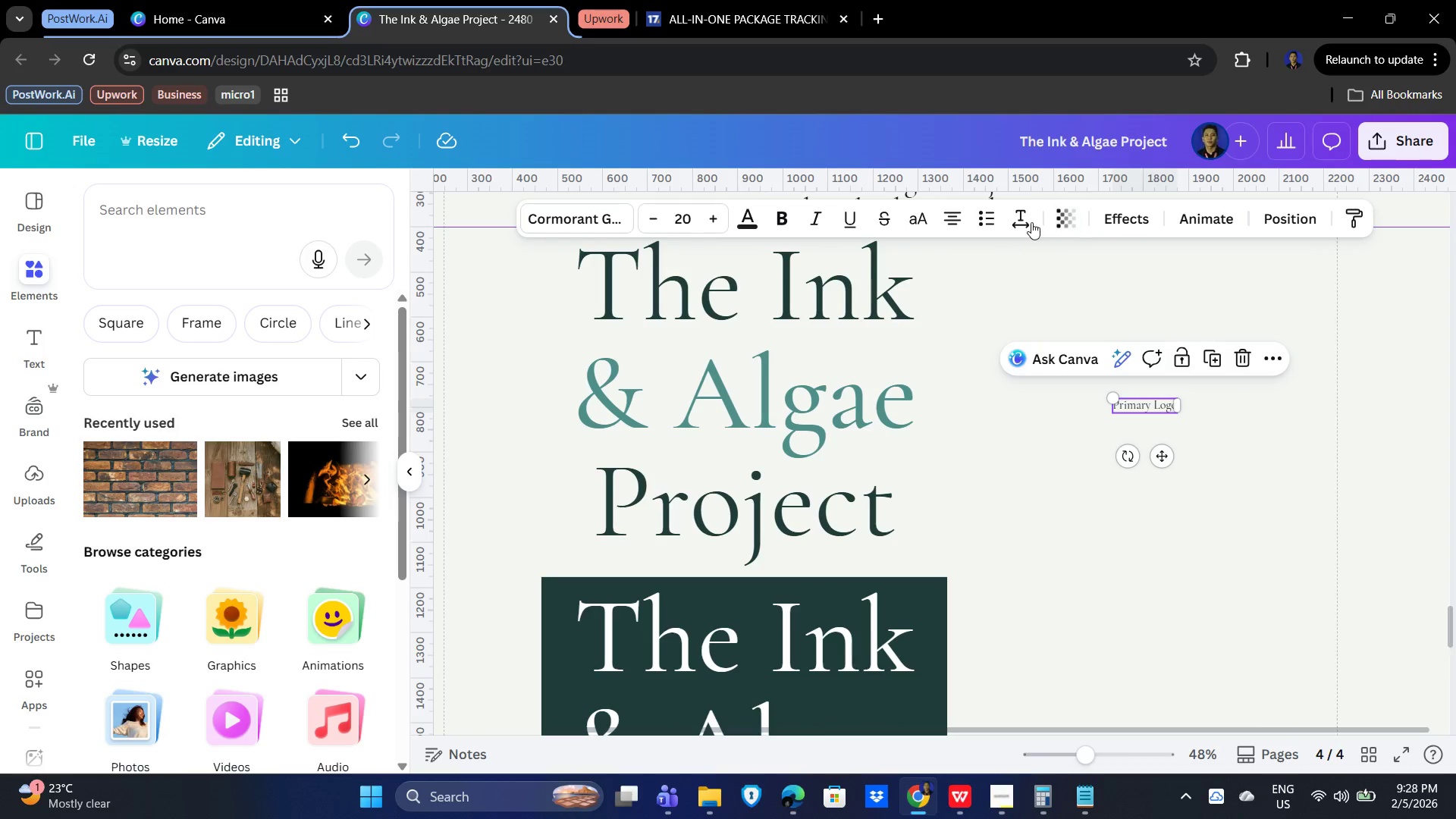 
left_click([1027, 221])
 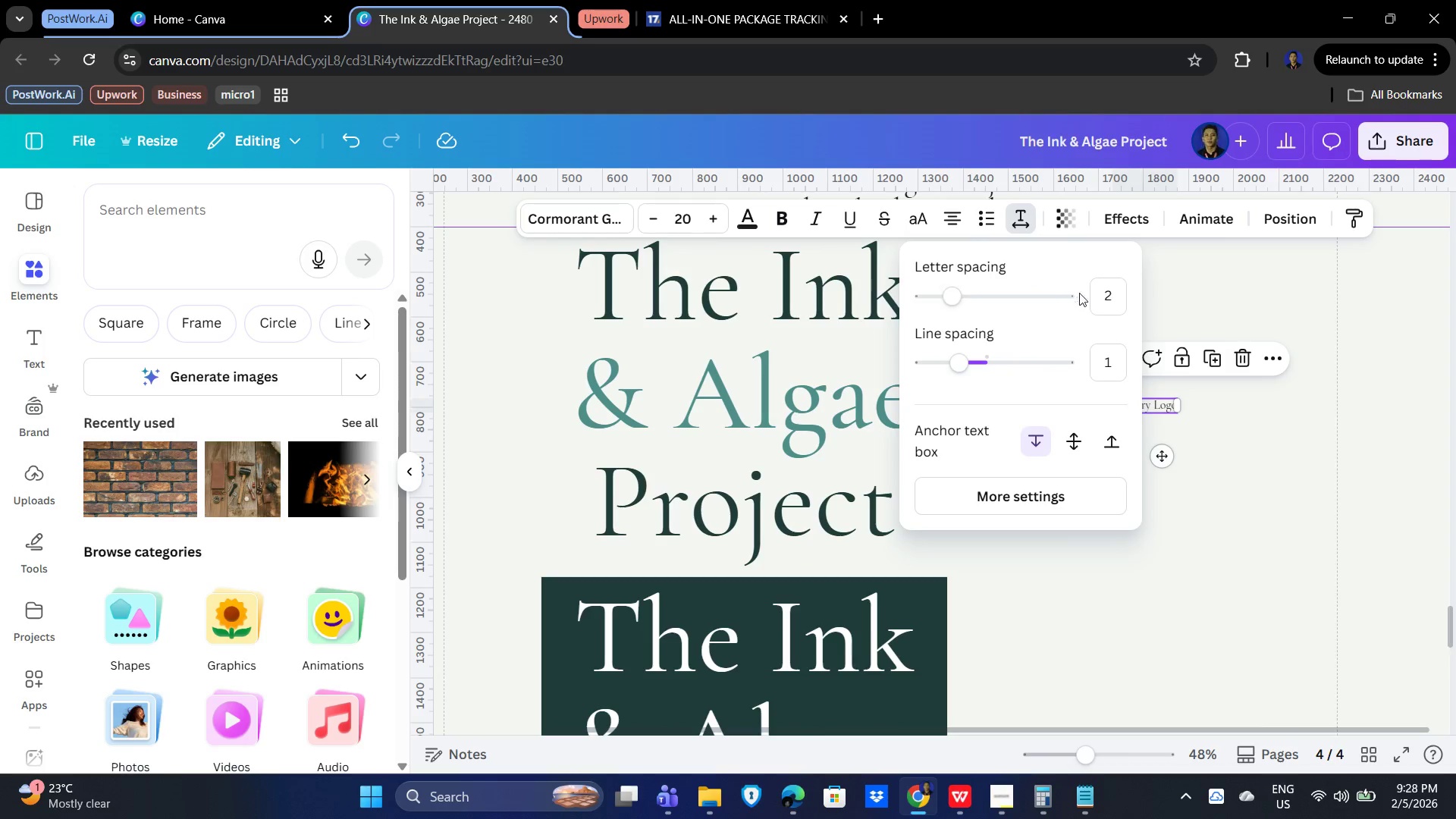 
left_click([1100, 297])
 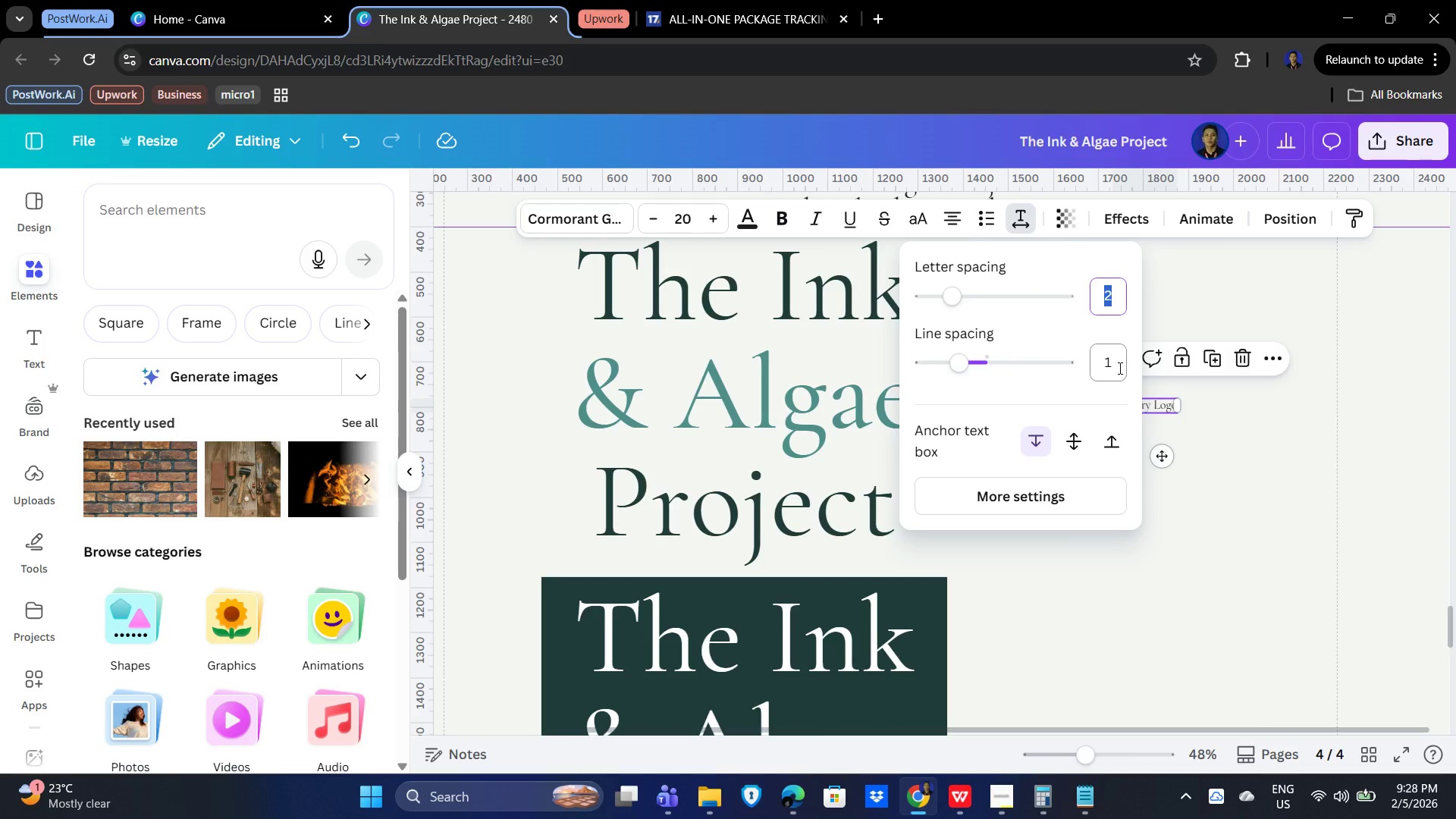 
key(Numpad1)
 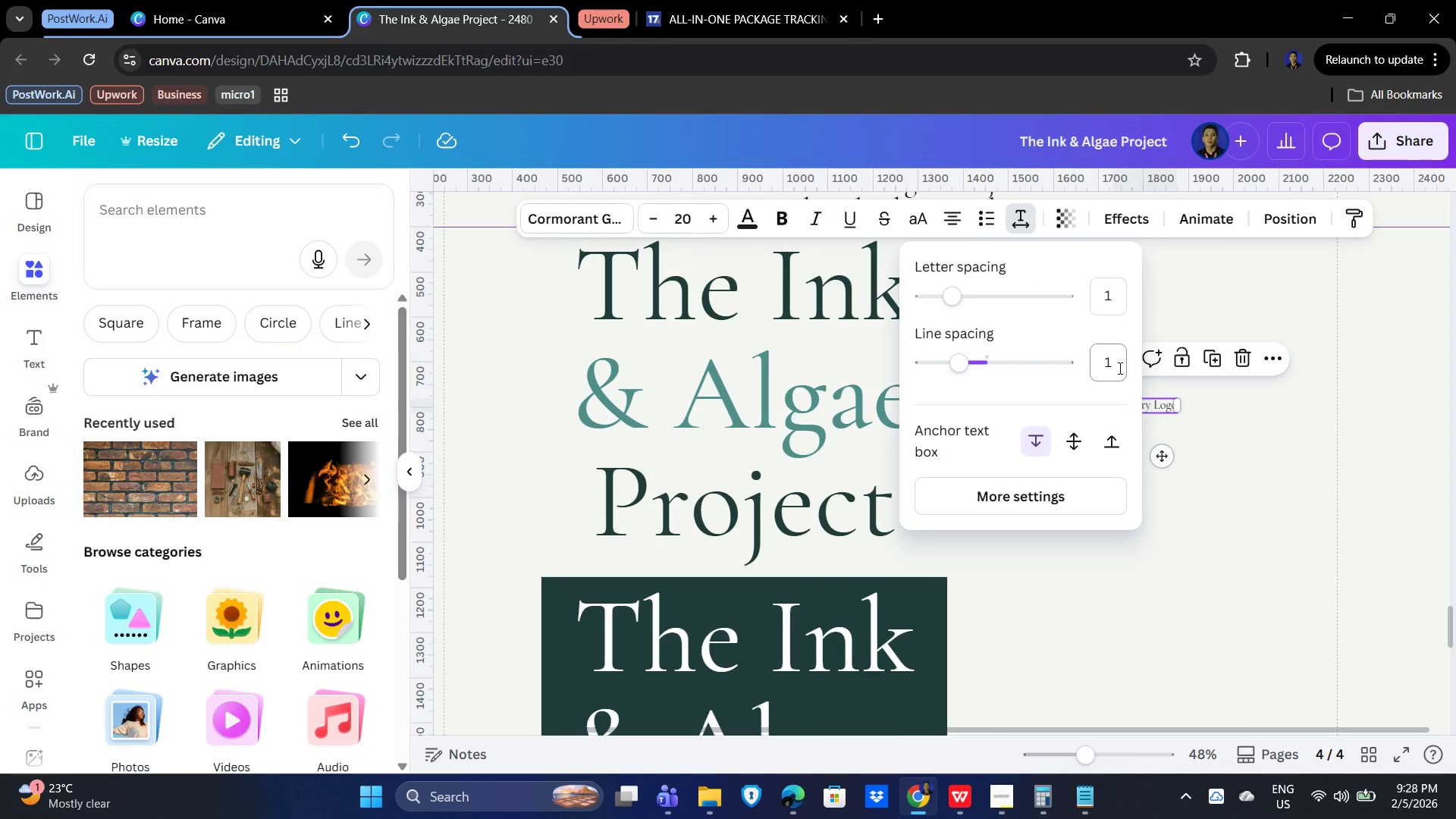 
key(NumpadEnter)
 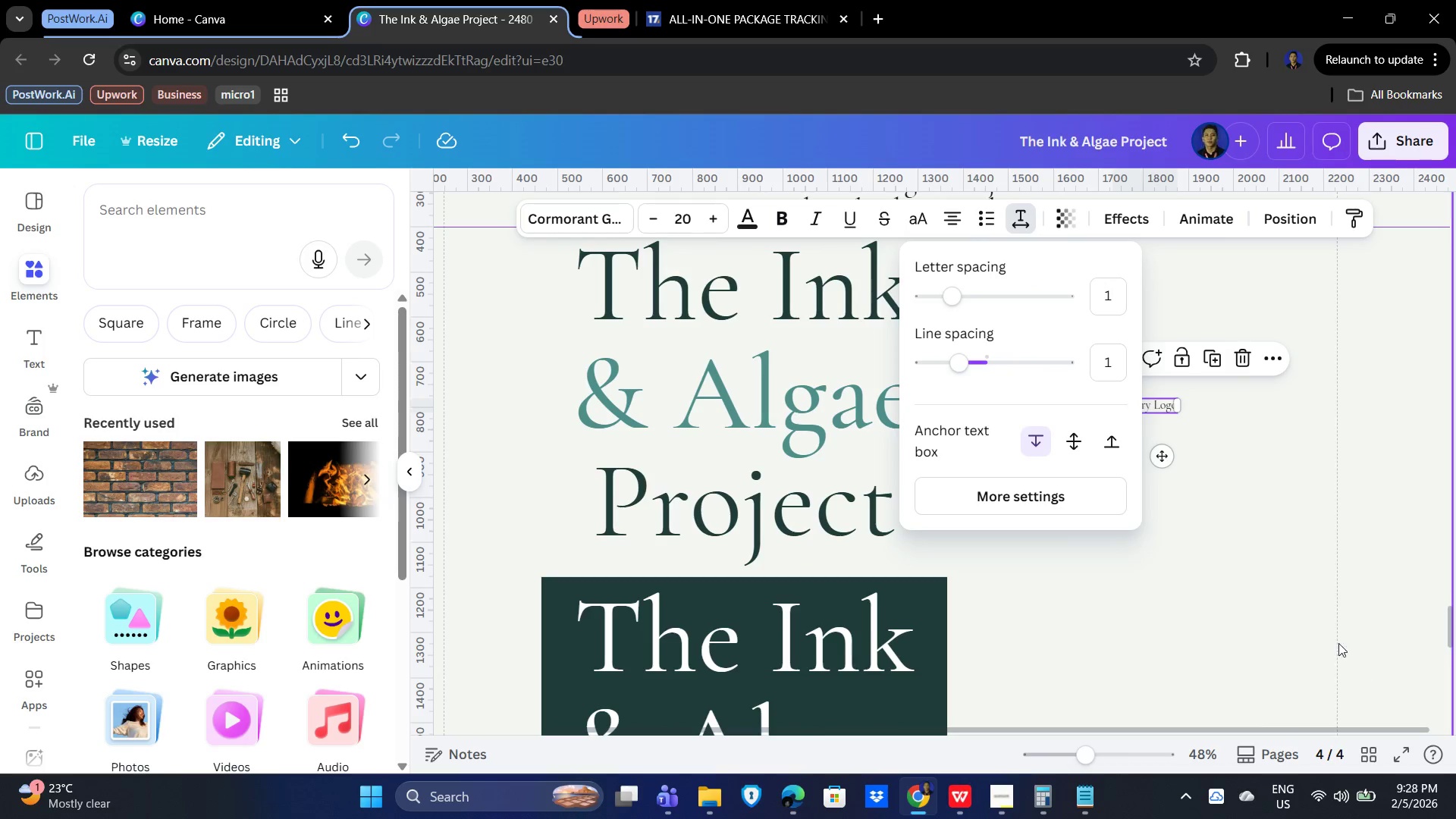 
left_click([1307, 591])
 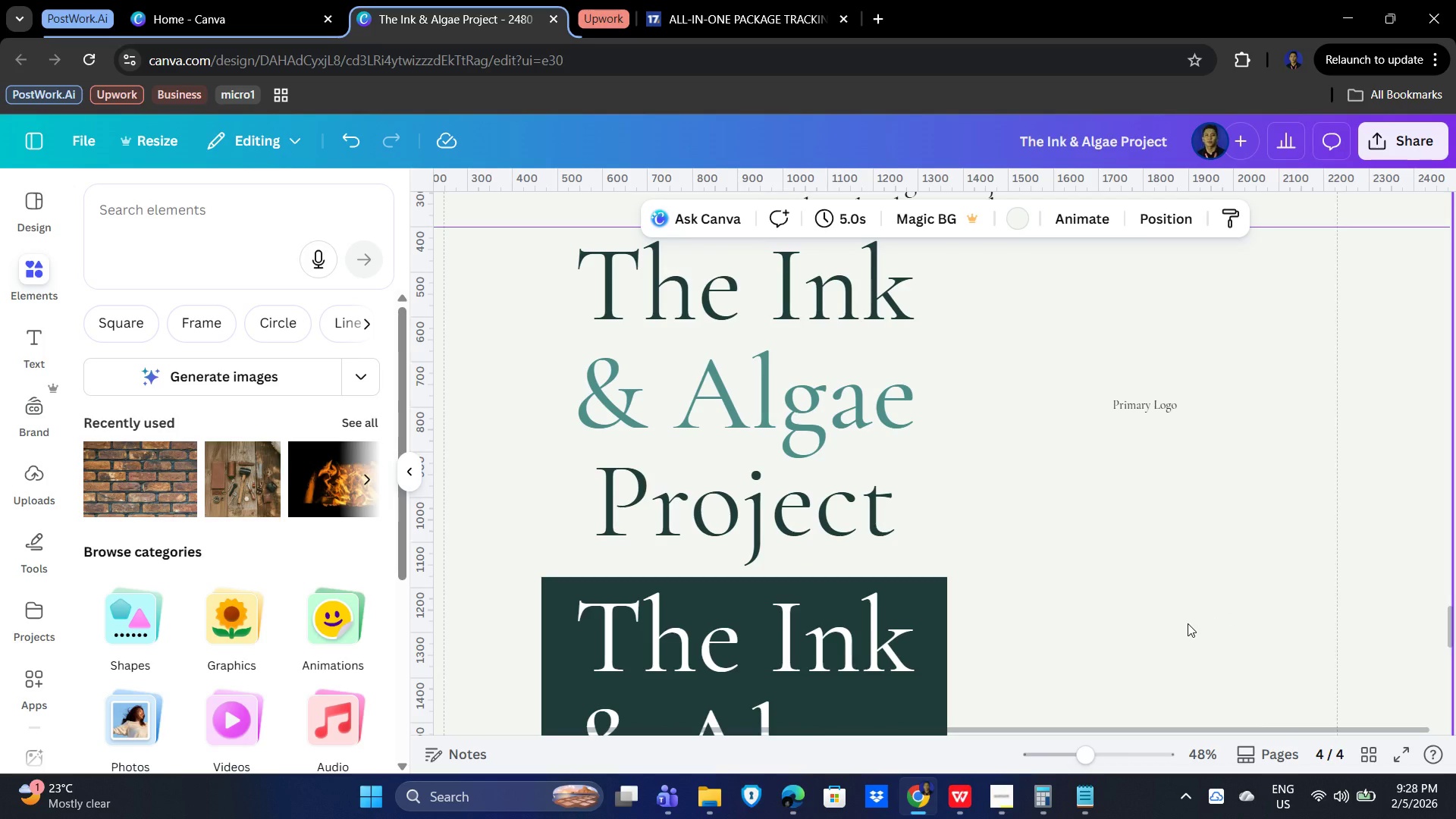 
wait(12.53)
 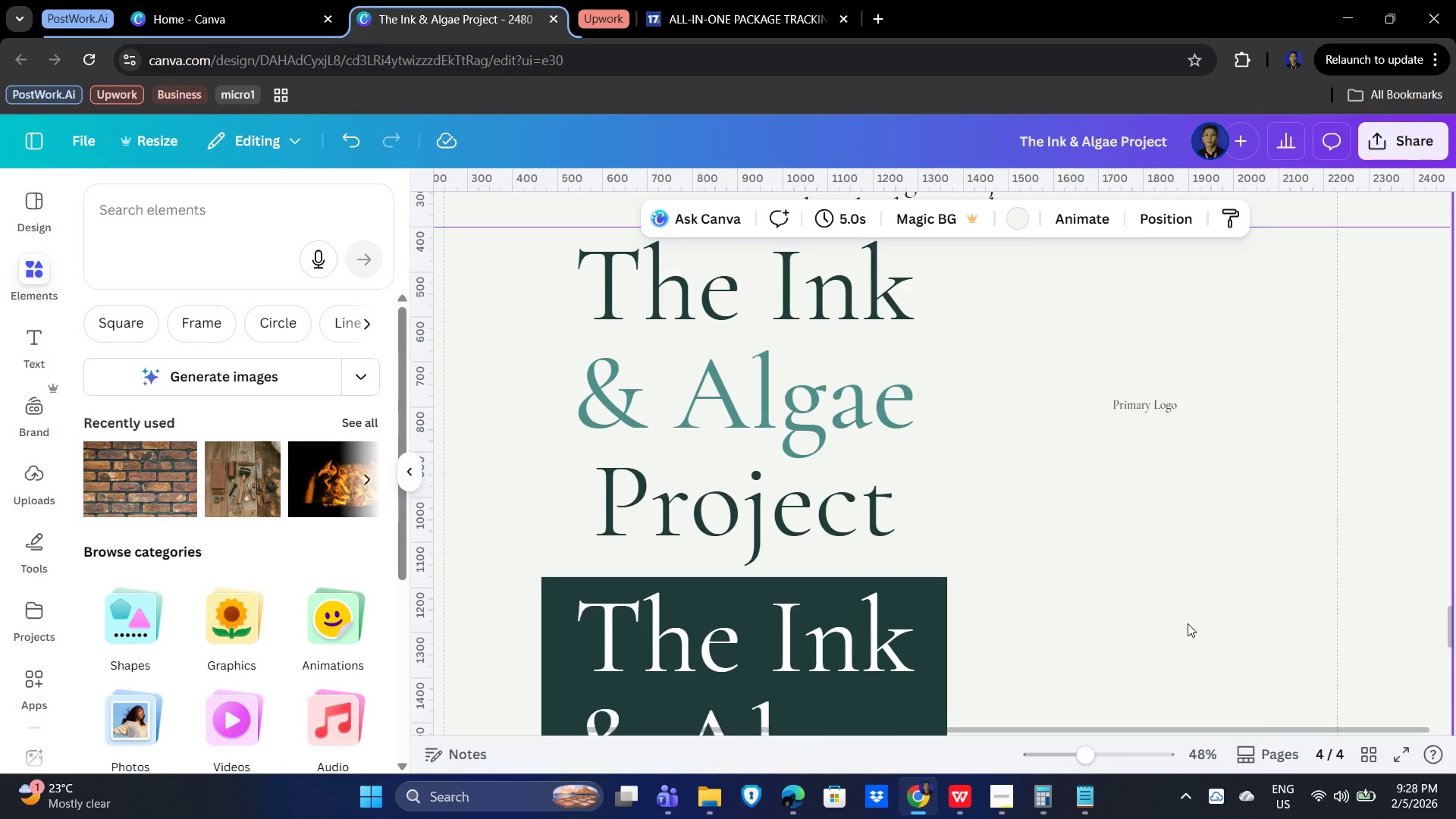 
left_click([1129, 401])
 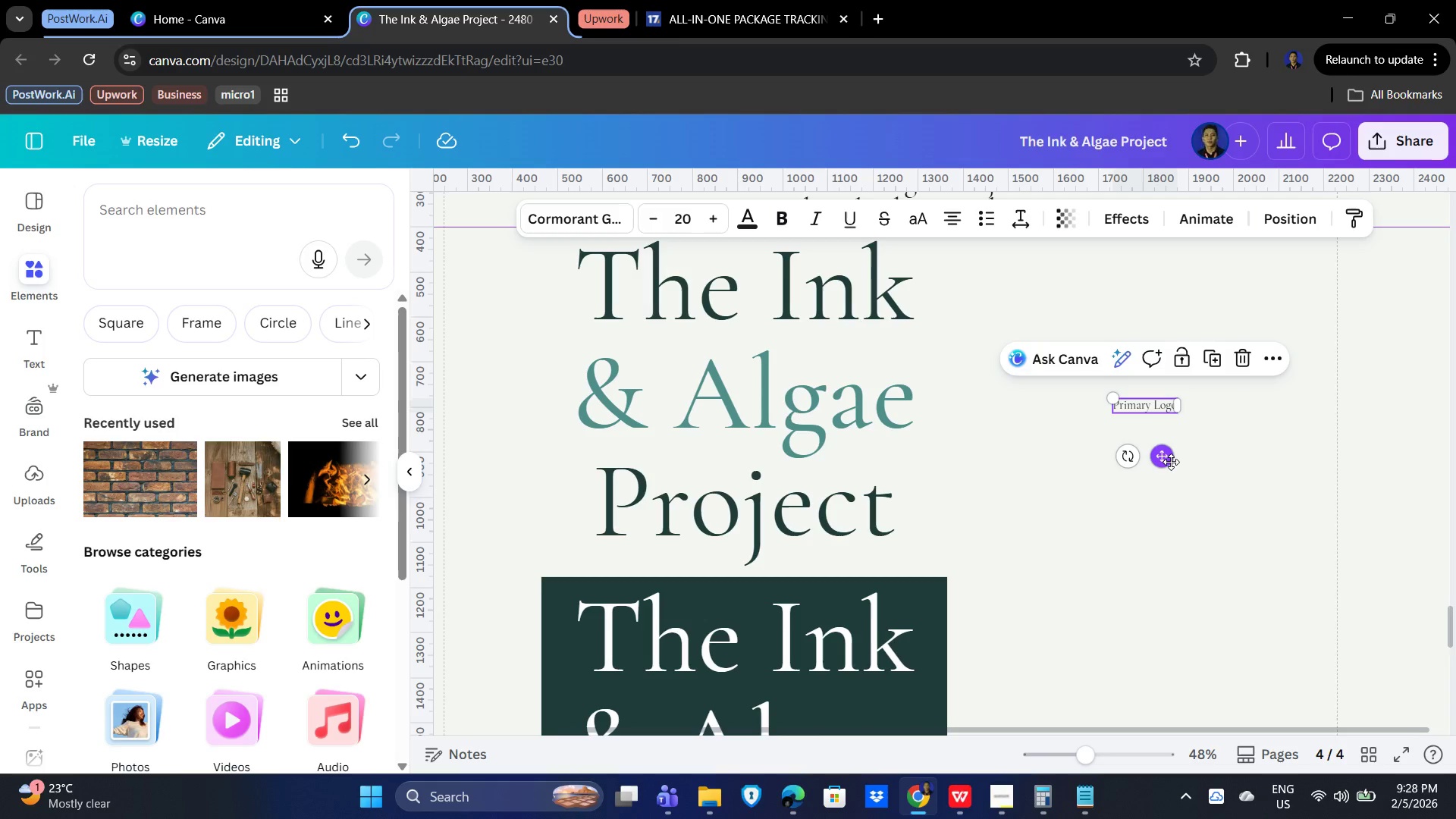 
left_click_drag(start_coordinate=[1169, 460], to_coordinate=[511, 439])
 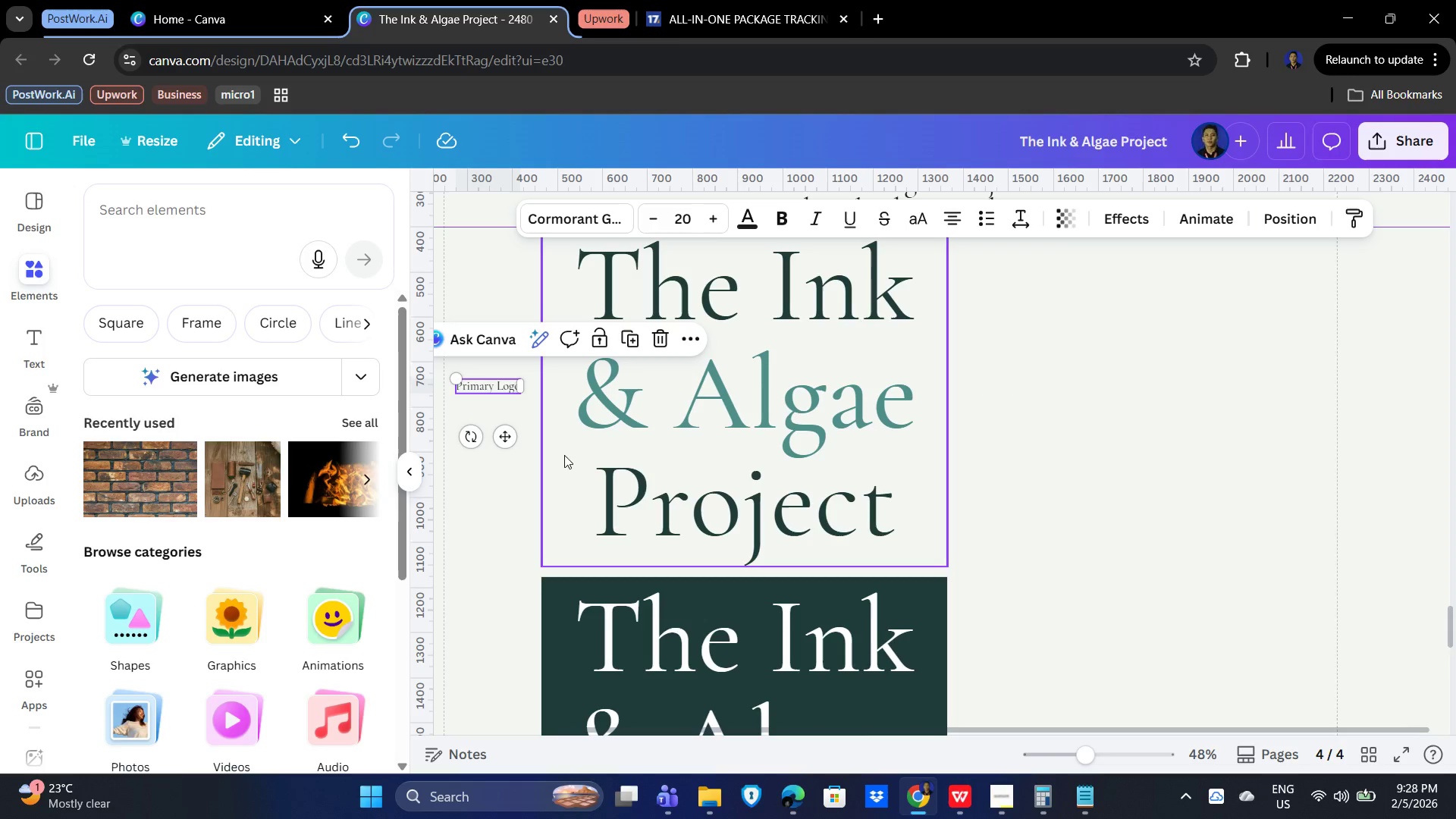 
key(Control+Z)
 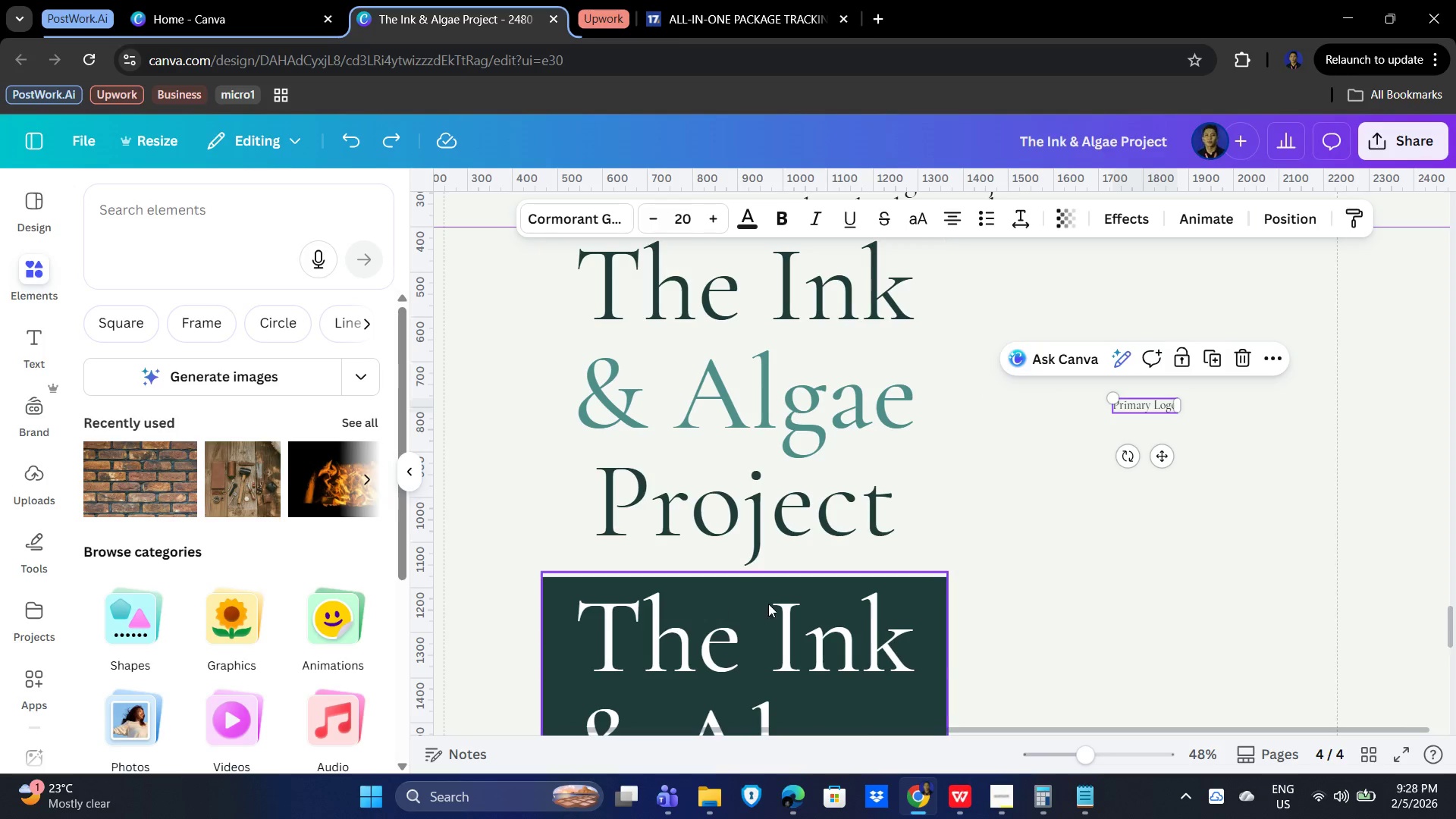 
scroll: coordinate [1056, 651], scroll_direction: down, amount: 2.0
 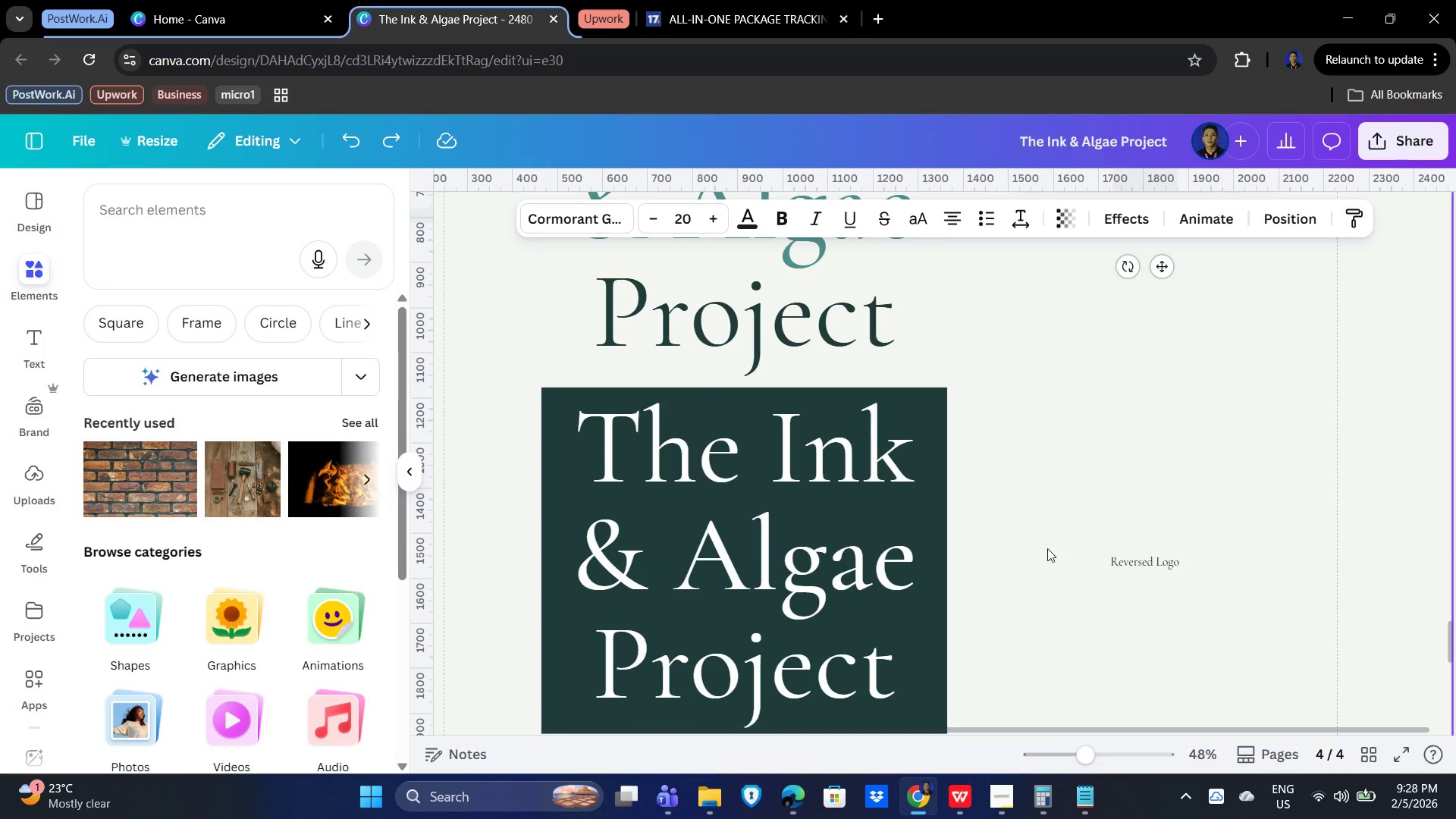 
hold_key(key=ShiftLeft, duration=1.45)
left_click([1131, 571])
 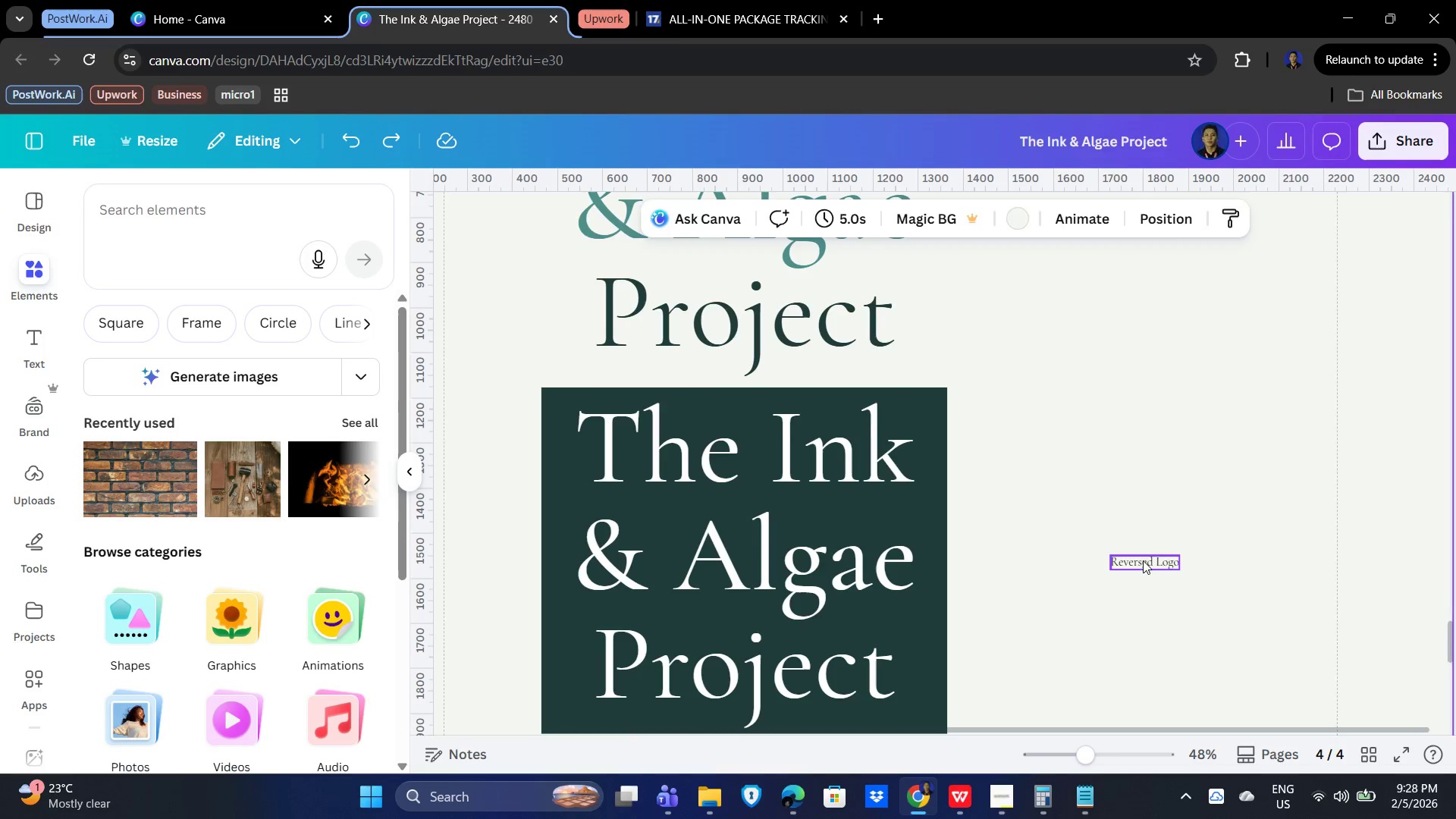 
left_click([1143, 560])
 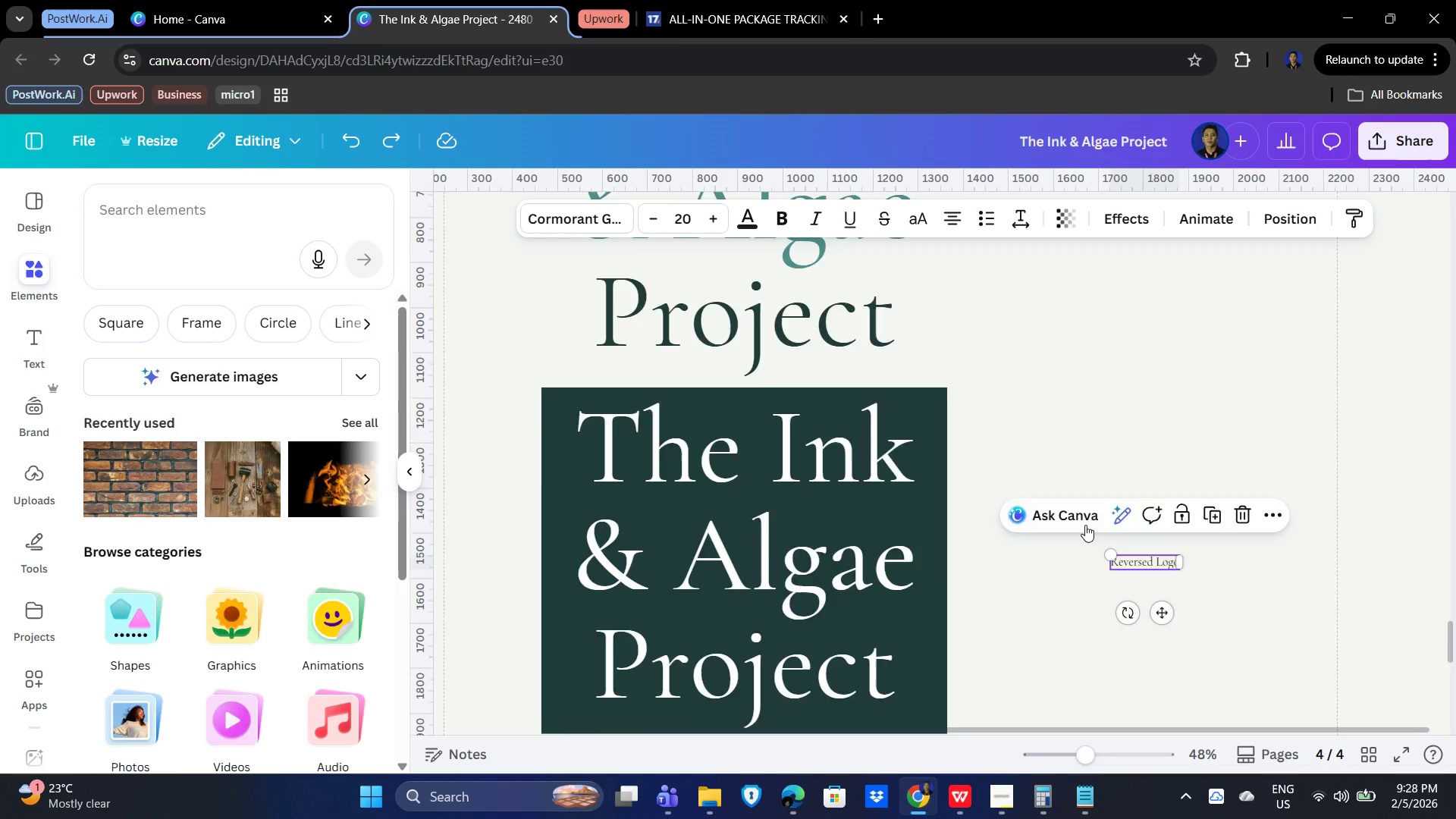 
scroll: coordinate [1083, 520], scroll_direction: up, amount: 4.0
 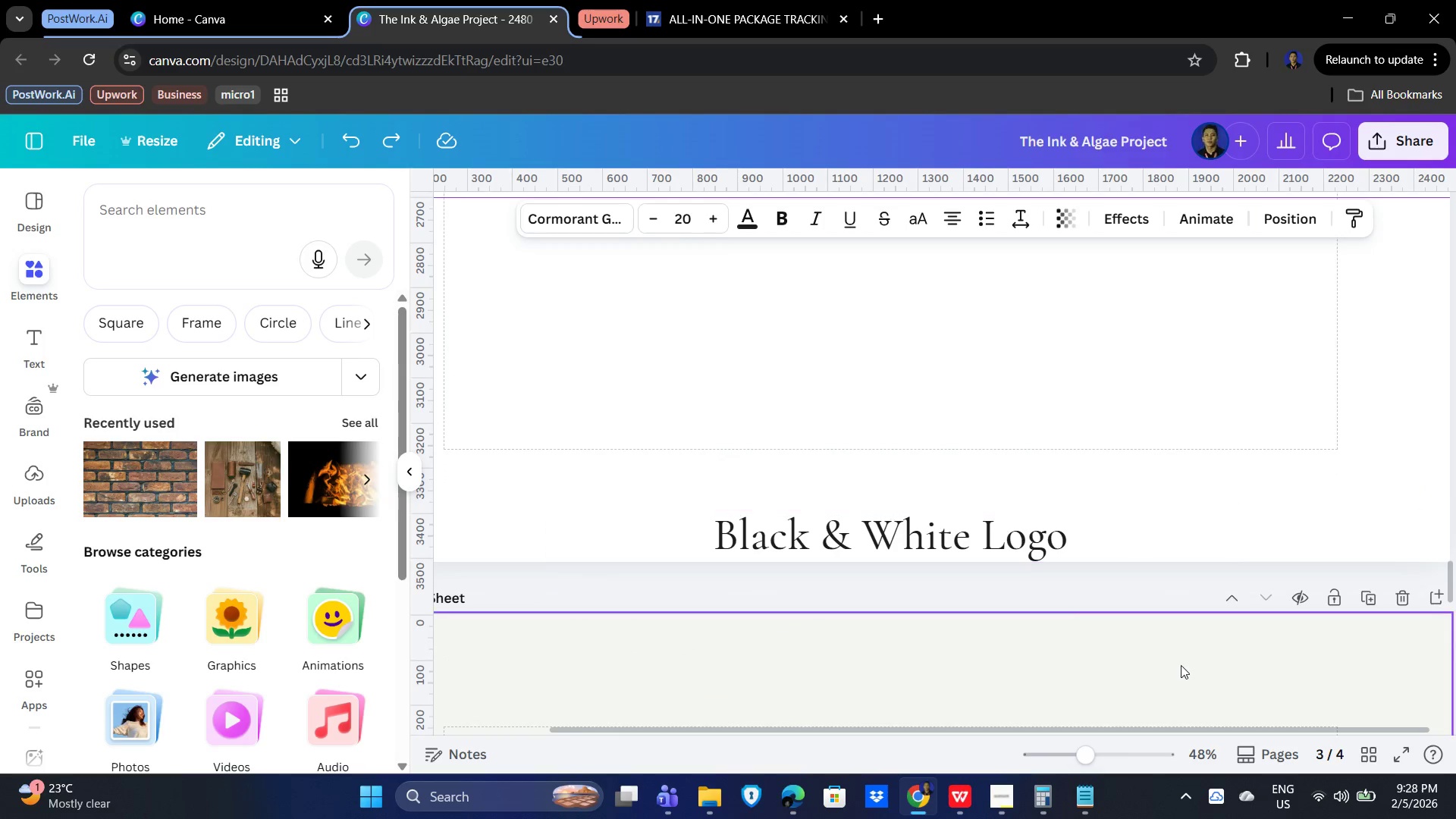 
scroll: coordinate [1181, 617], scroll_direction: down, amount: 4.0
 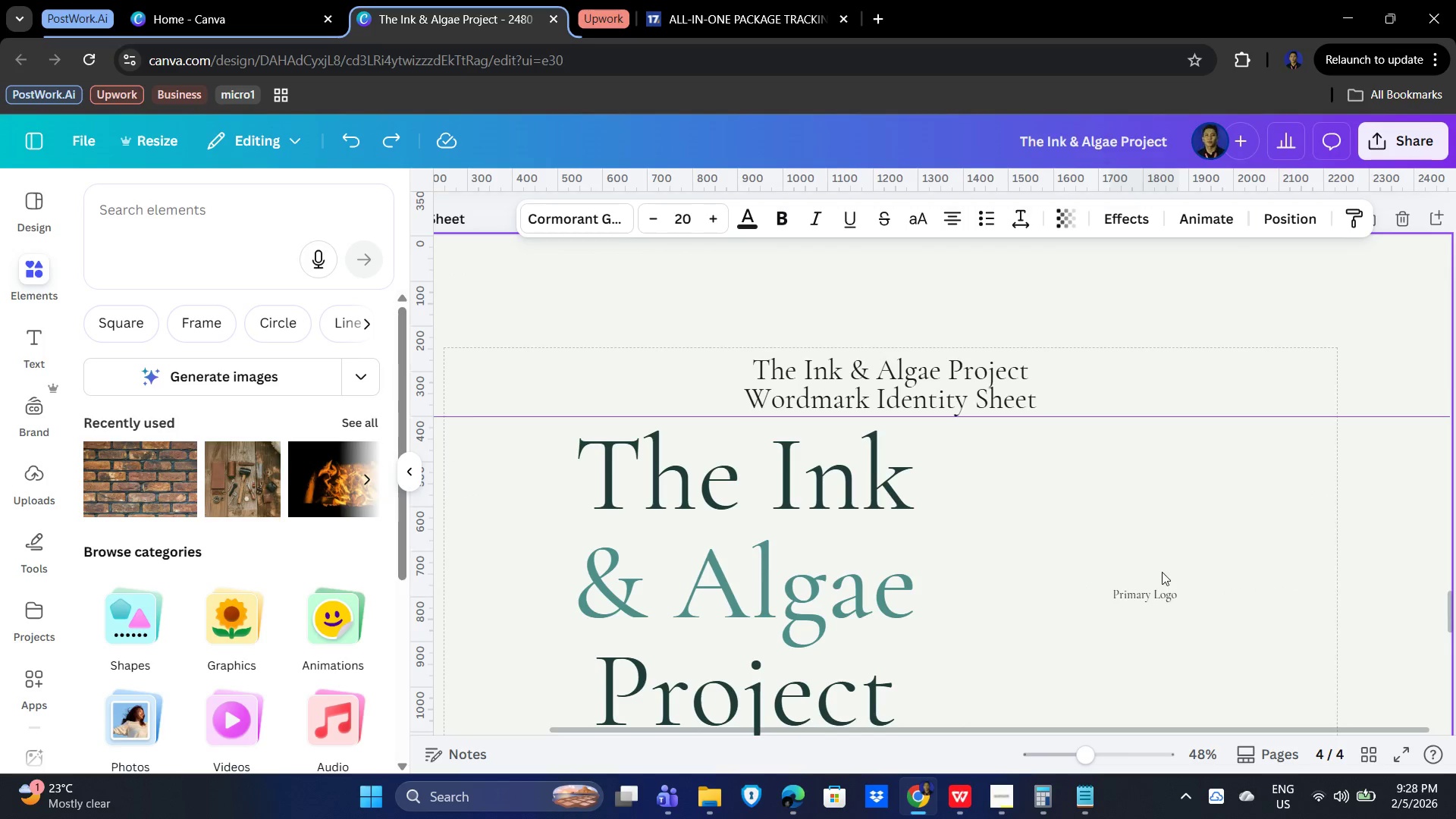 
hold_key(key=ShiftLeft, duration=0.61)
left_click([1151, 594])
 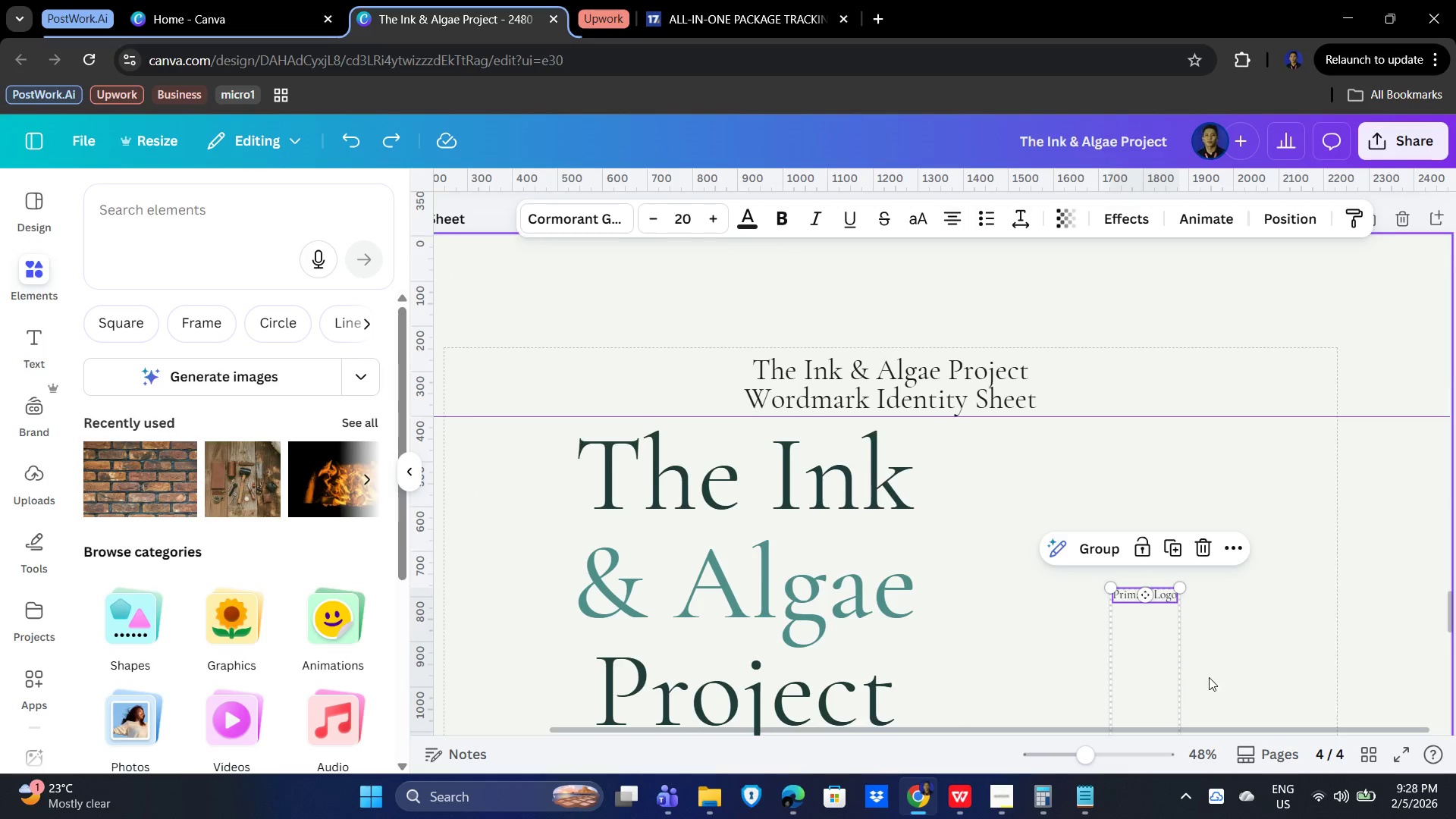 
scroll: coordinate [1185, 667], scroll_direction: down, amount: 6.0
 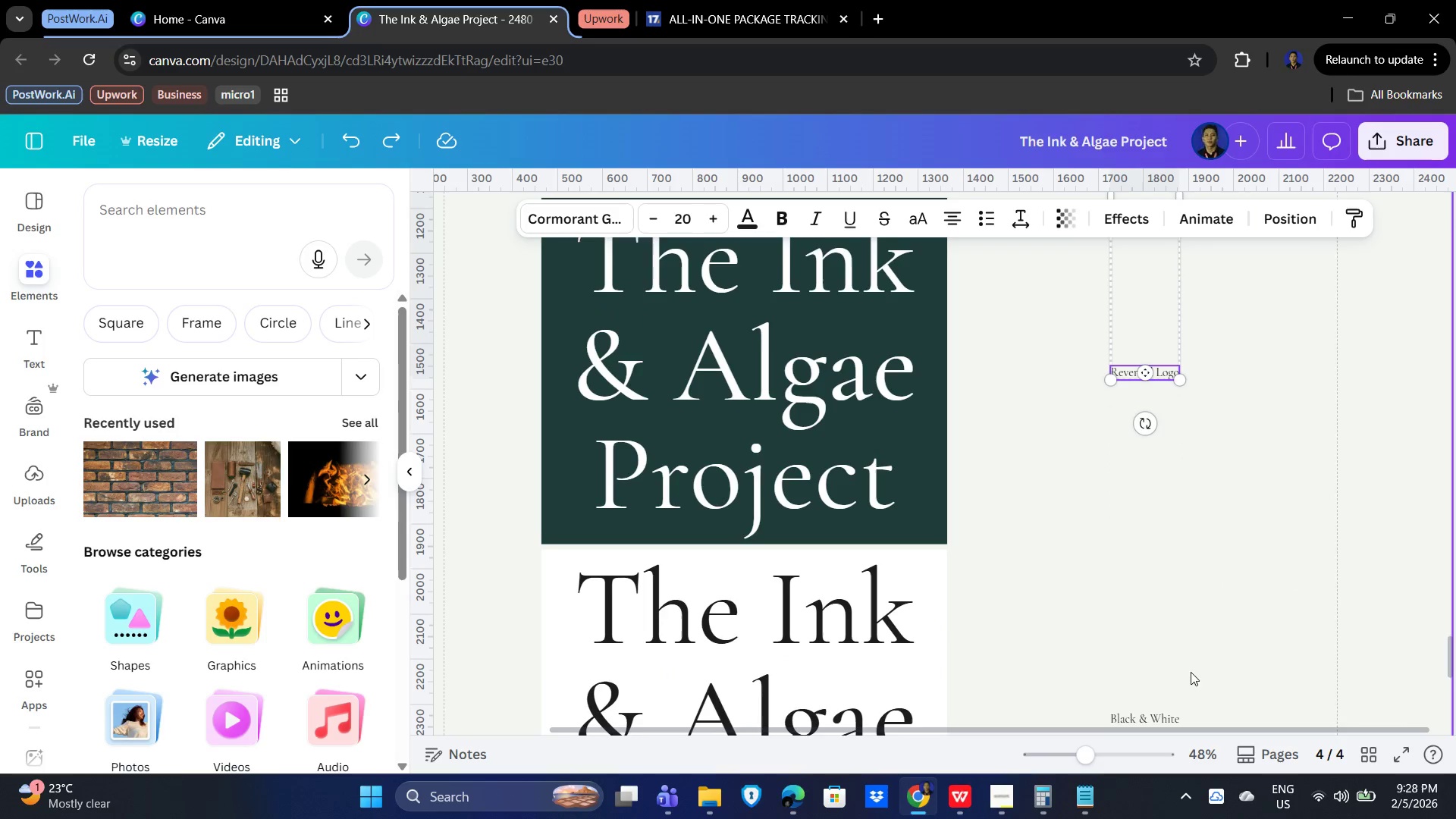 
hold_key(key=ShiftLeft, duration=0.61)
 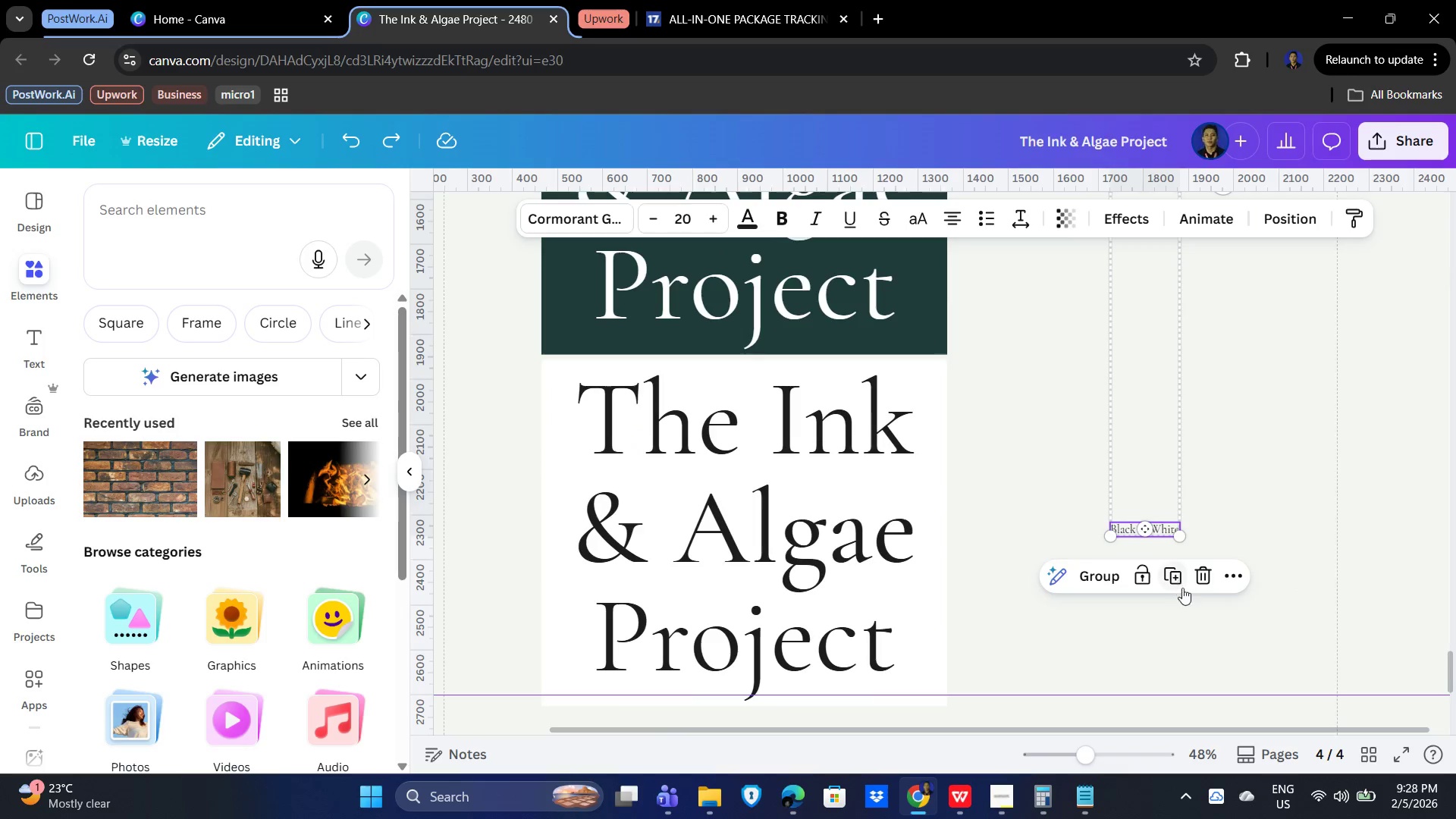 
scroll: coordinate [1191, 677], scroll_direction: down, amount: 2.0
 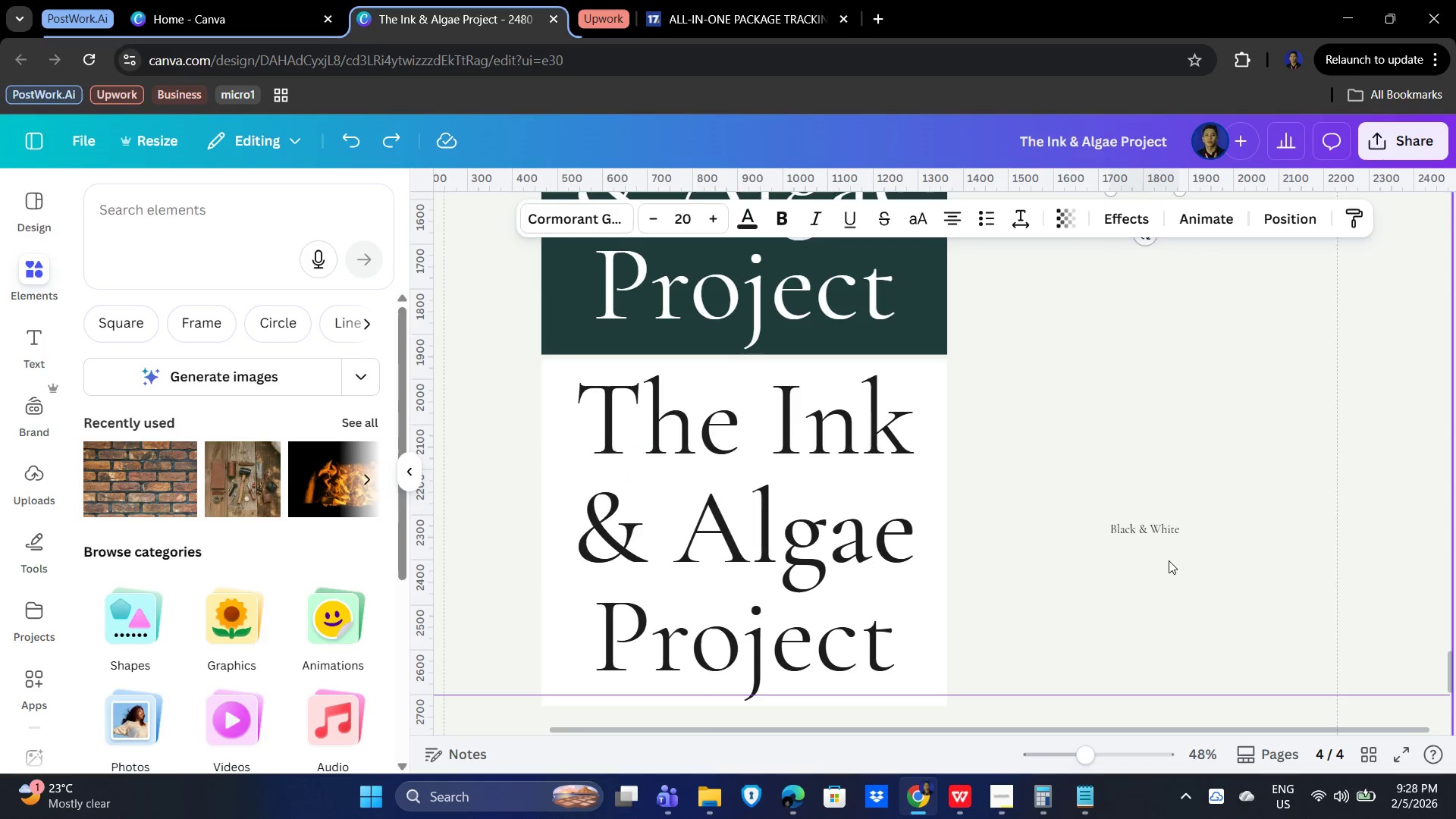 
left_click([1147, 532])
 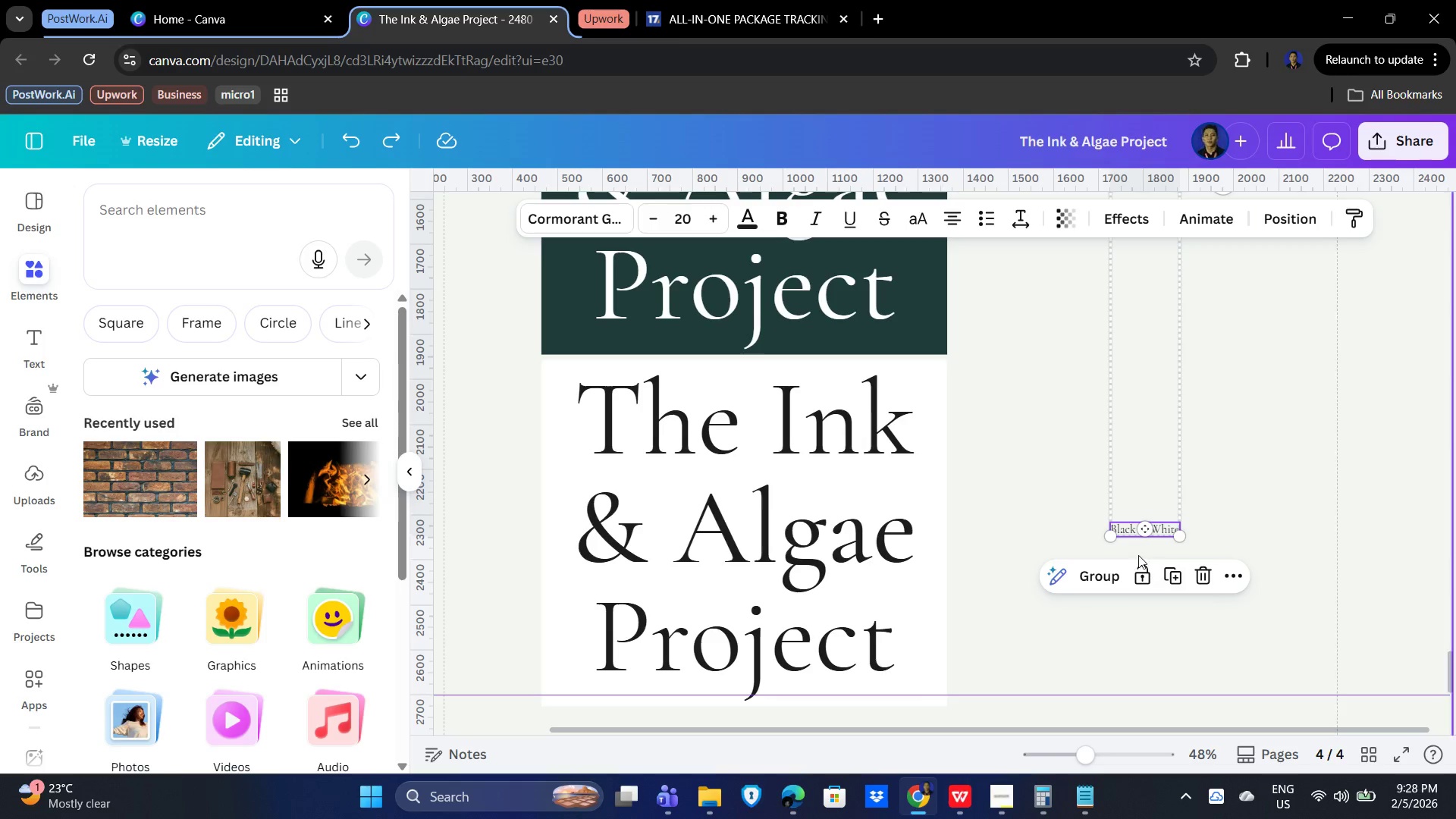 
left_click([1102, 579])
 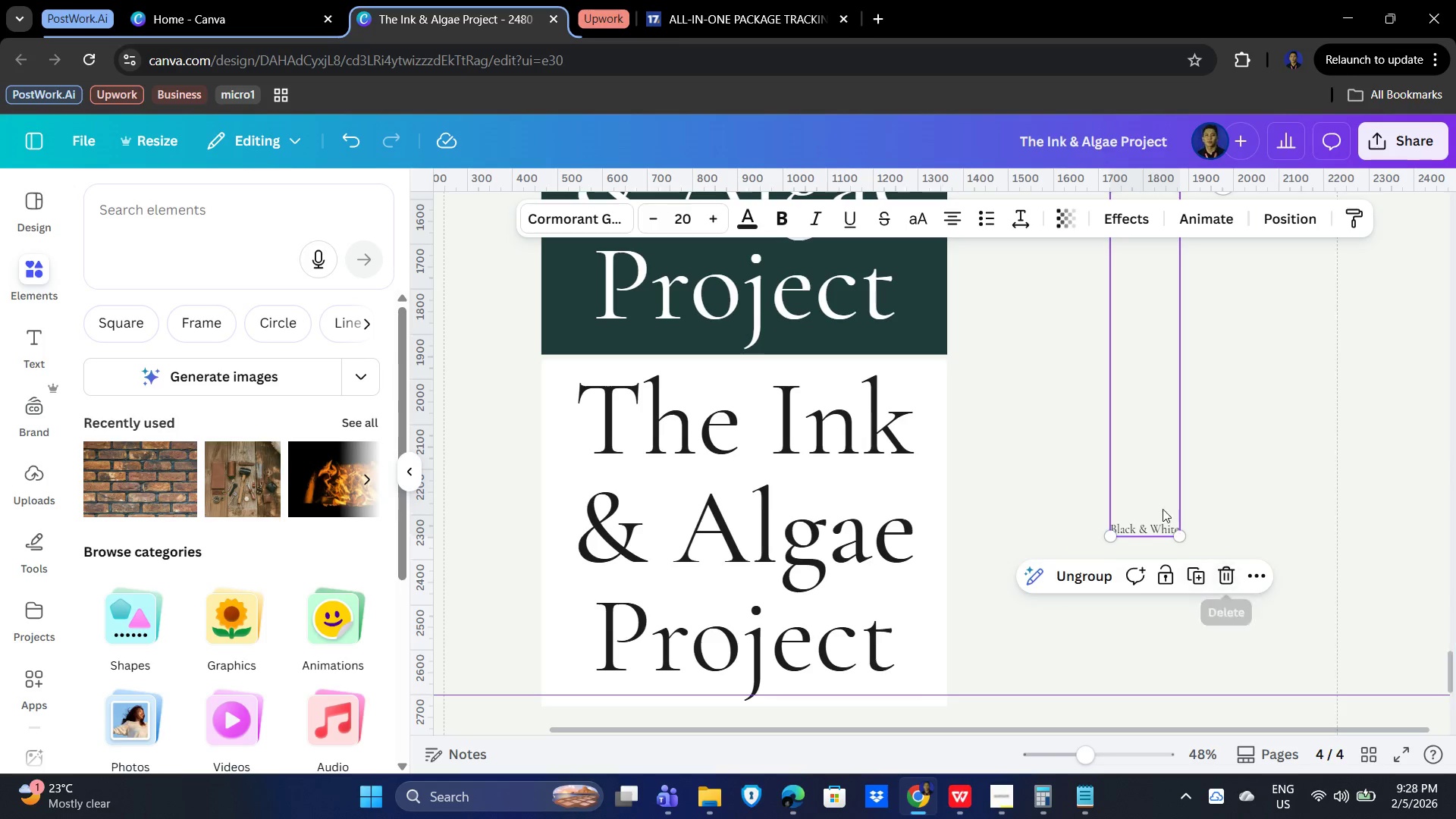 
scroll: coordinate [1141, 585], scroll_direction: up, amount: 4.0
 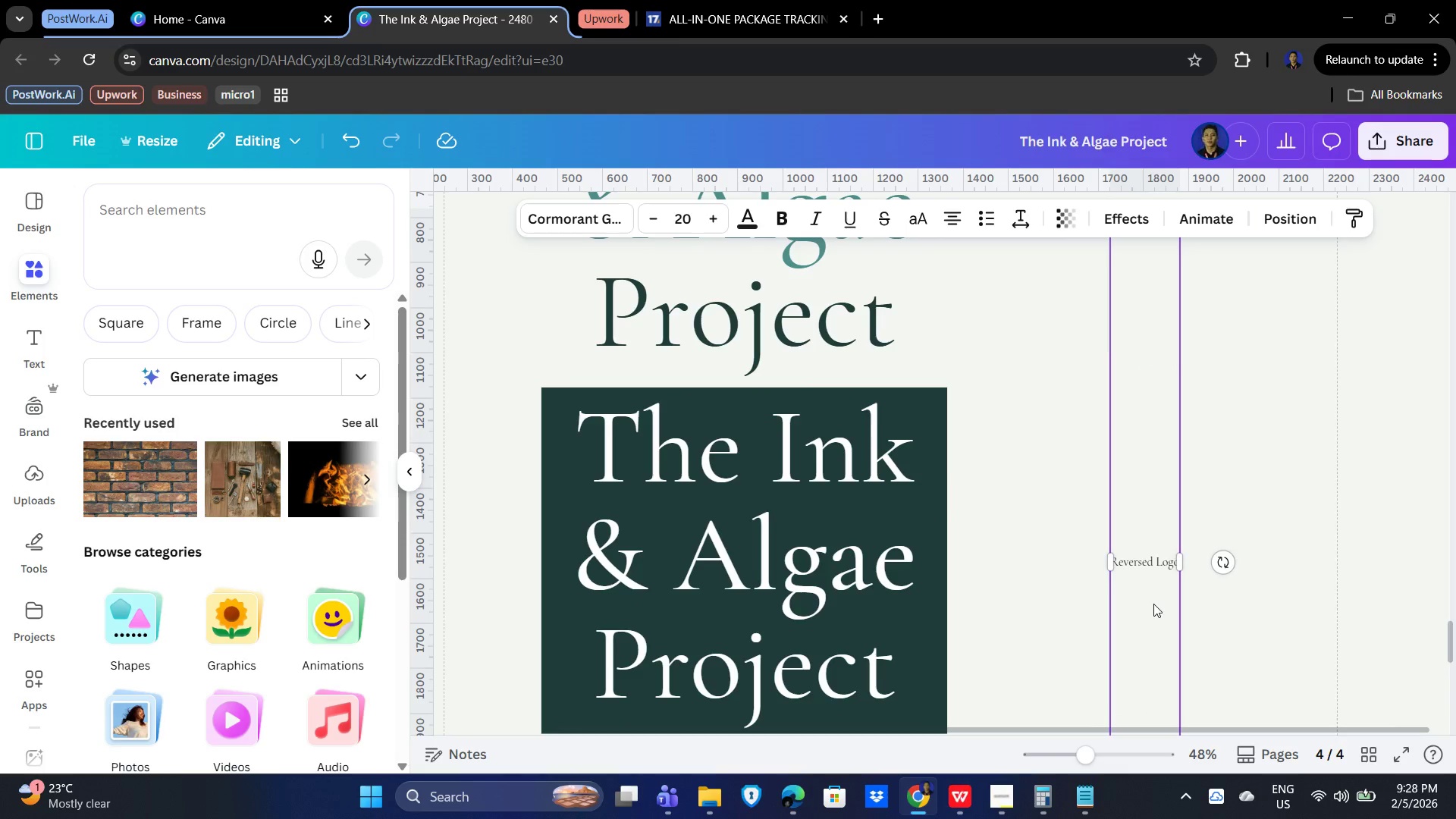 
left_click_drag(start_coordinate=[1153, 604], to_coordinate=[1012, 605])
 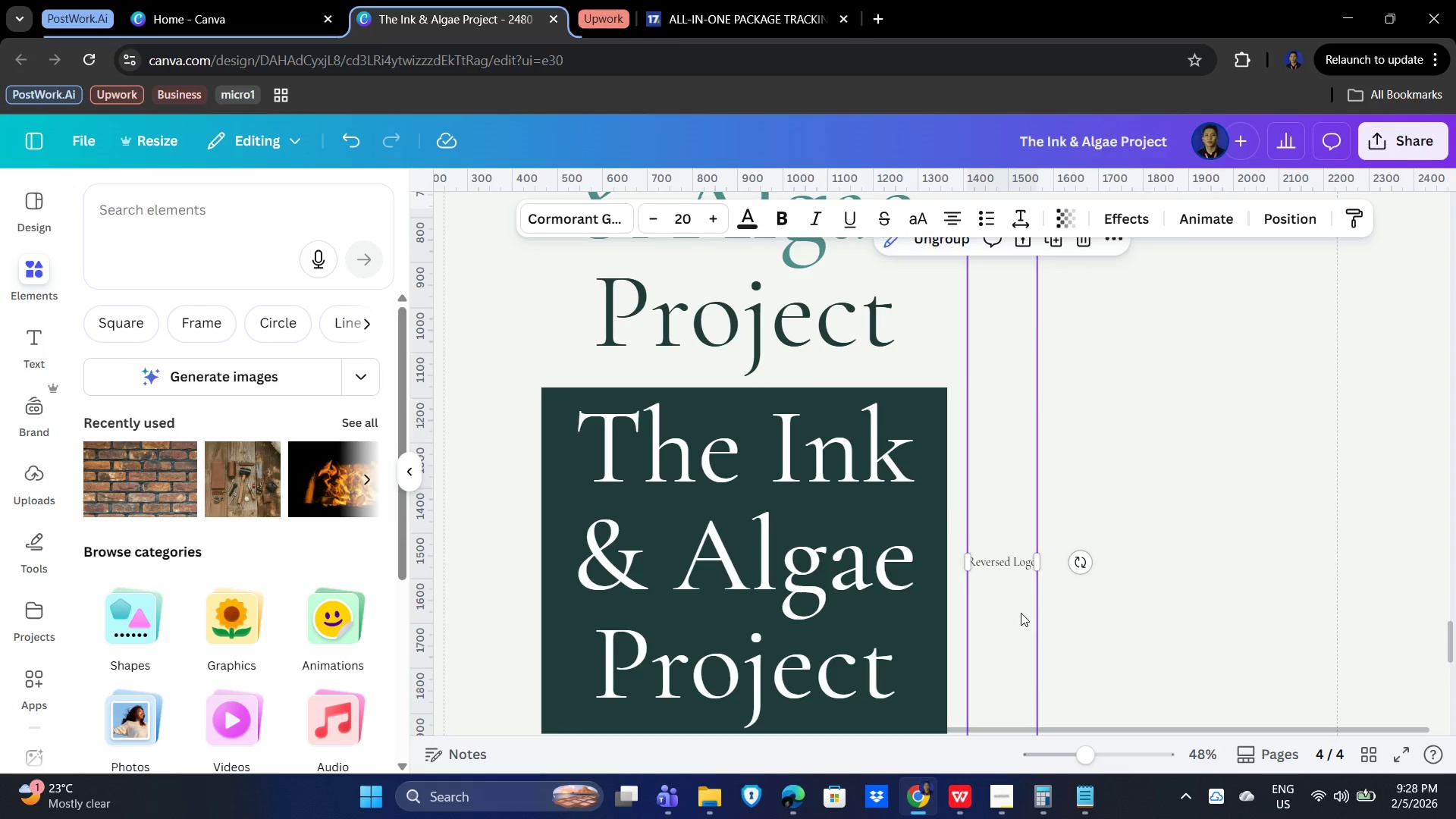 
scroll: coordinate [1129, 631], scroll_direction: down, amount: 2.0
 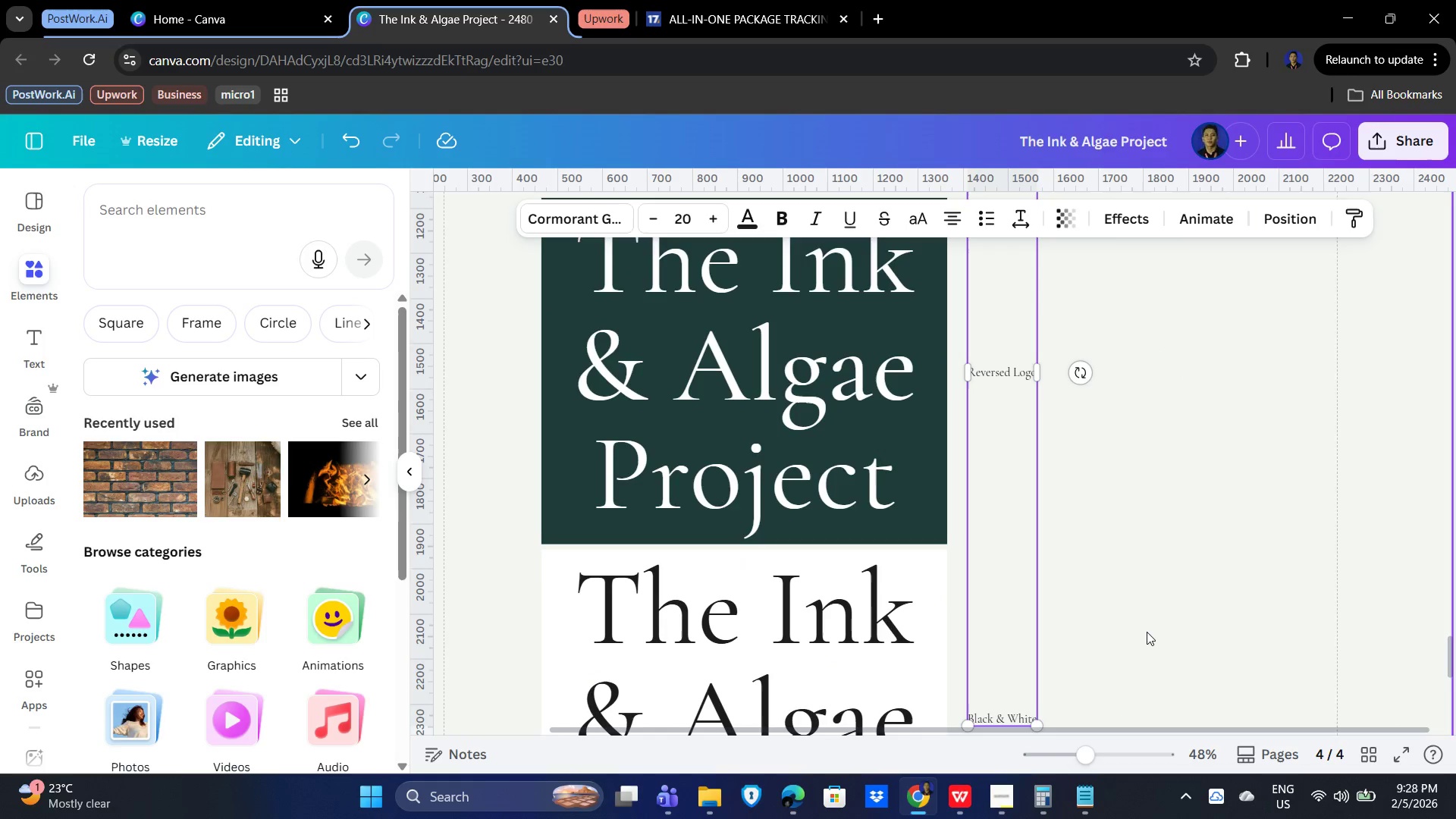 
hold_key(key=ControlLeft, duration=0.67)
 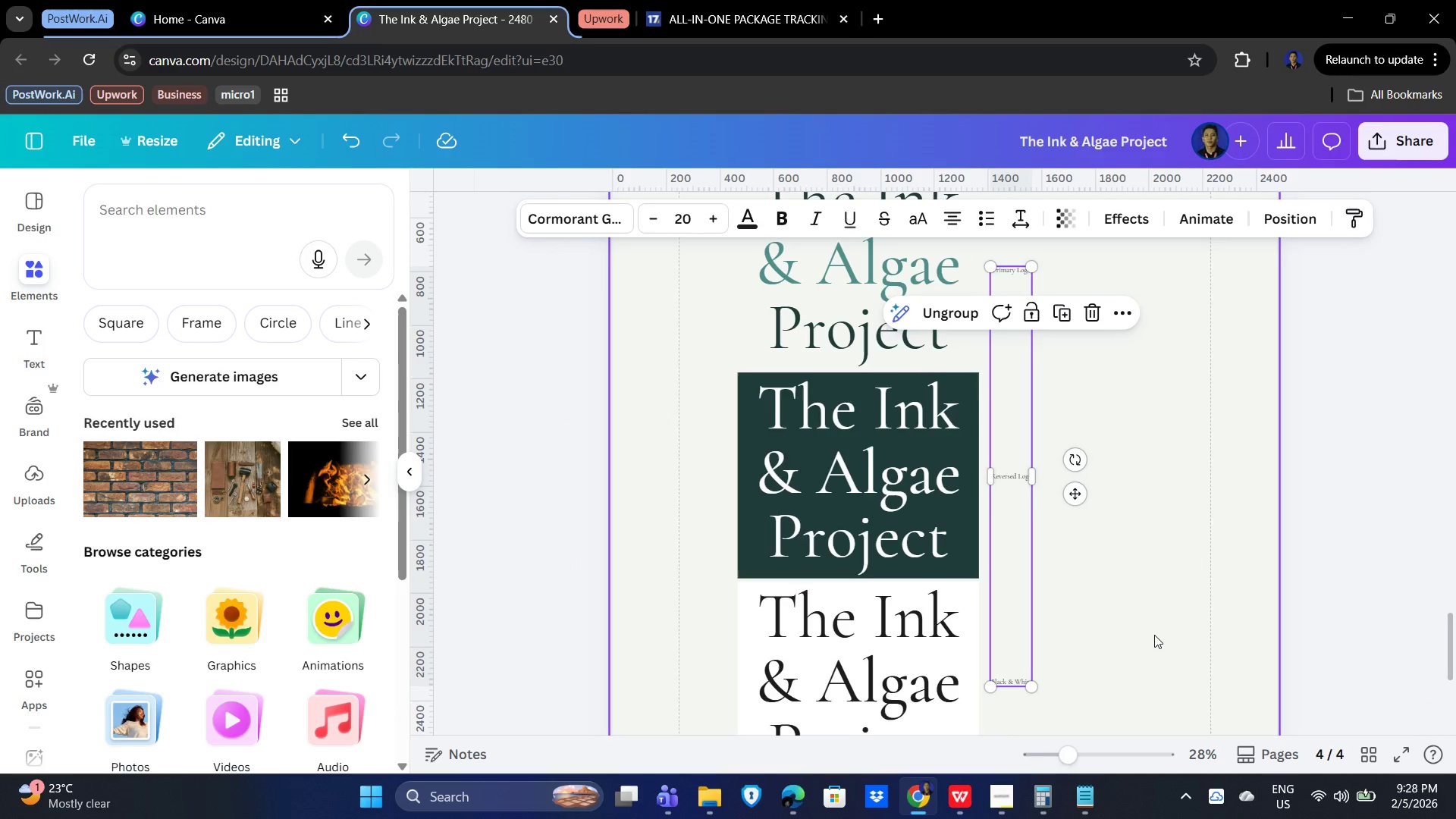 
hold_key(key=ControlLeft, duration=1.51)
 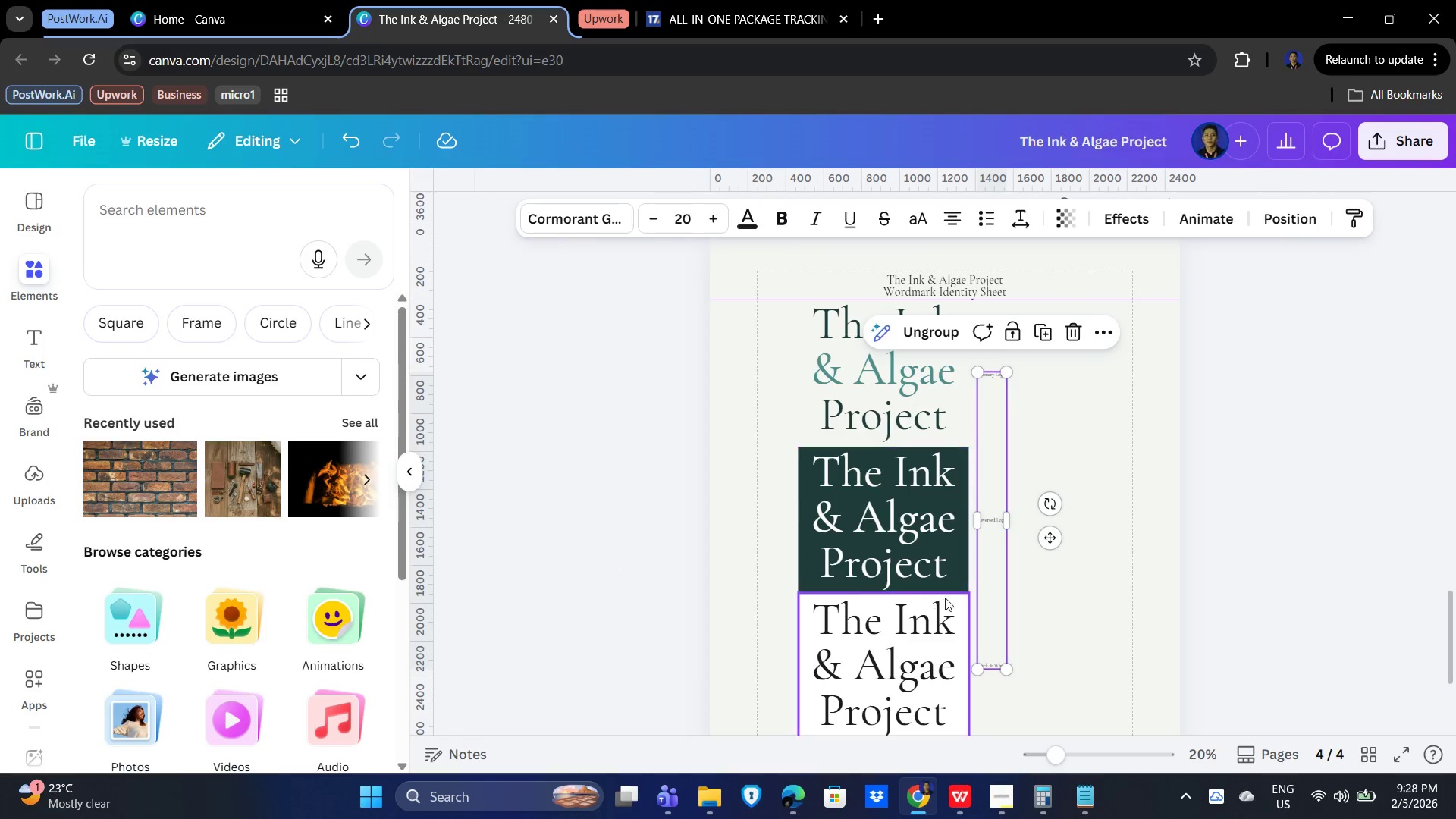 
scroll: coordinate [1154, 635], scroll_direction: down, amount: 3.0
 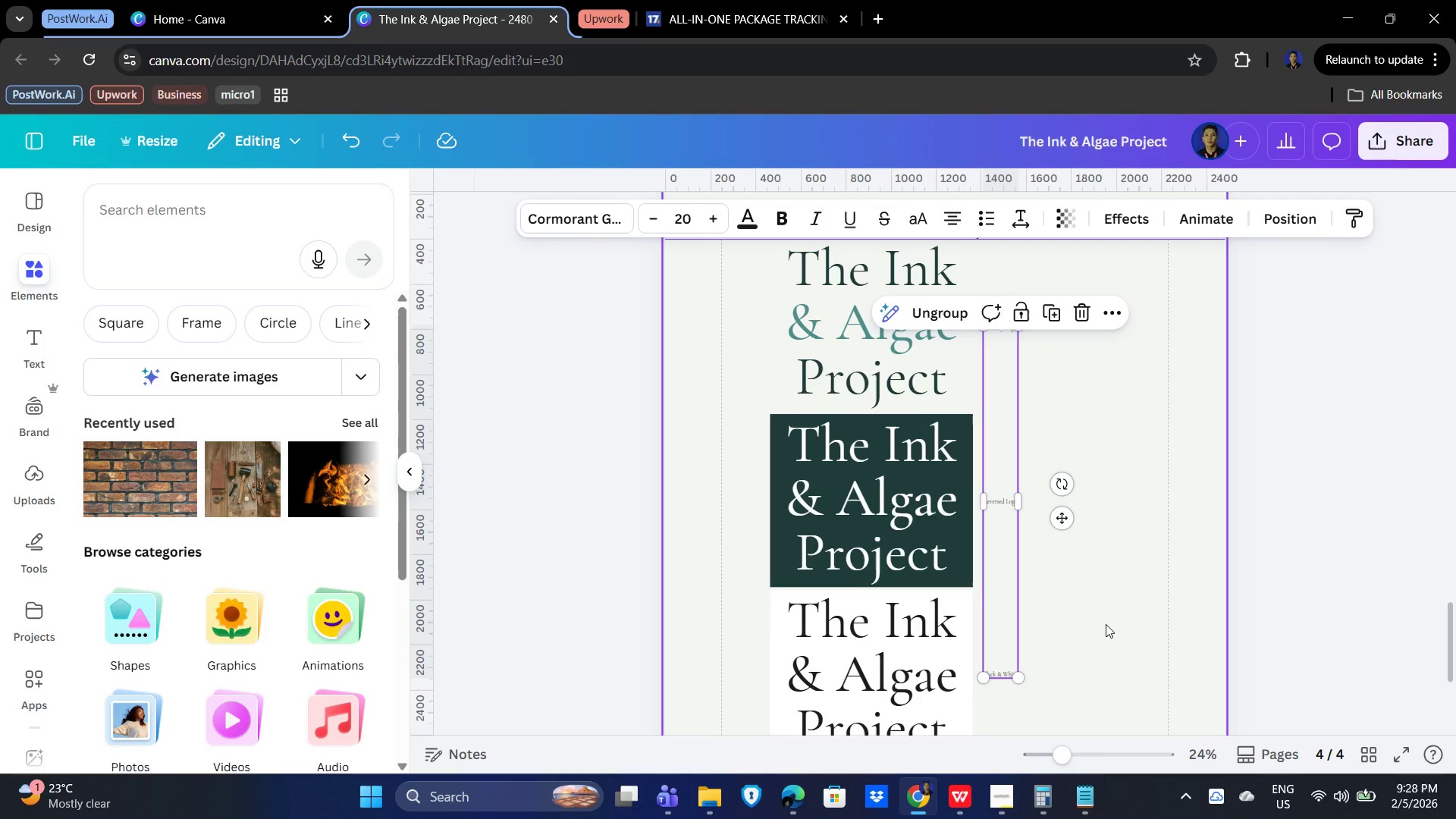 
key(Control+ControlLeft)
 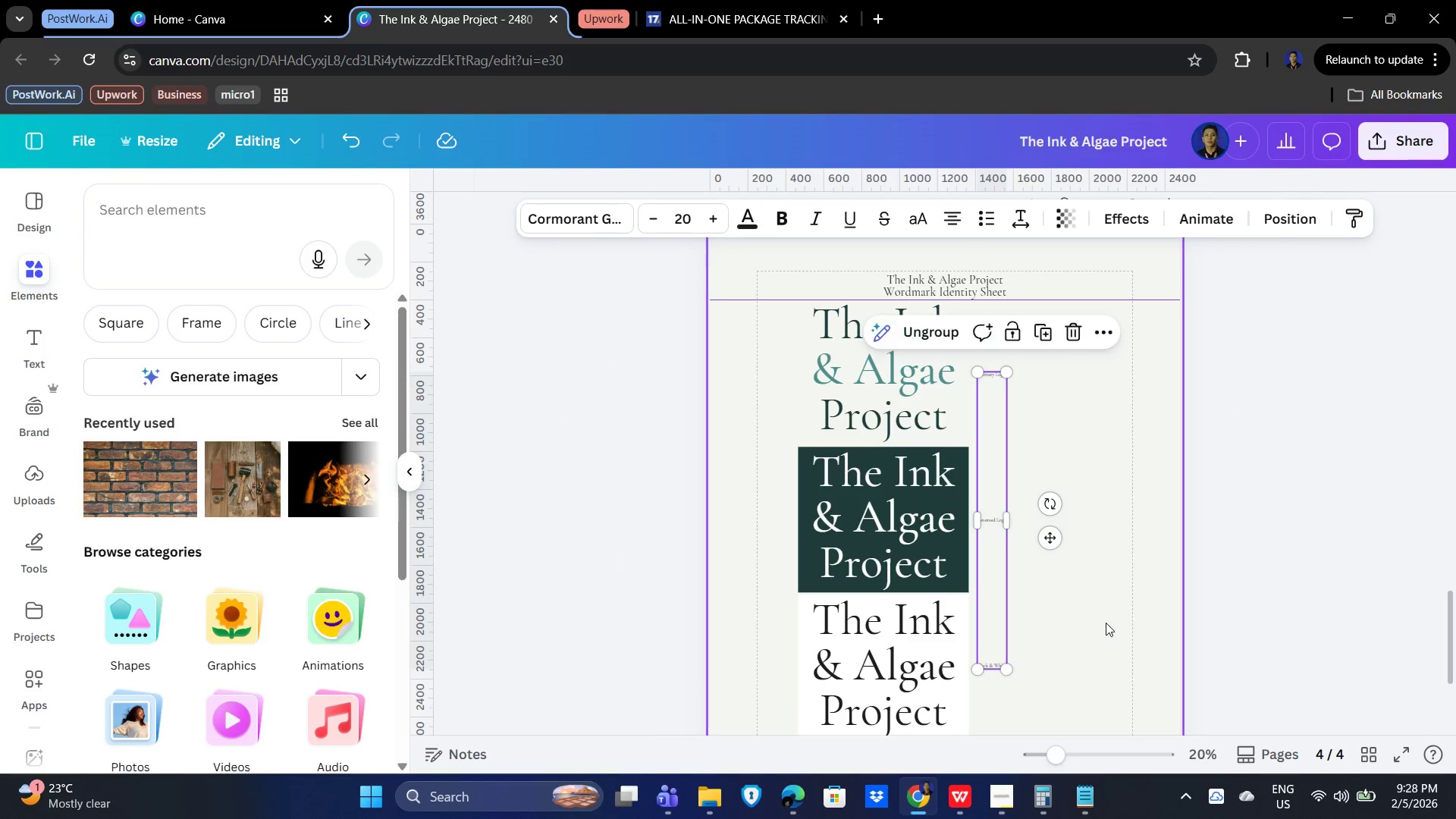 
key(Control+ControlLeft)
 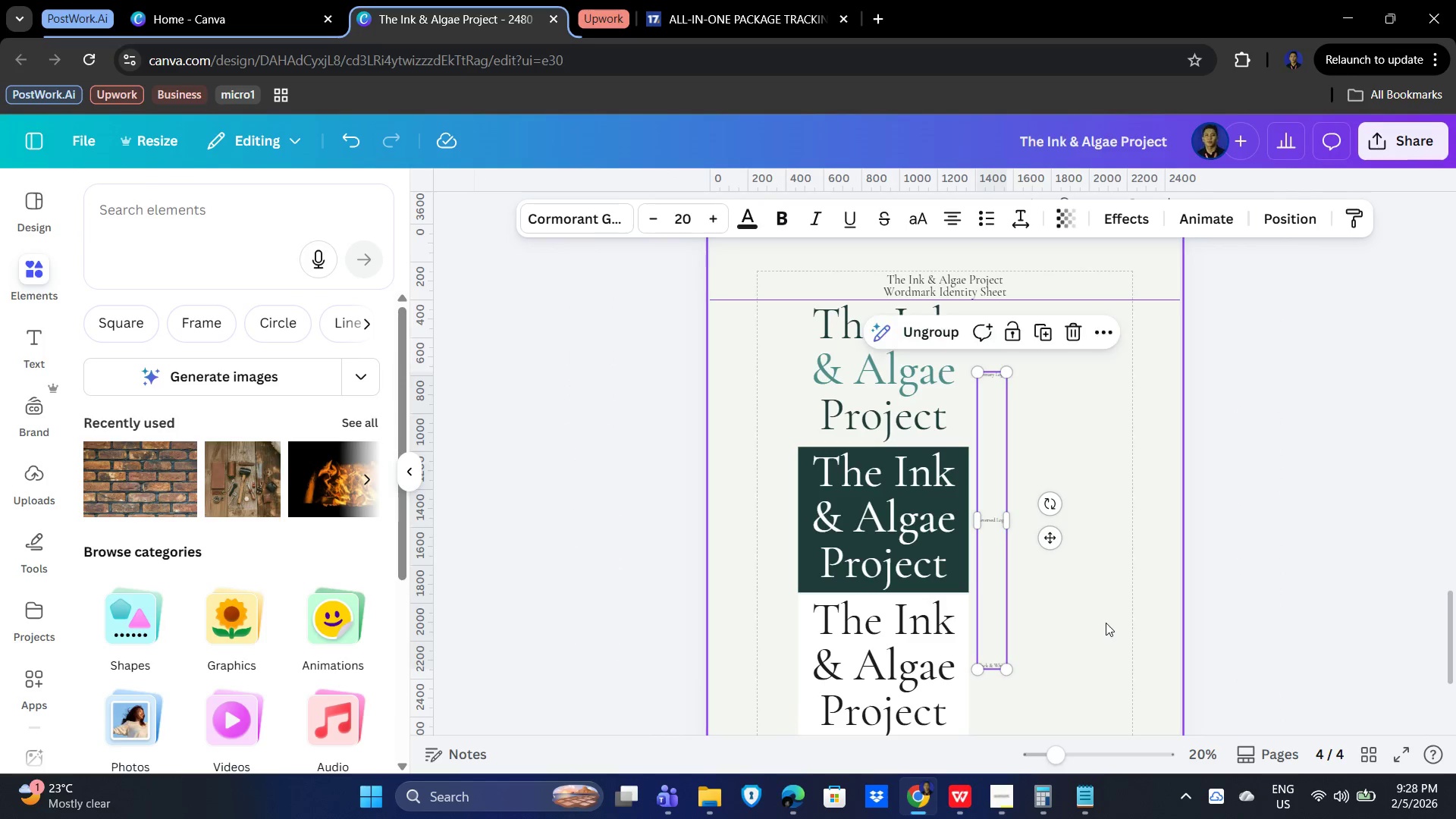 
key(Control+ControlLeft)
 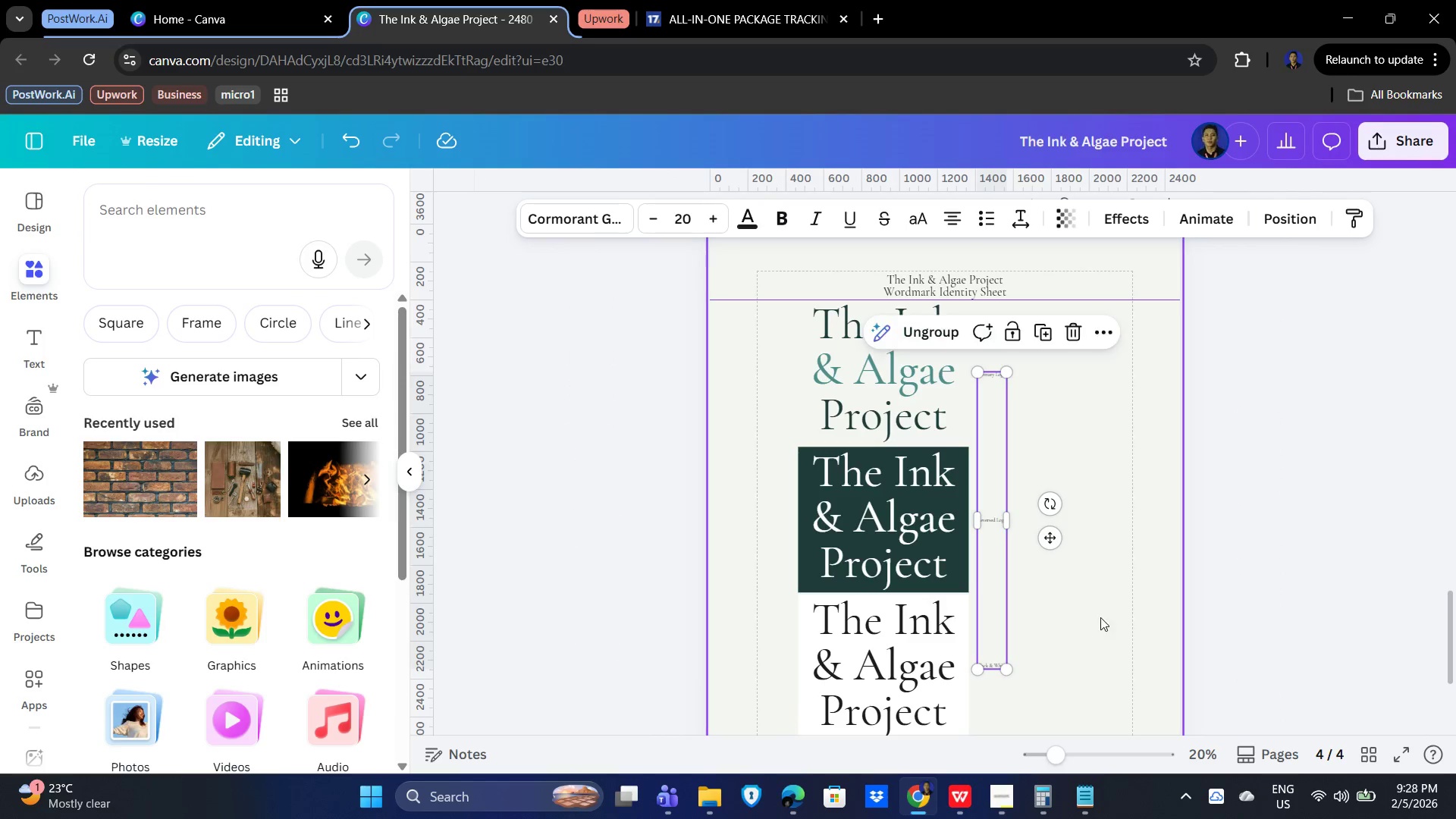 
key(Control+ControlLeft)
 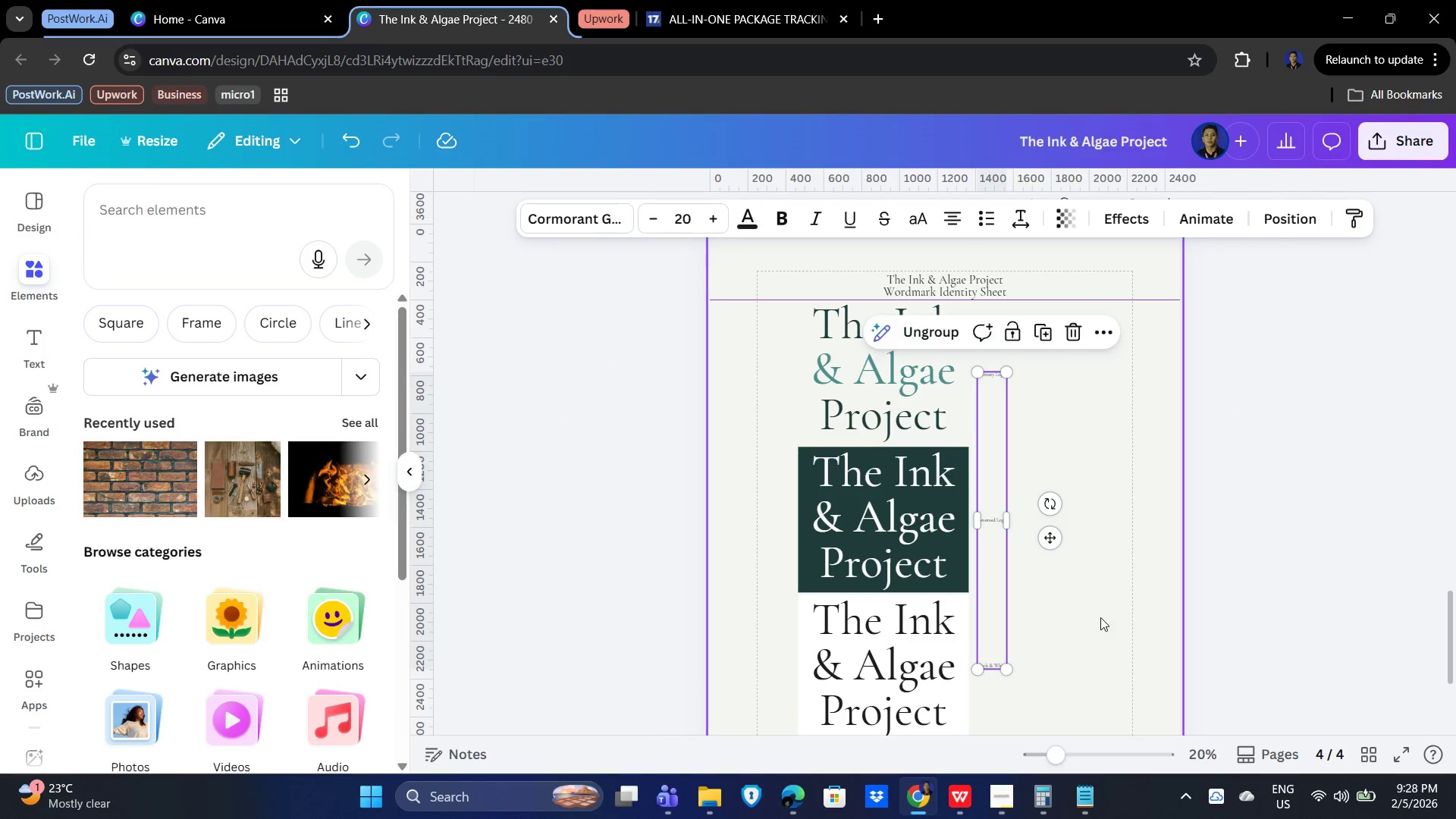 
key(Control+ControlLeft)
 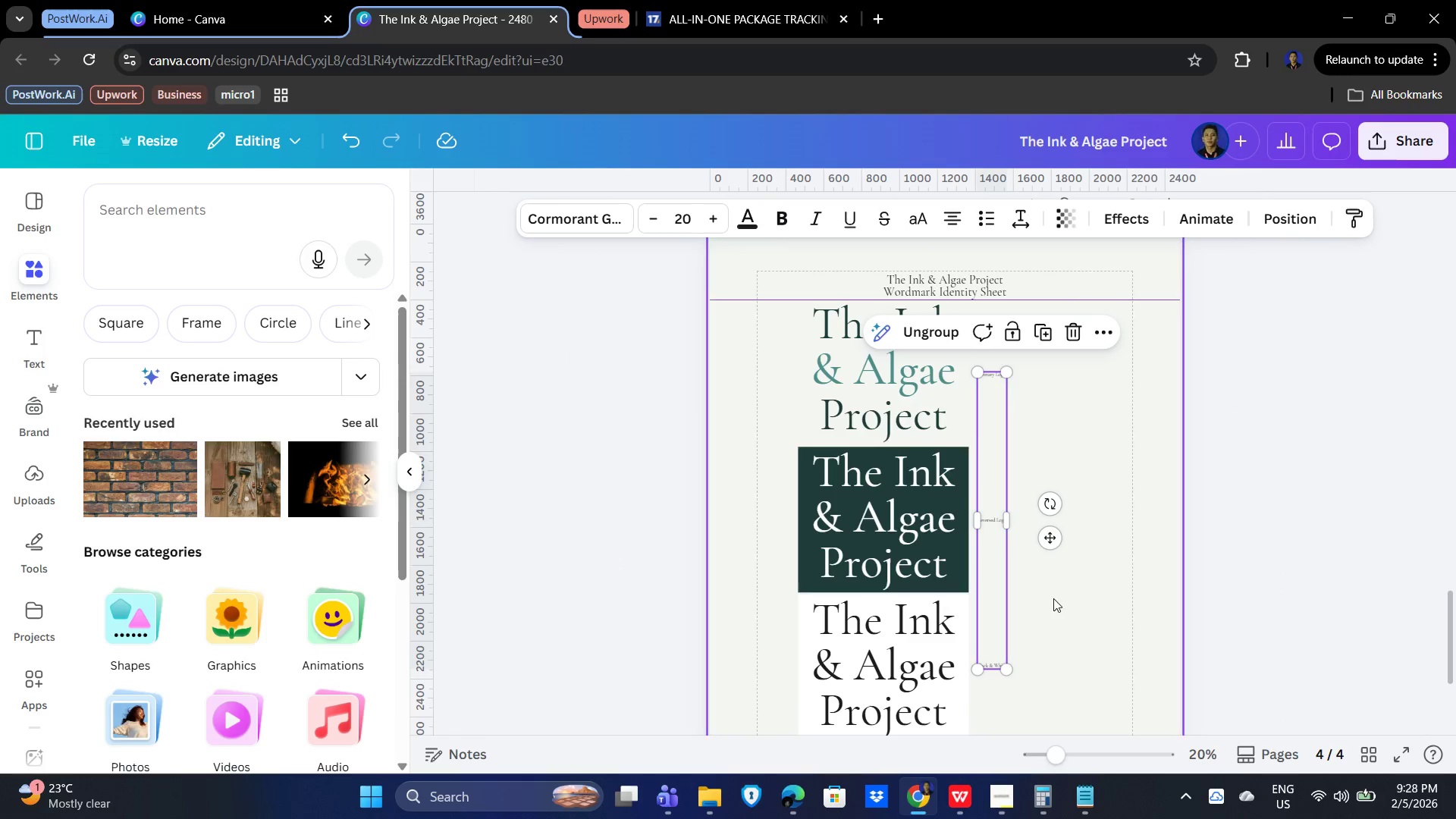 
key(Control+ControlLeft)
 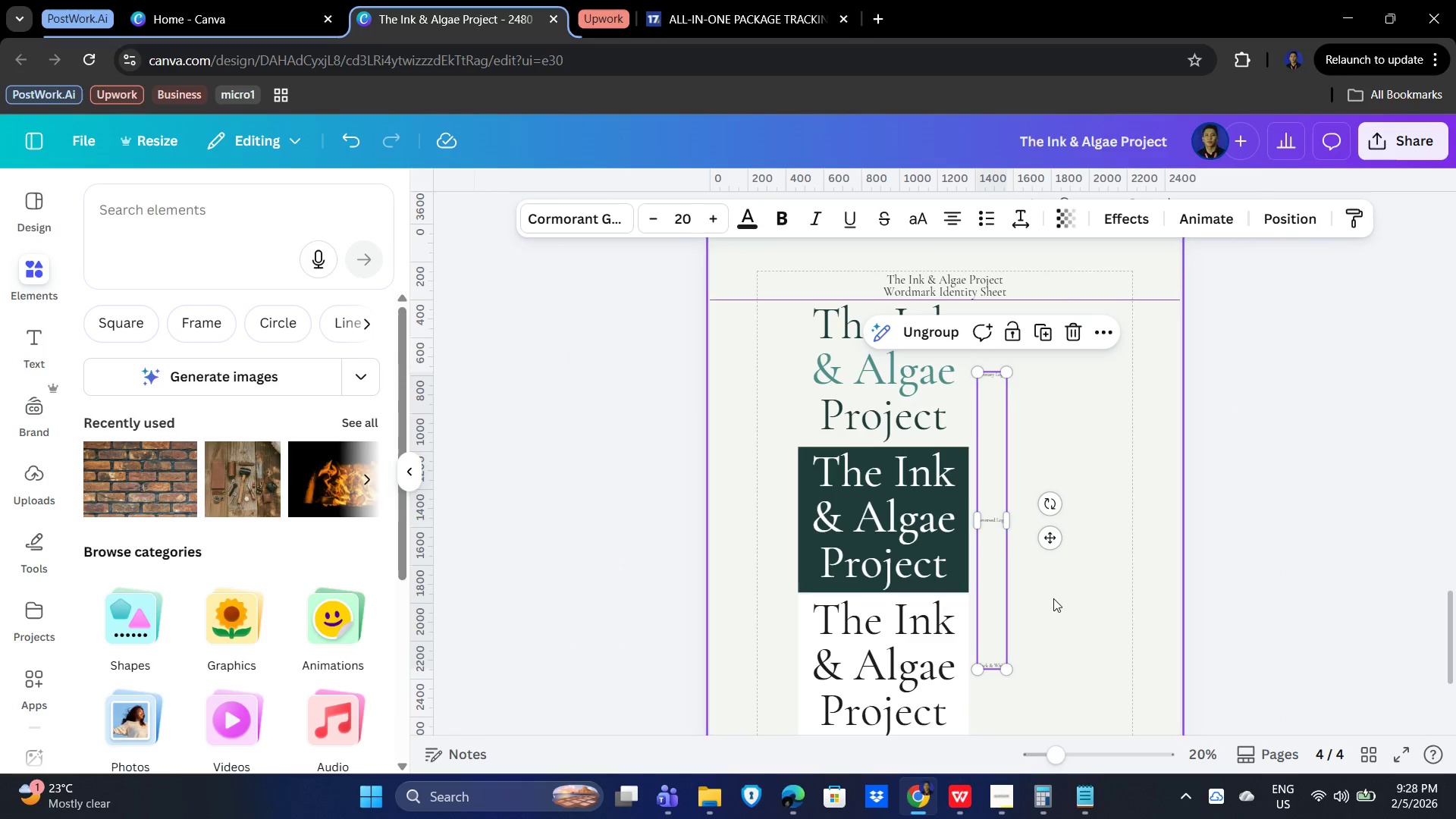 
key(Control+ControlLeft)
 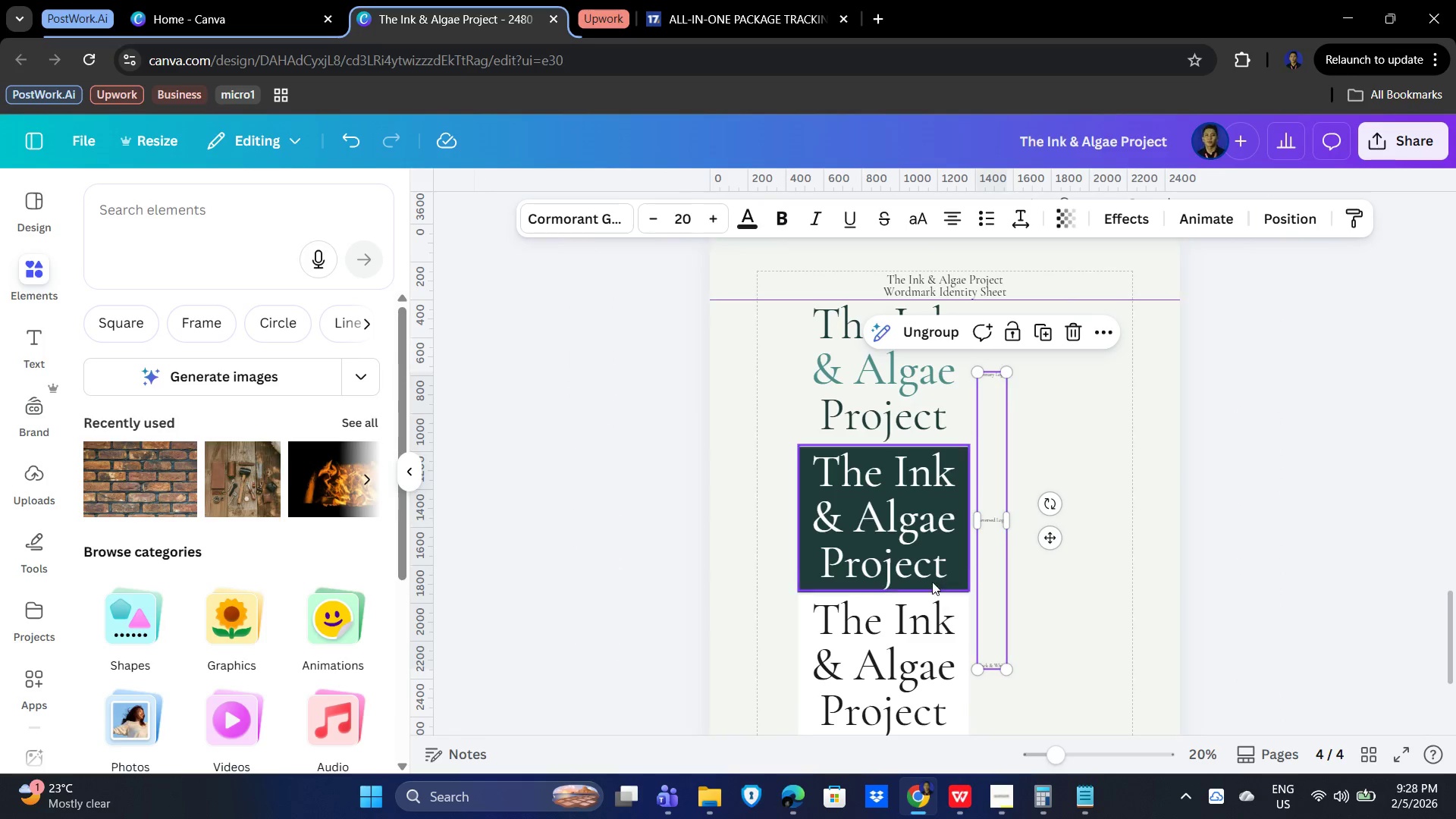 
scroll: coordinate [1106, 624], scroll_direction: down, amount: 1.0
 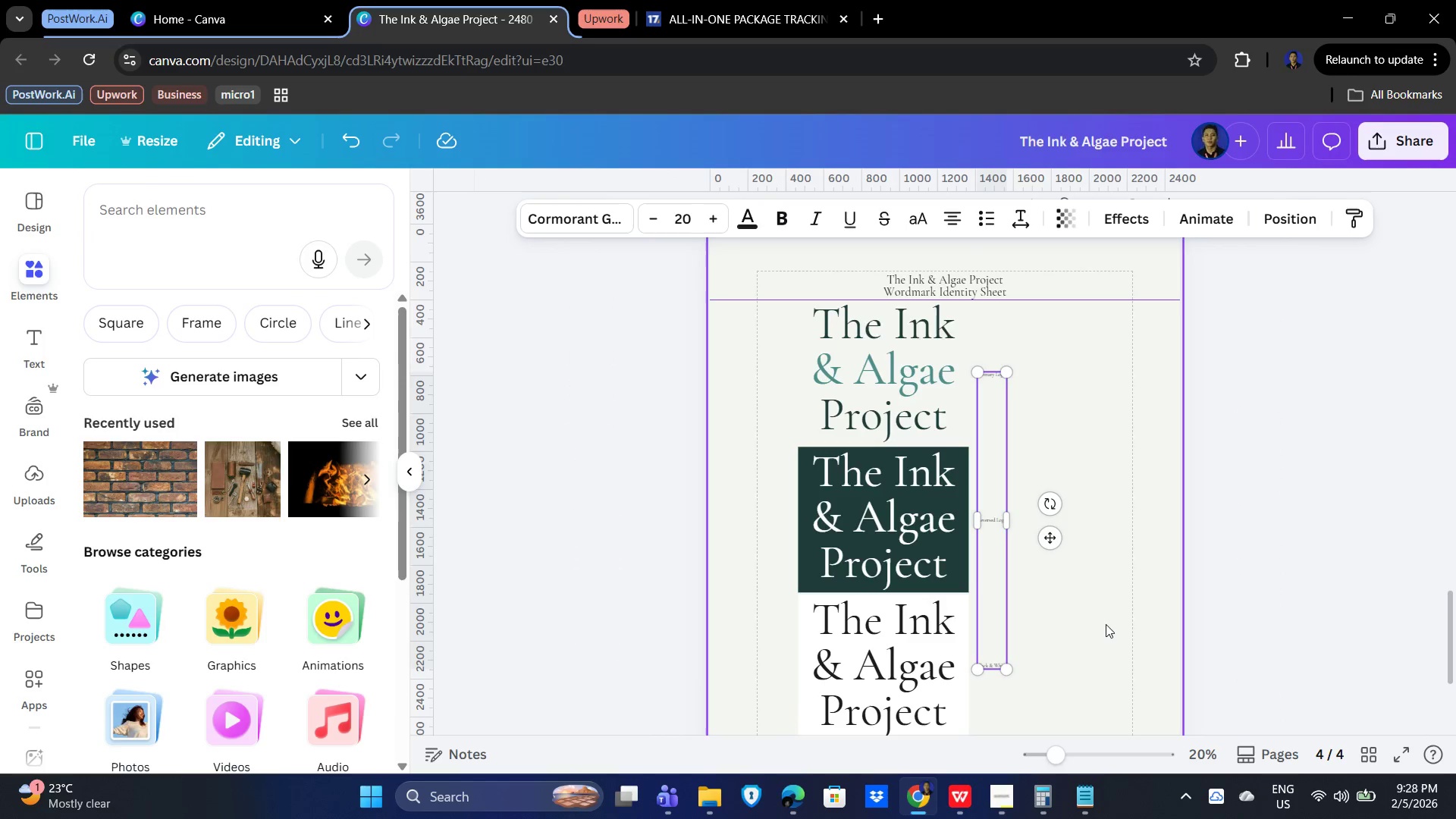 
left_click_drag(start_coordinate=[994, 563], to_coordinate=[783, 562])
 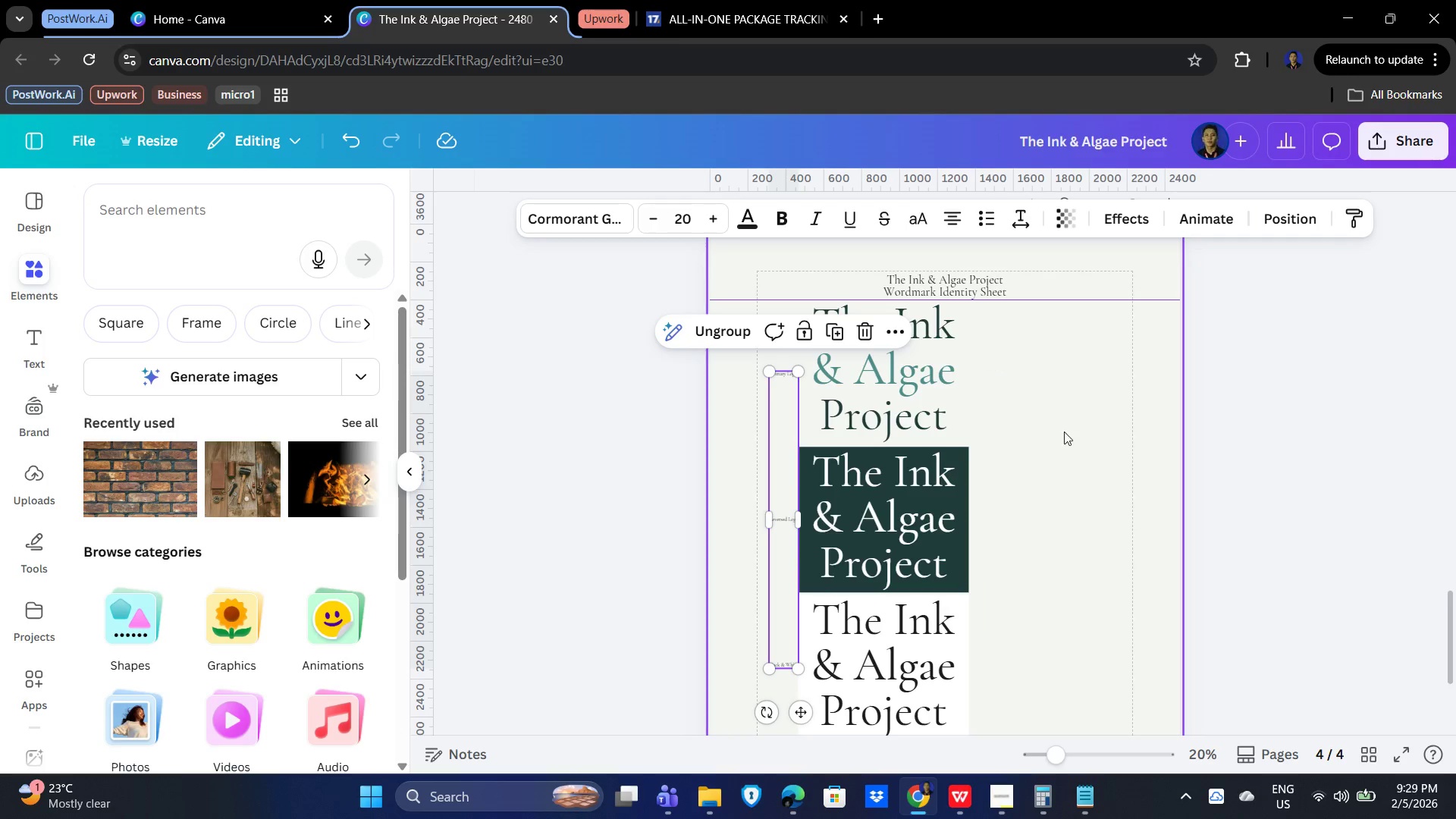 
left_click([1091, 438])
 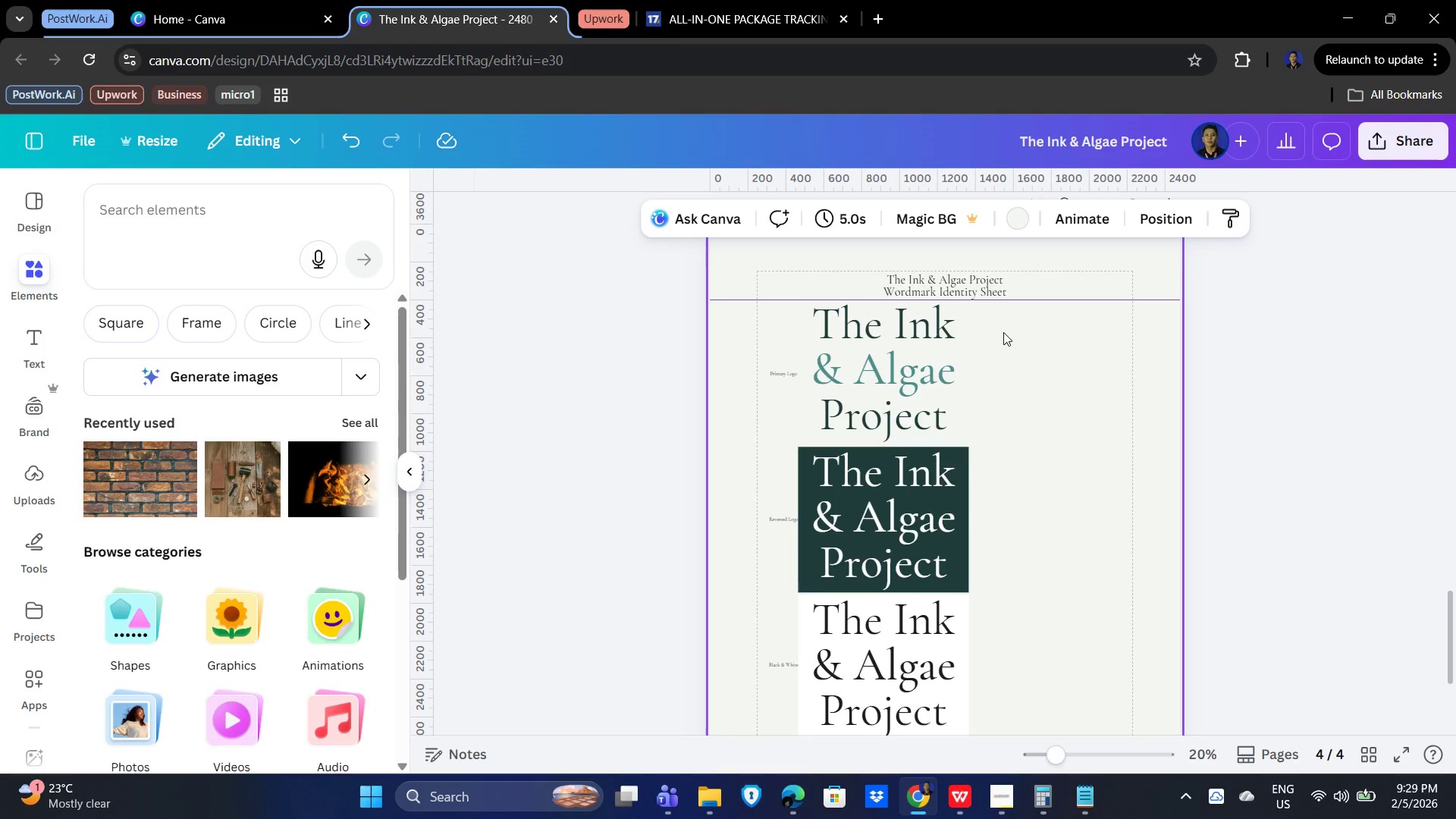 
left_click_drag(start_coordinate=[1005, 330], to_coordinate=[899, 694])
 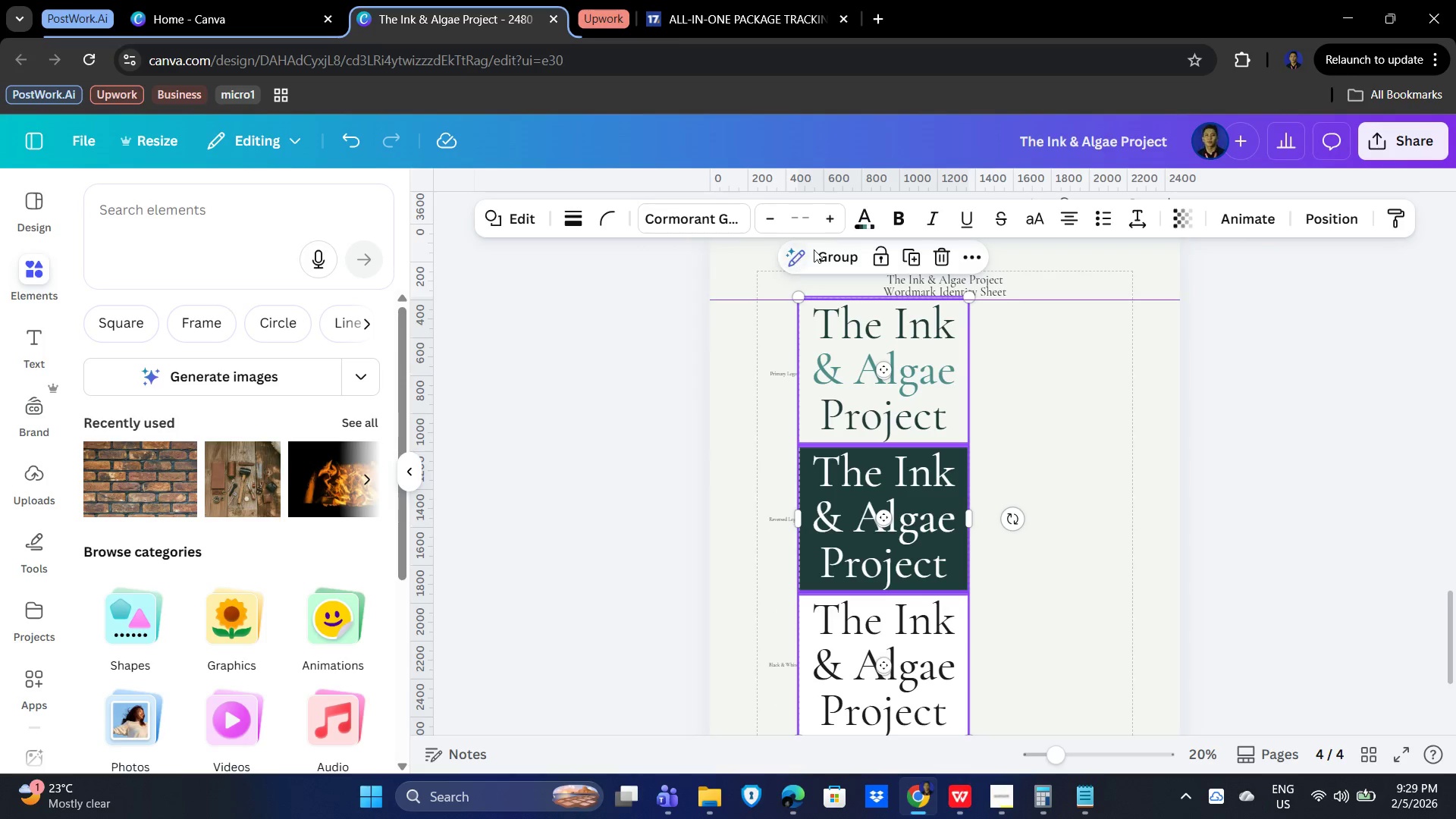 
left_click([824, 252])
 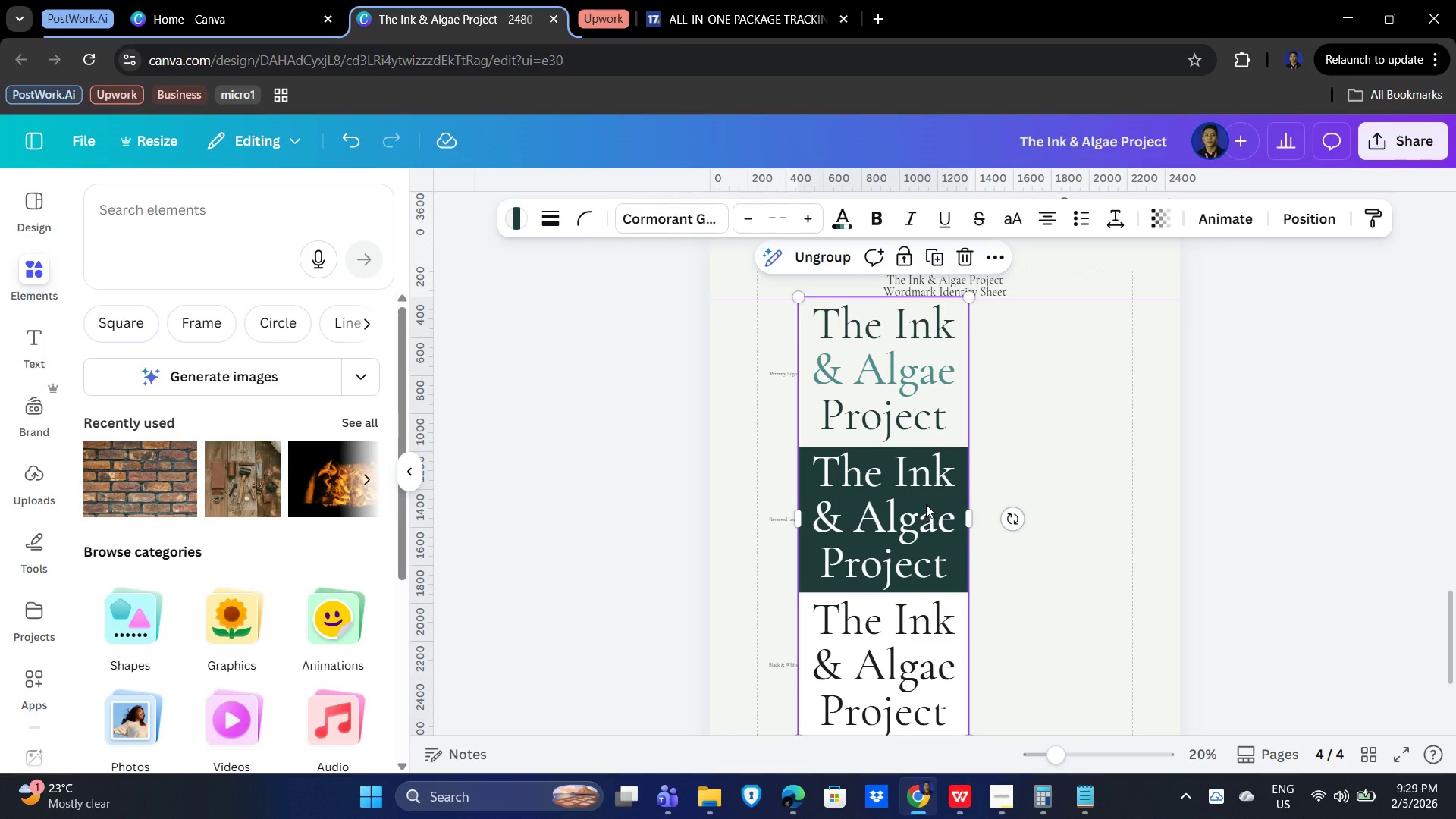 
left_click_drag(start_coordinate=[927, 504], to_coordinate=[939, 503])
 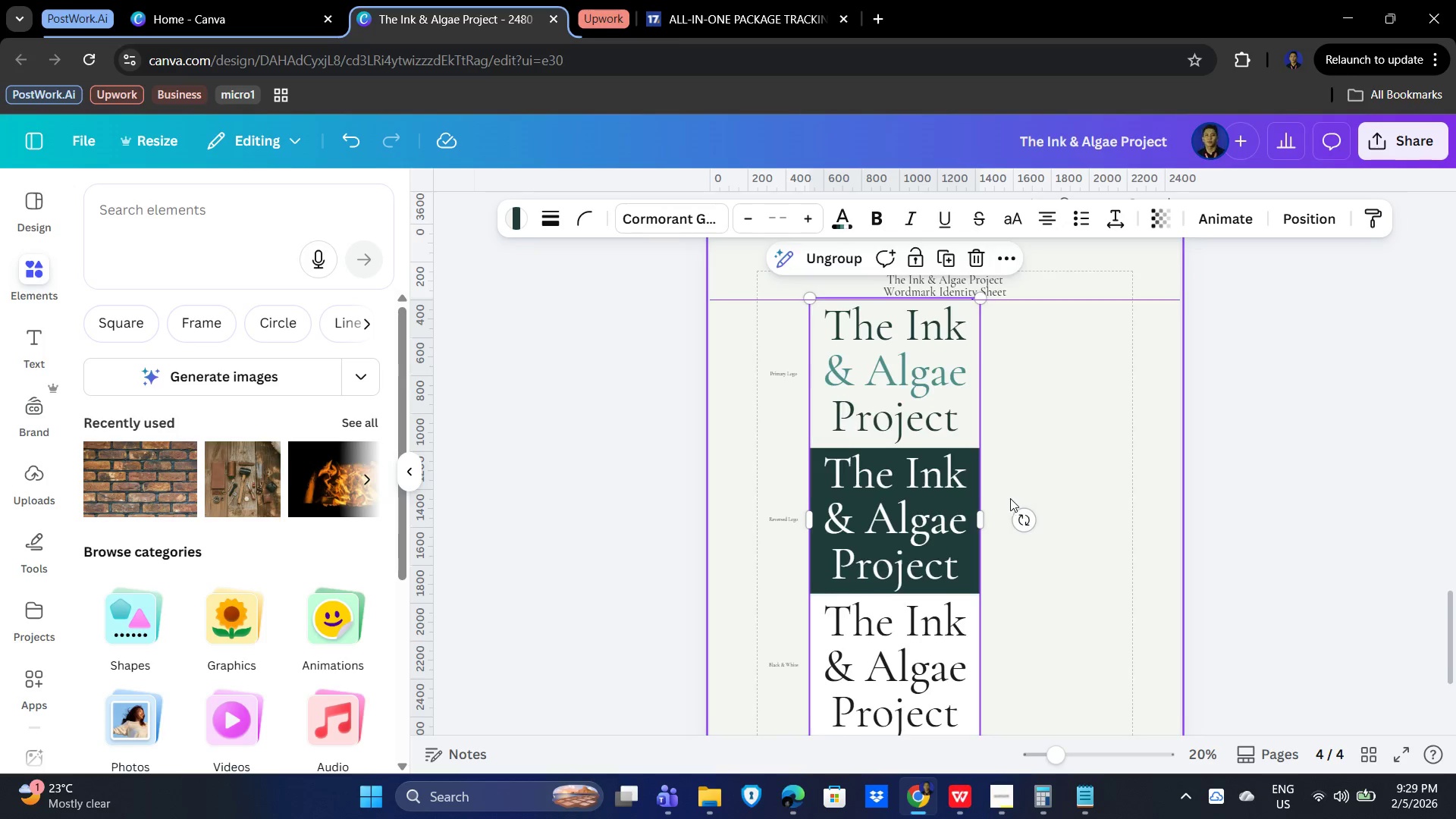 
scroll: coordinate [1011, 499], scroll_direction: down, amount: 3.0
 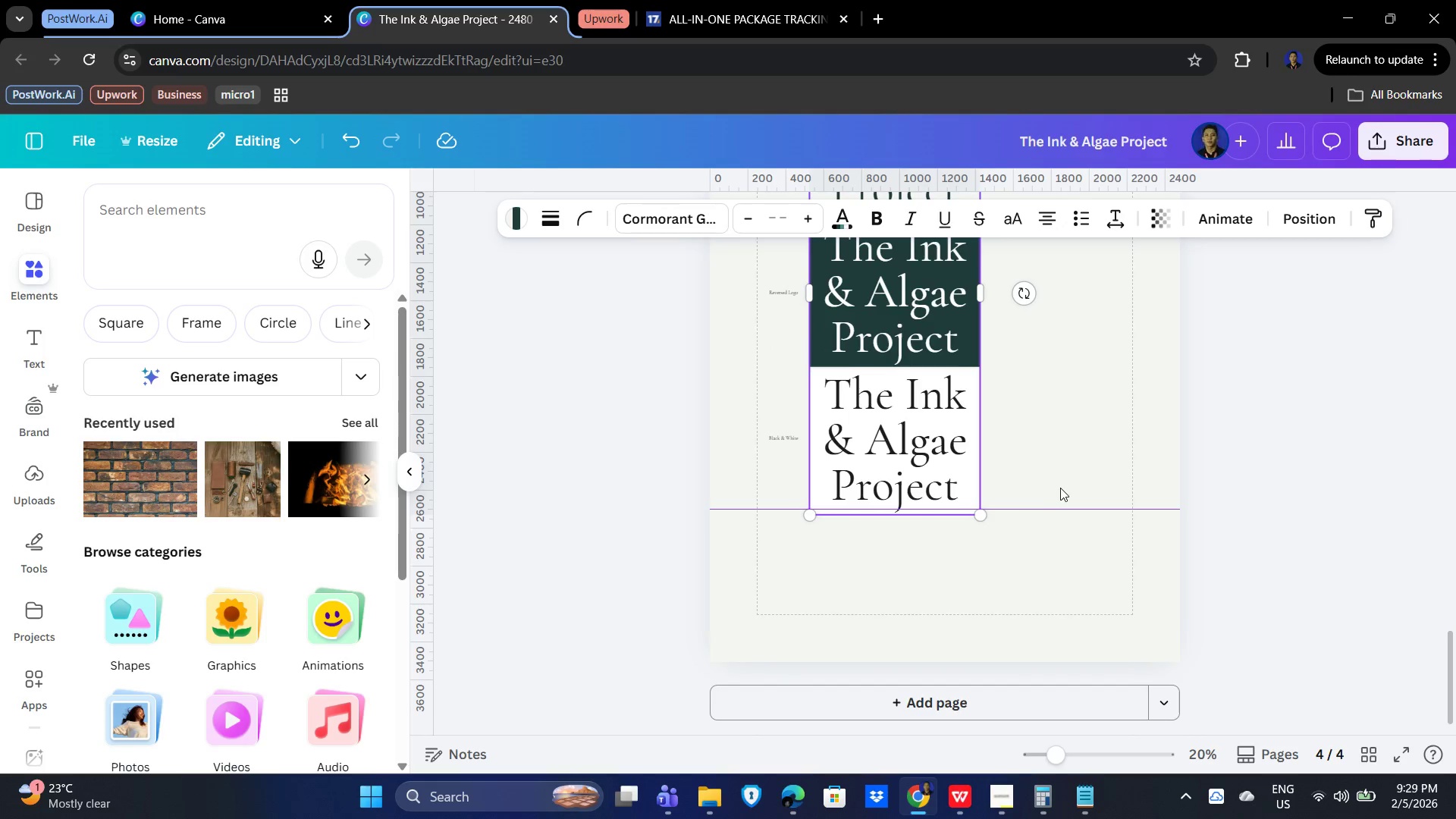 
scroll: coordinate [1048, 498], scroll_direction: up, amount: 2.0
 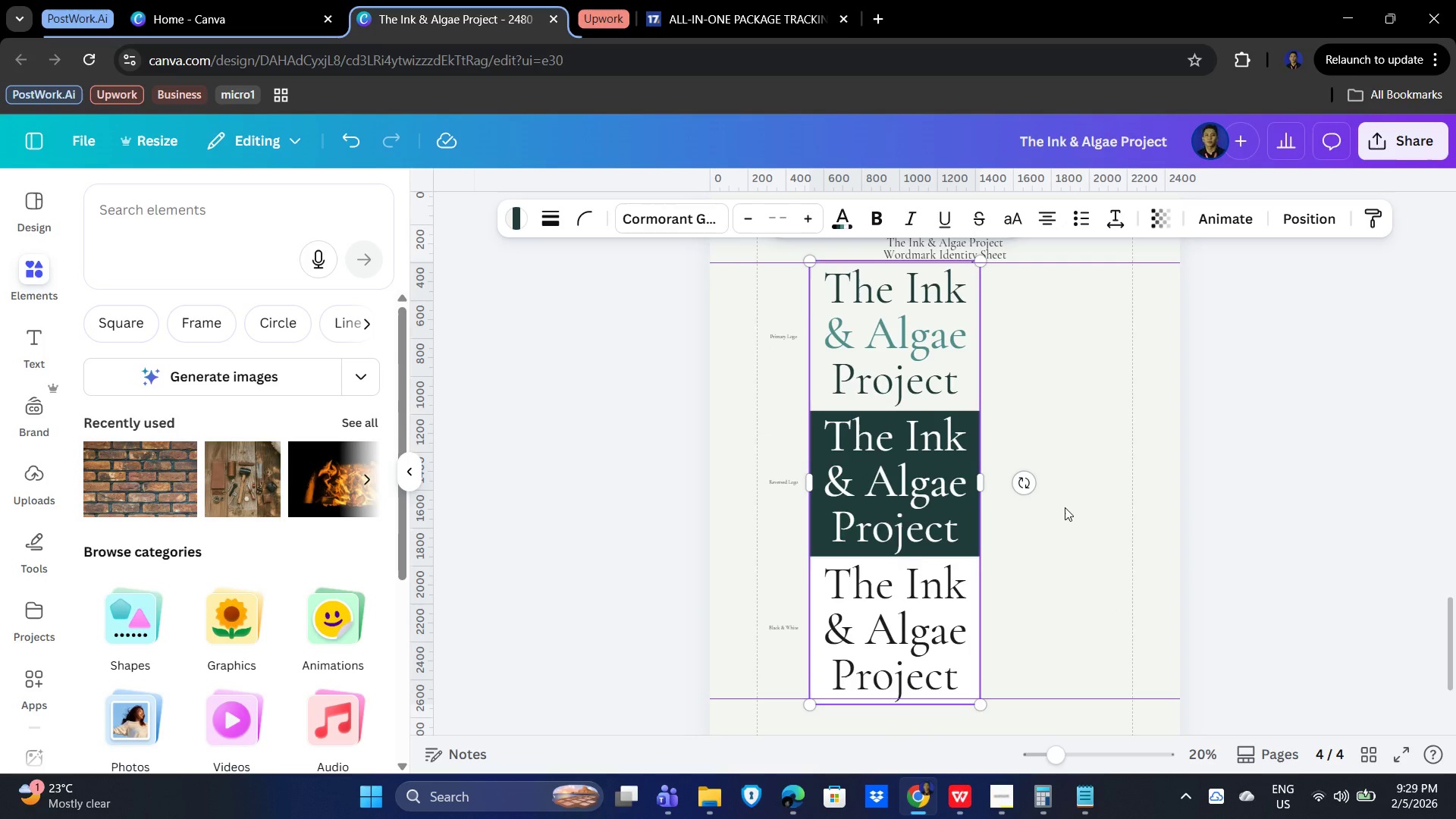 
left_click([1065, 507])
 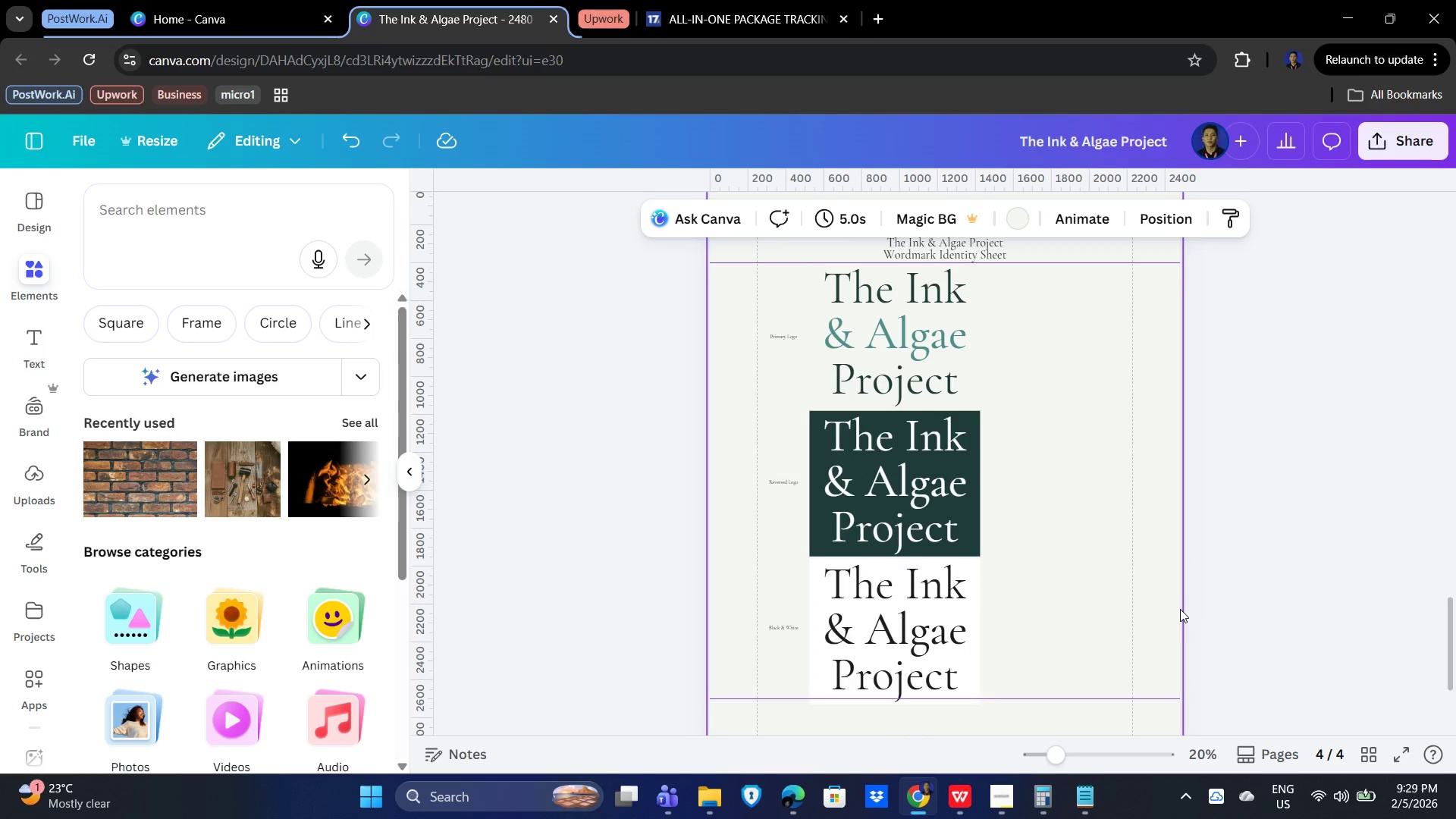 
wait(7.39)
 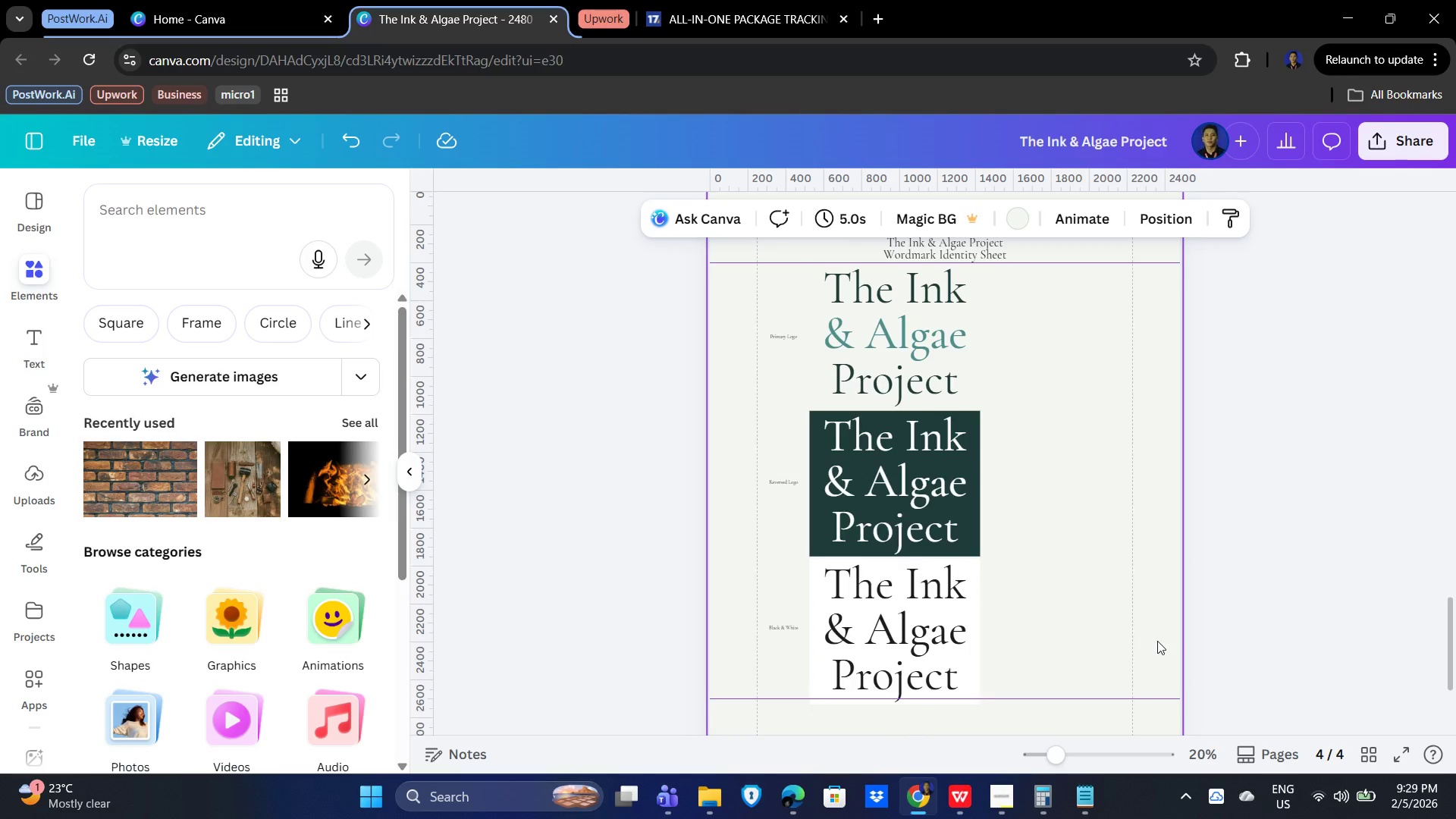 
scroll: coordinate [1197, 534], scroll_direction: up, amount: 1.0
 